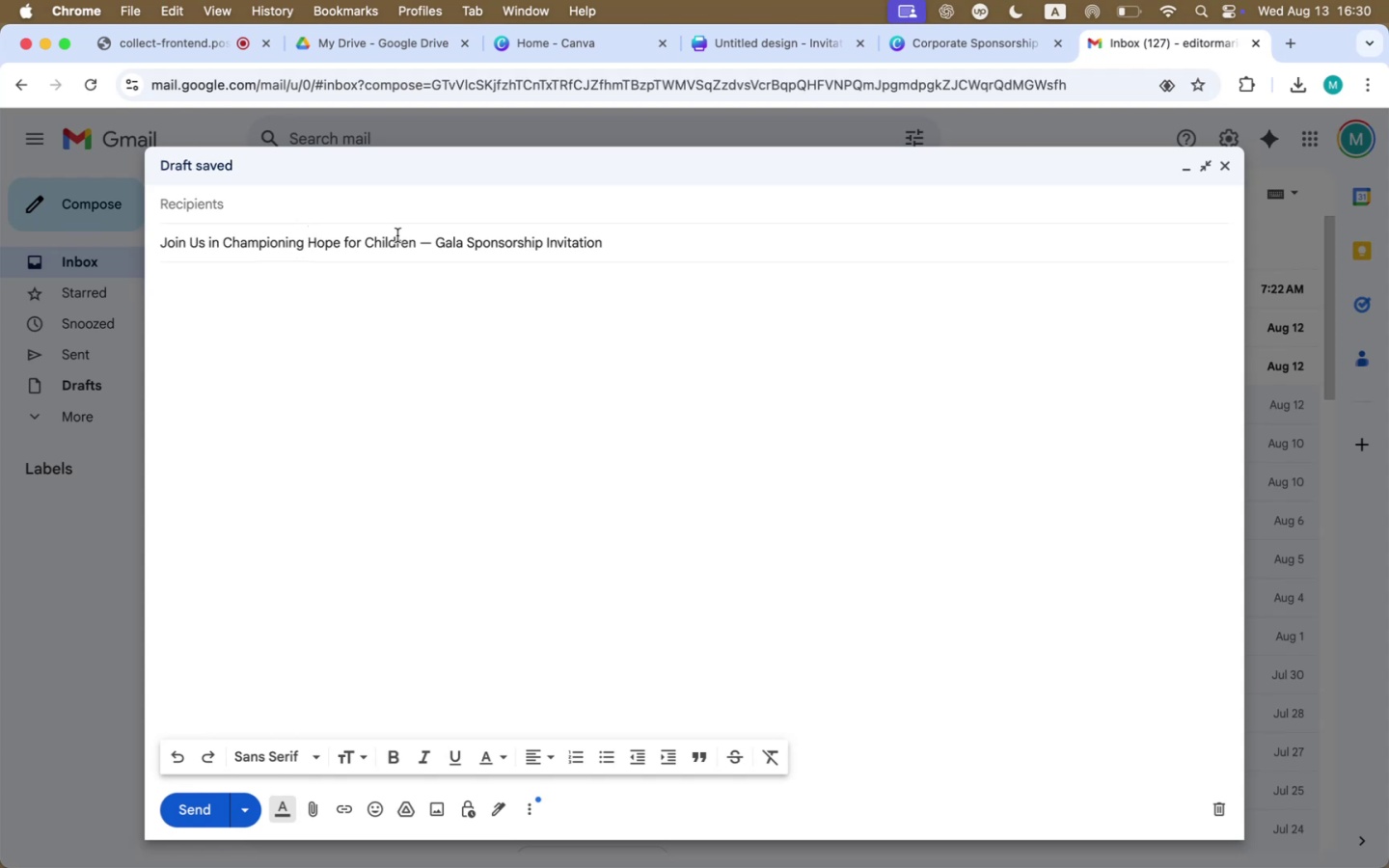 
left_click([397, 235])
 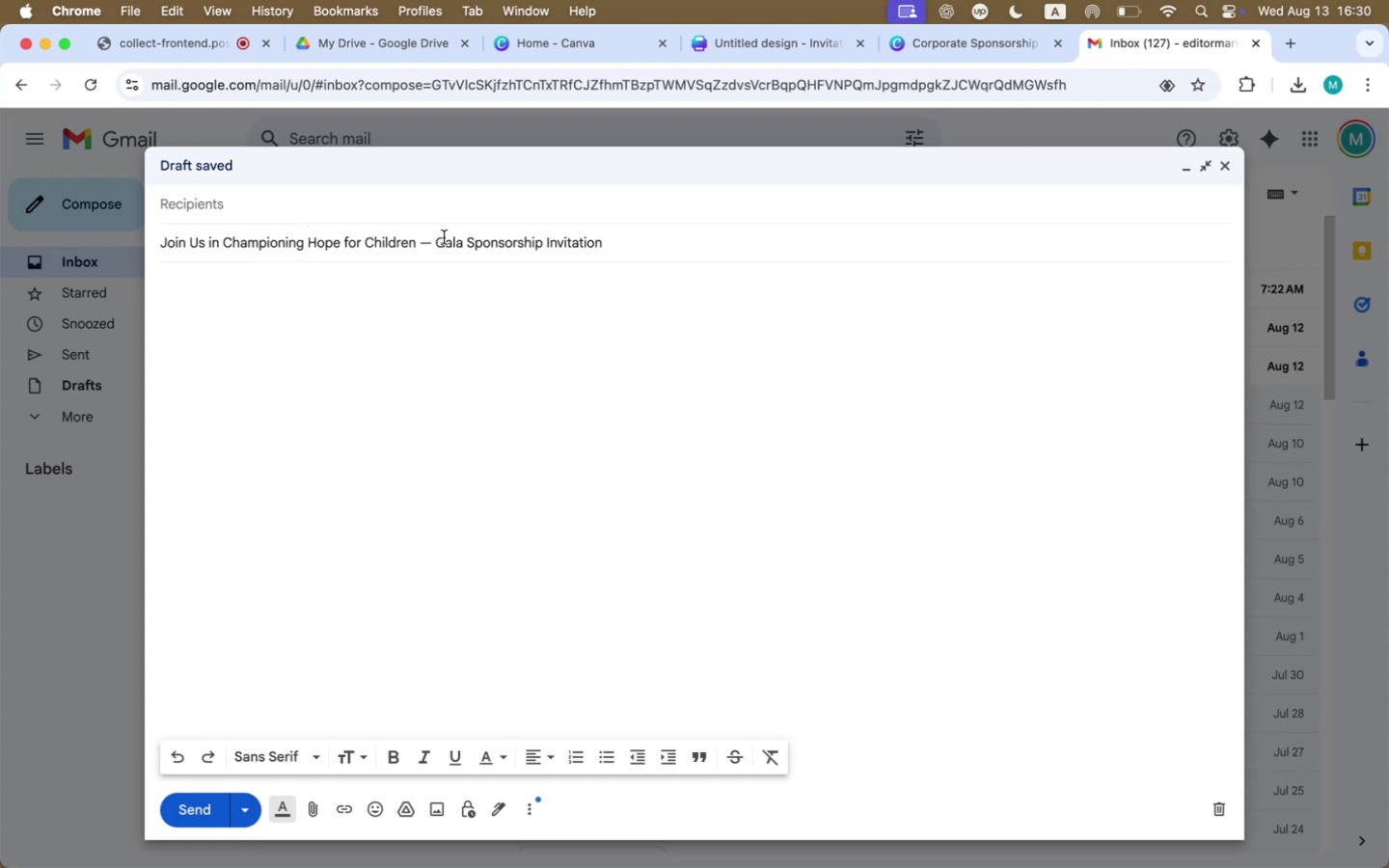 
left_click([444, 237])
 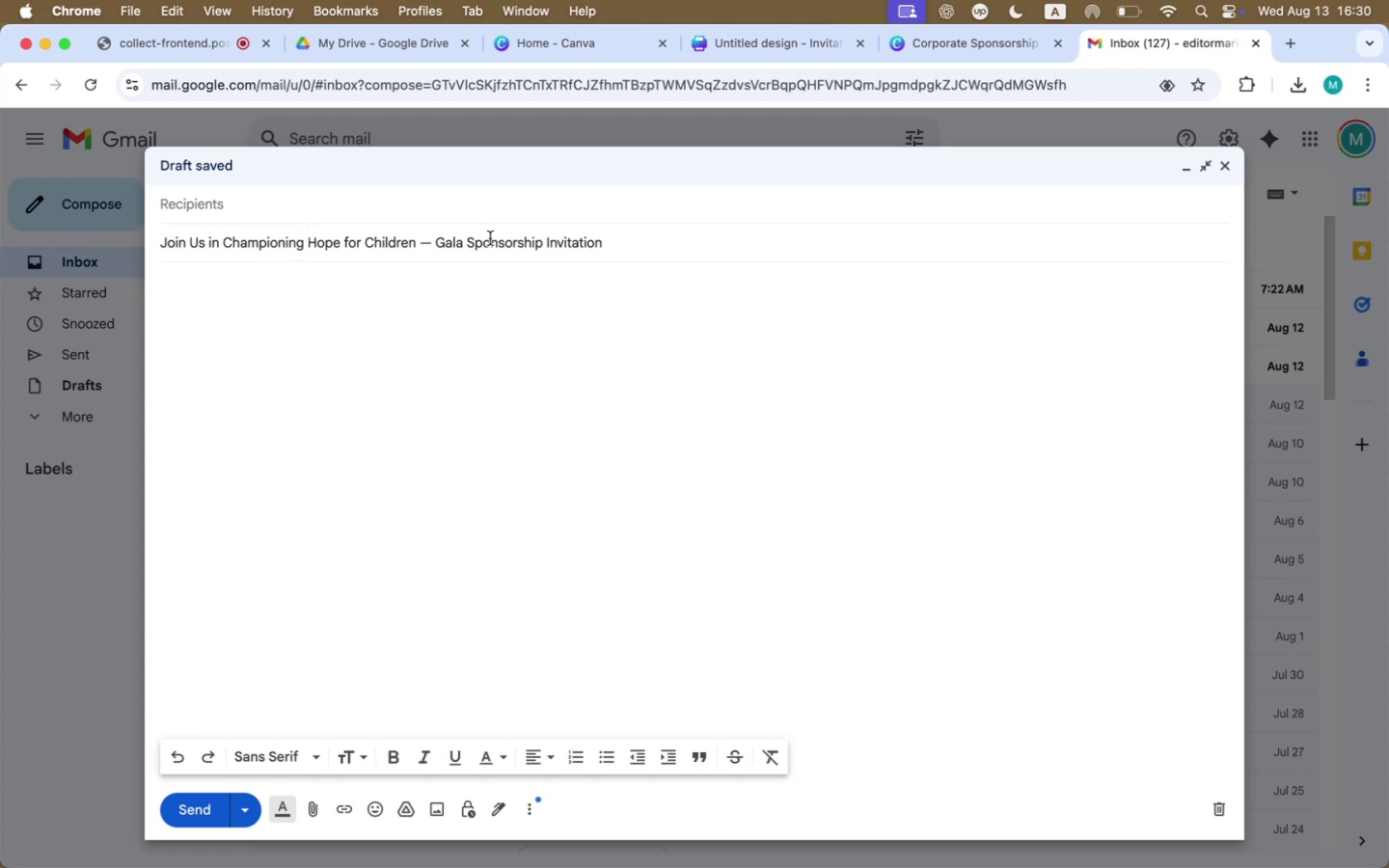 
left_click([490, 238])
 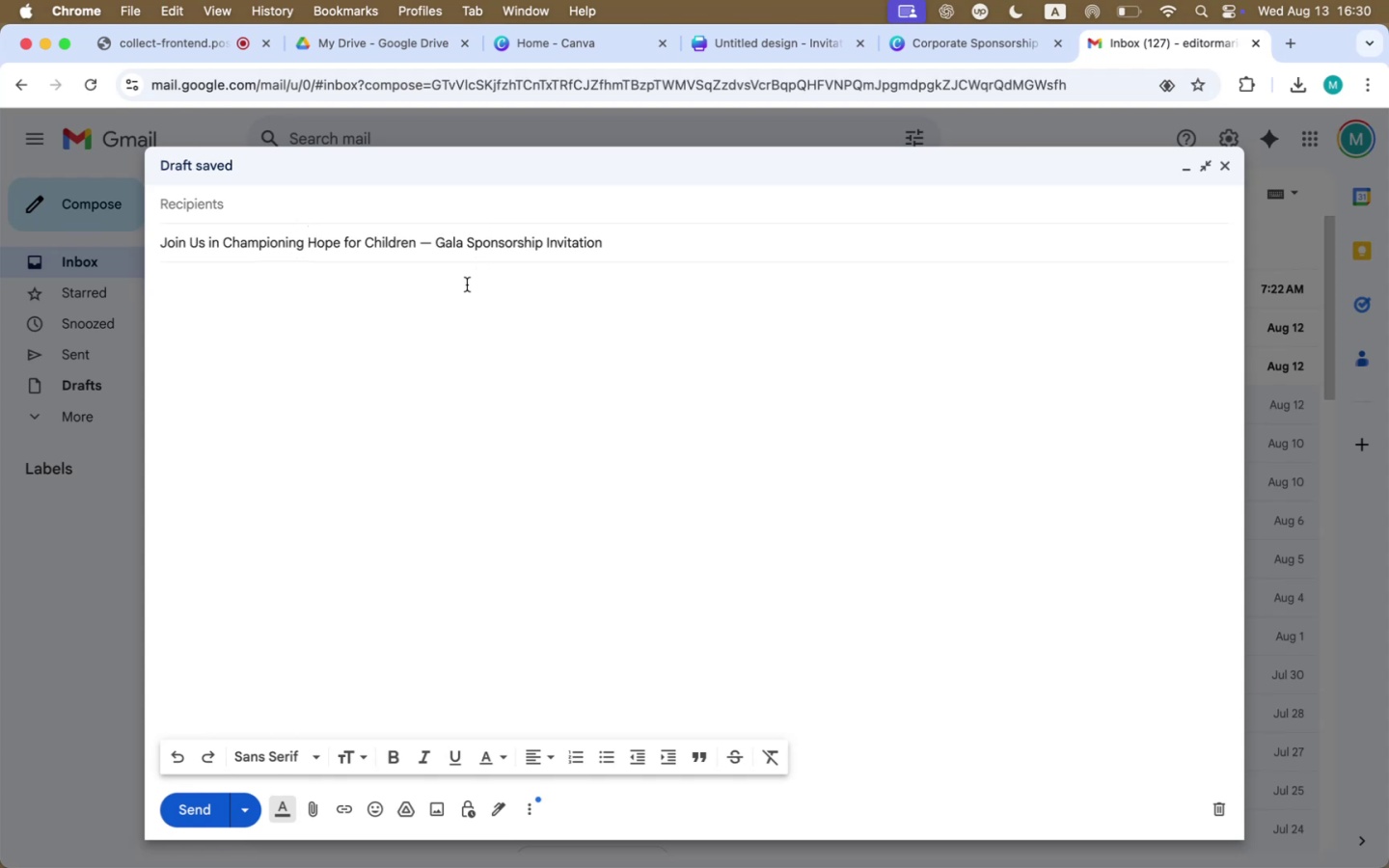 
left_click([466, 285])
 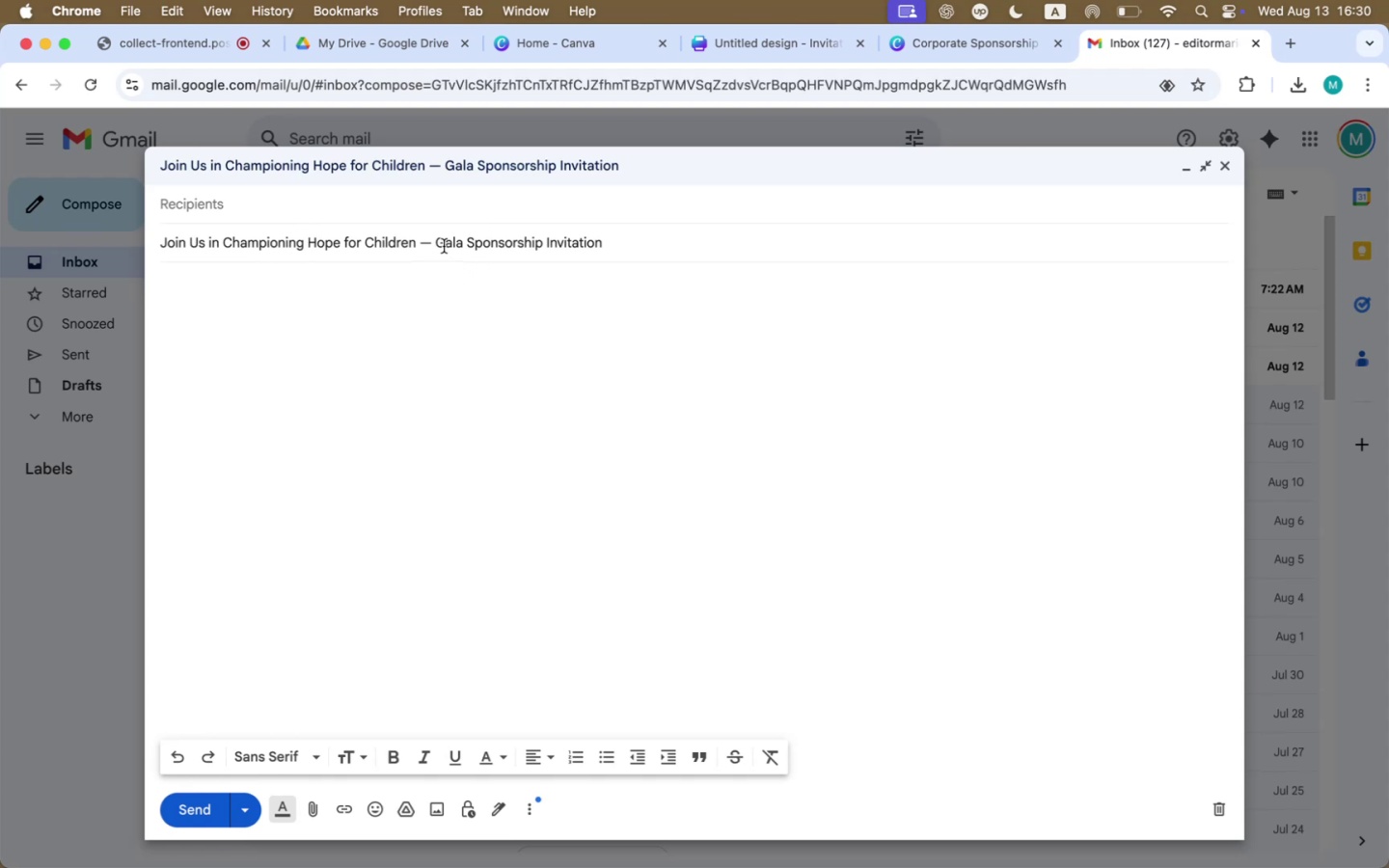 
left_click([433, 236])
 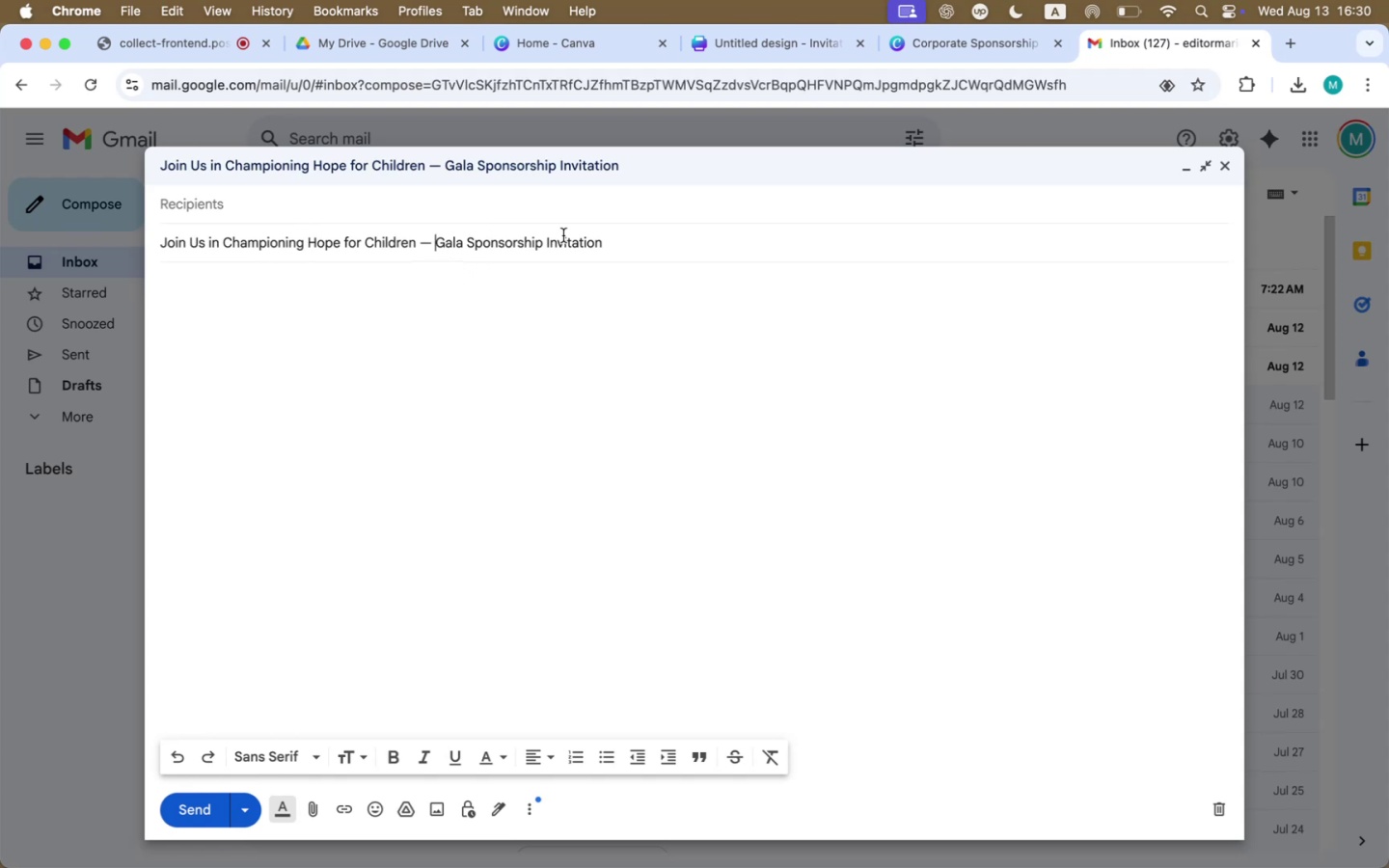 
type(CHFA )
 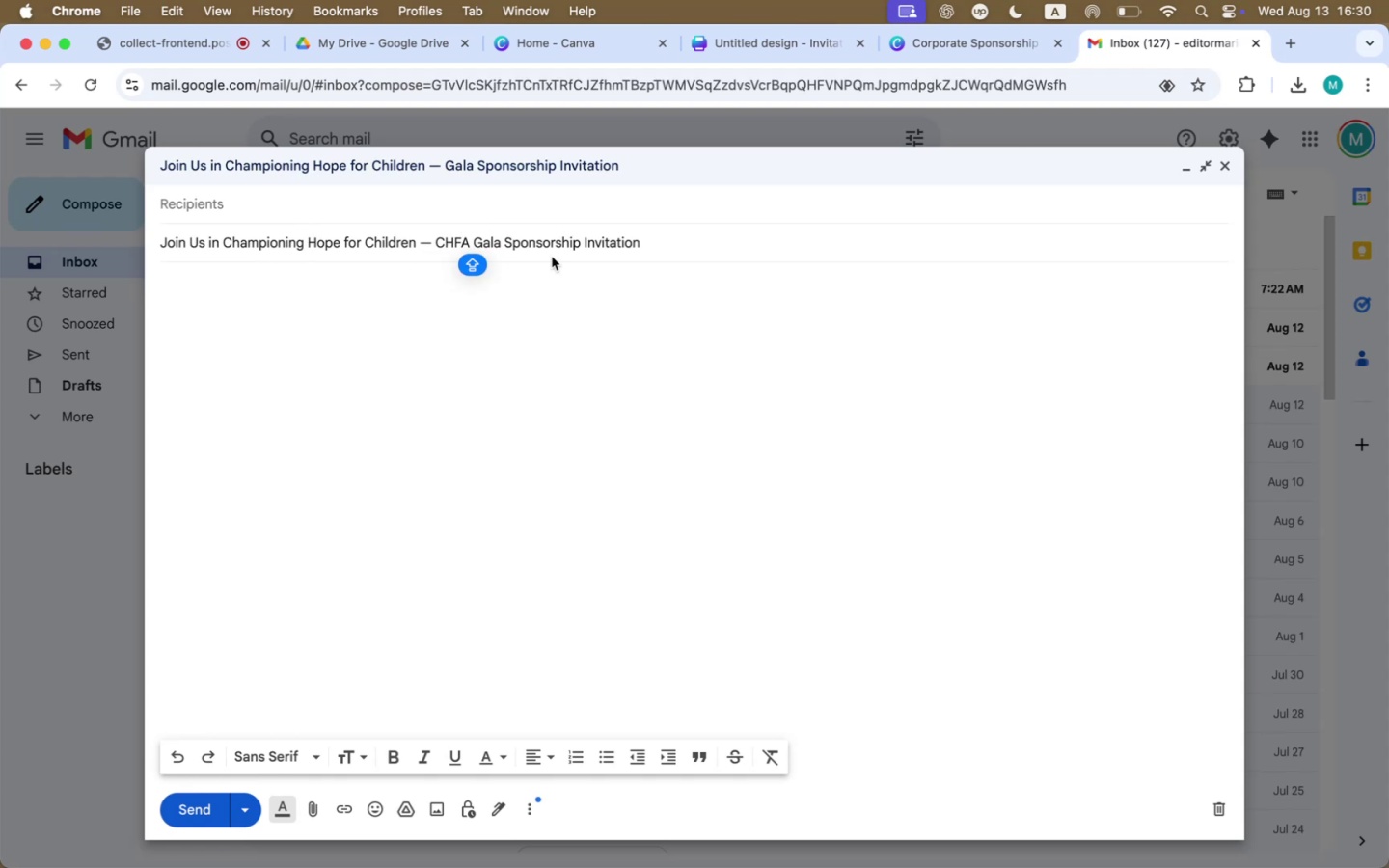 
left_click([534, 337])
 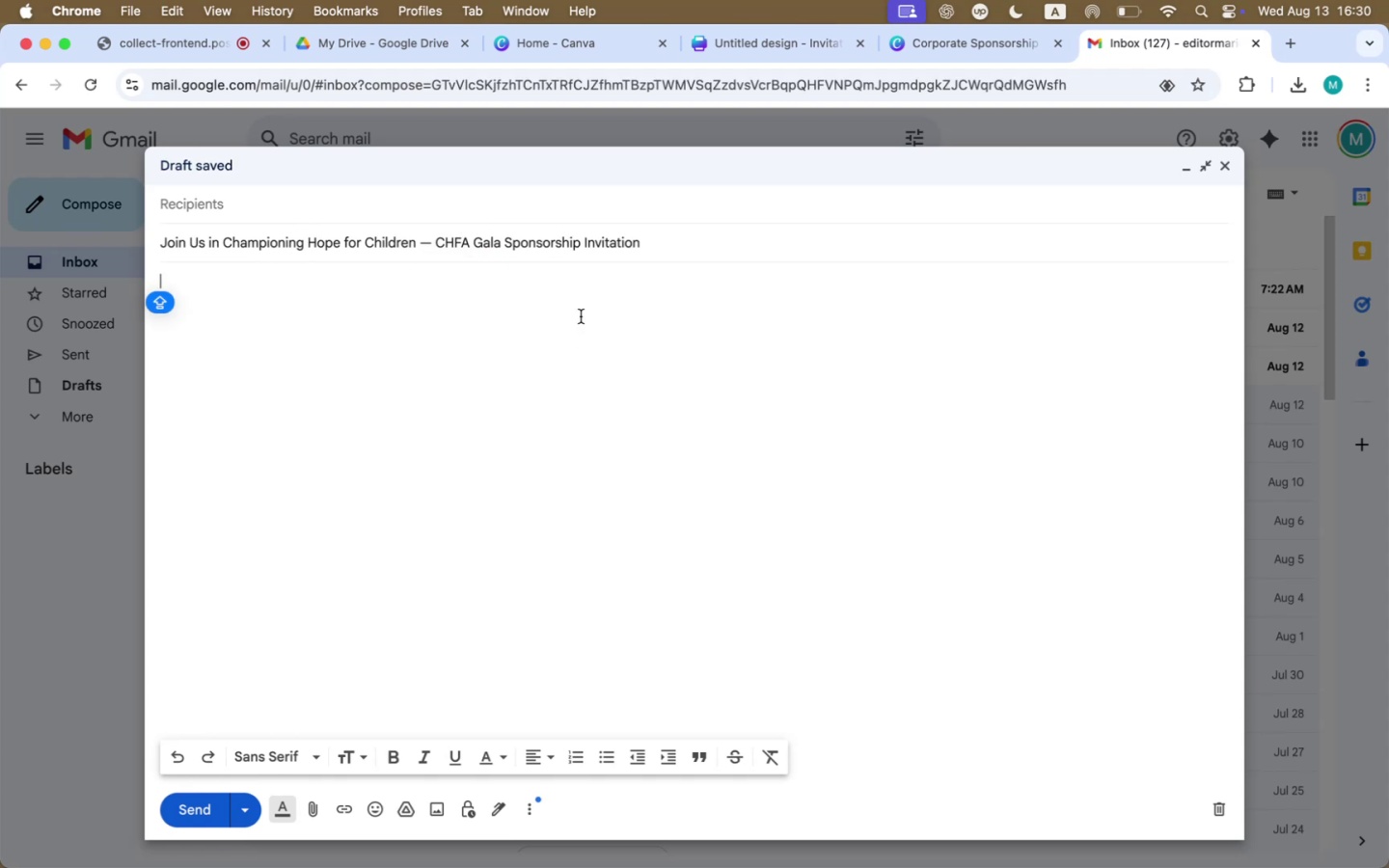 
type(dear Full Name,)
 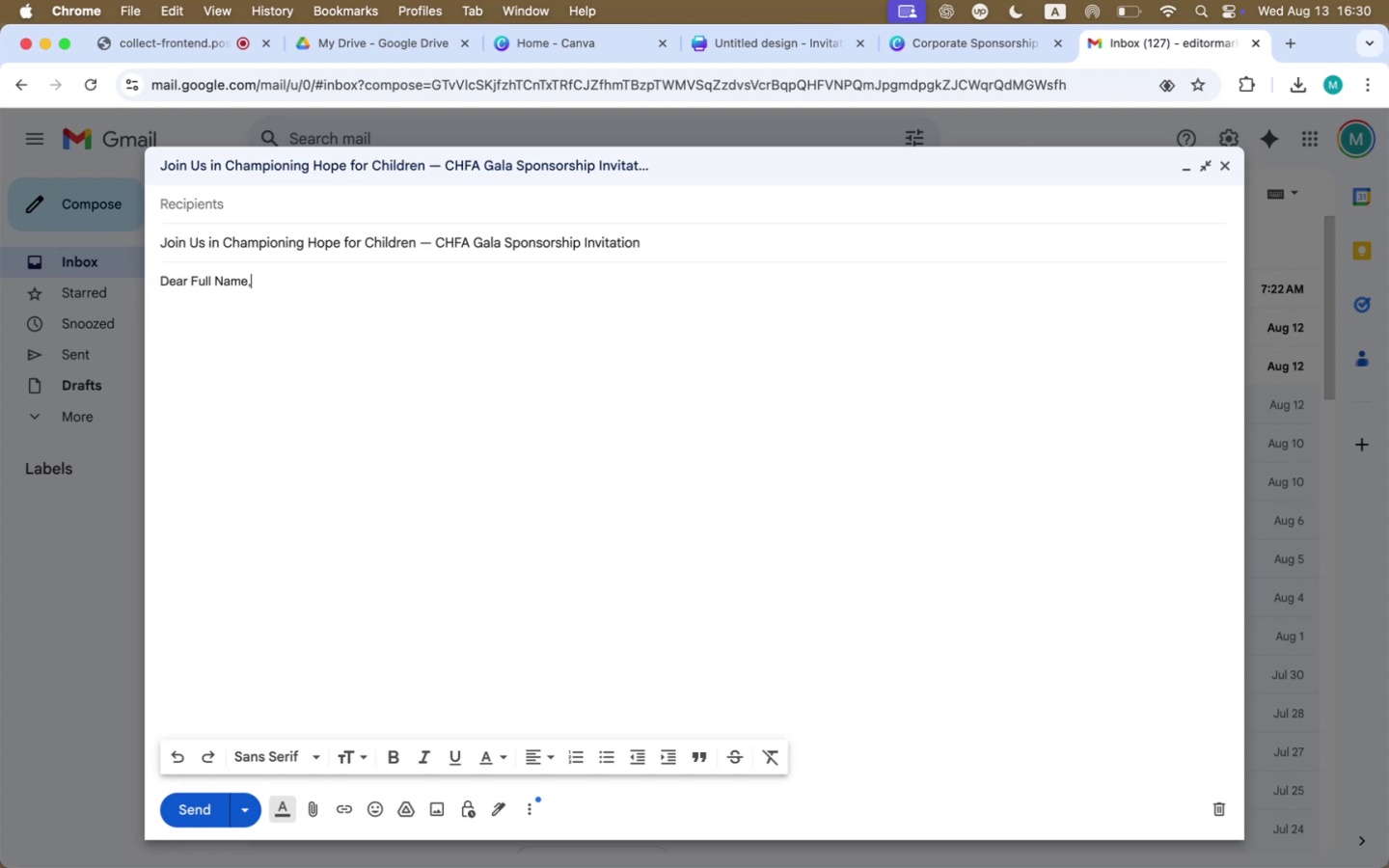 
key(Shift+Enter)
 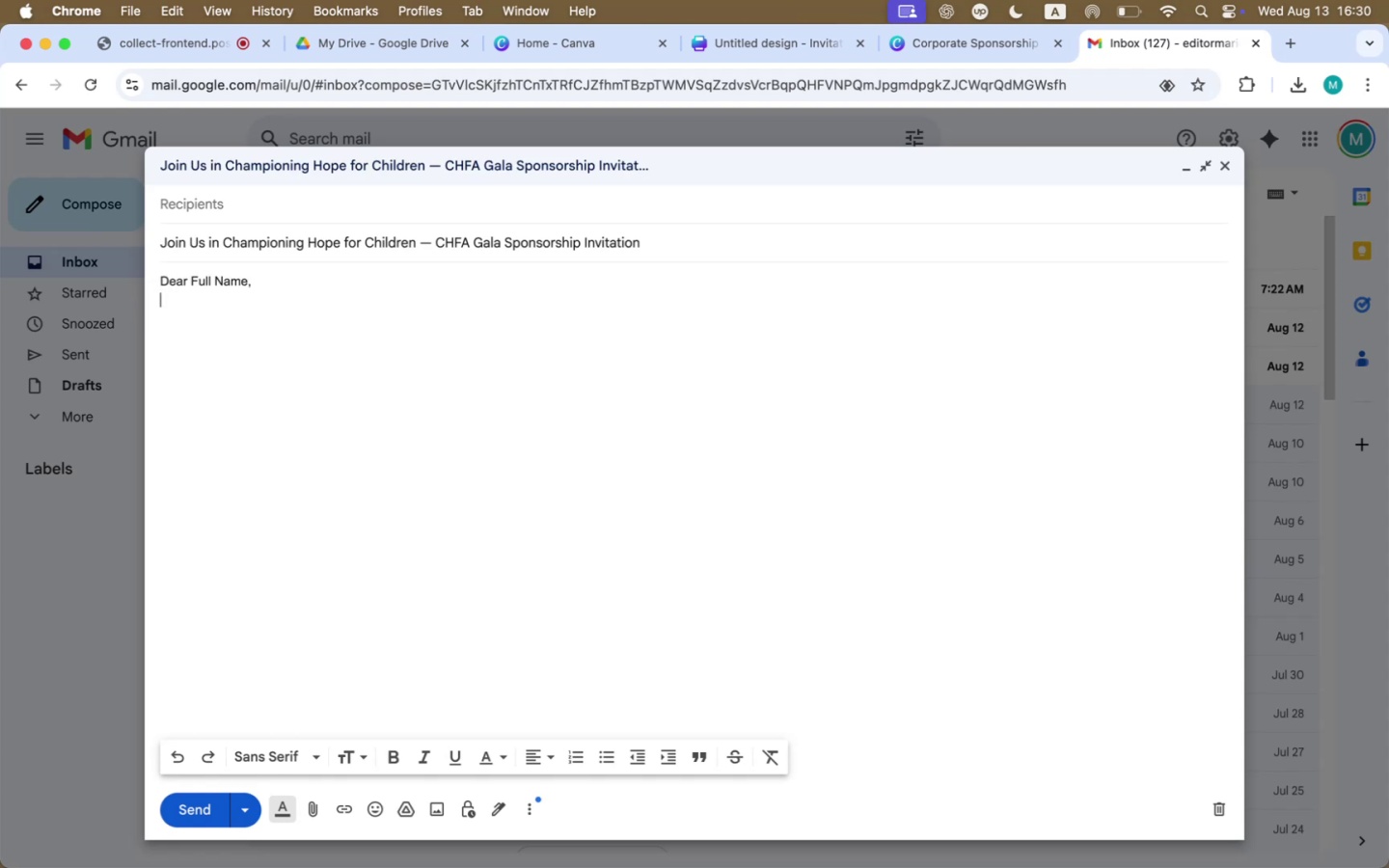 
key(Shift+Enter)
 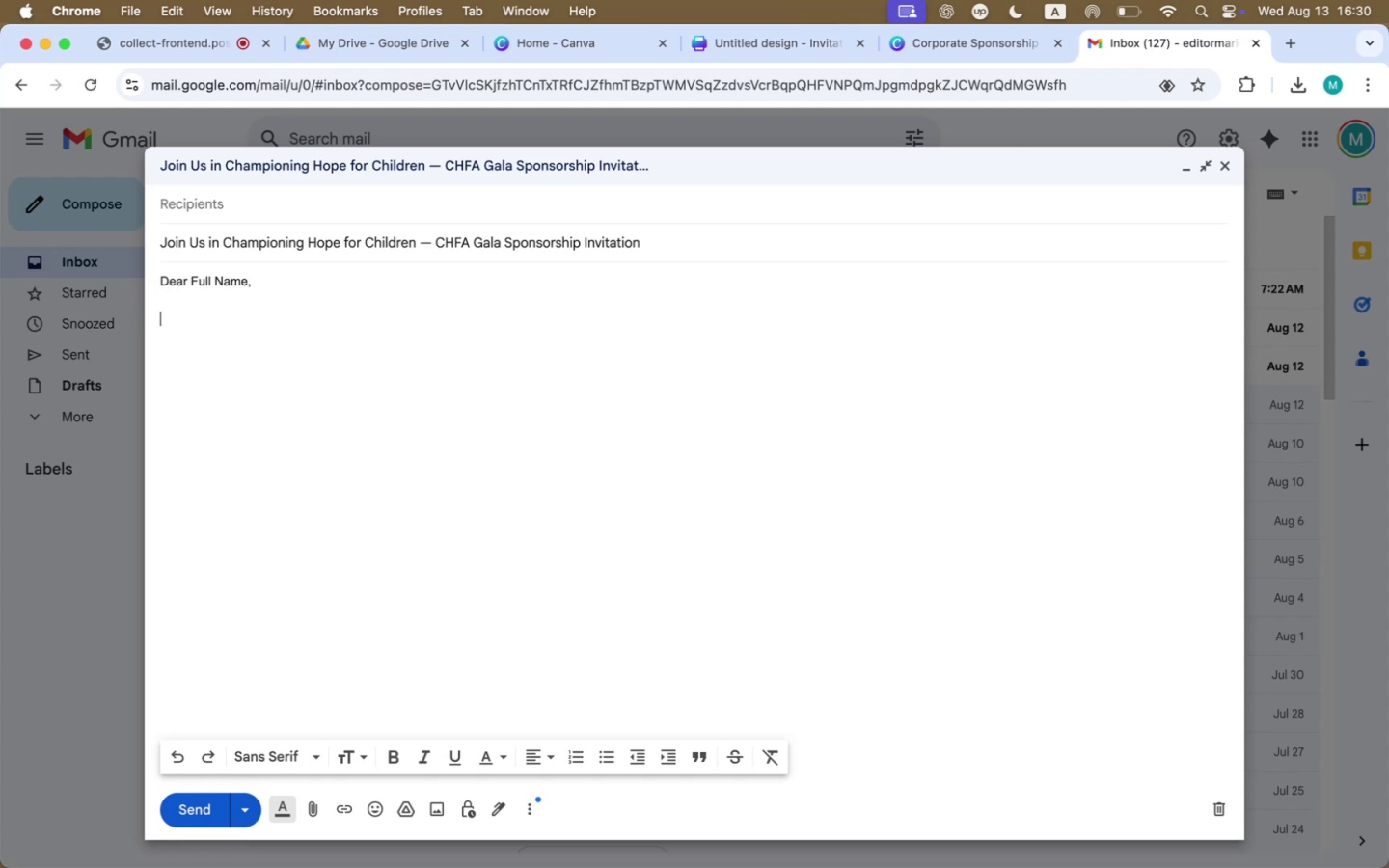 
key(Meta+CommandLeft)
 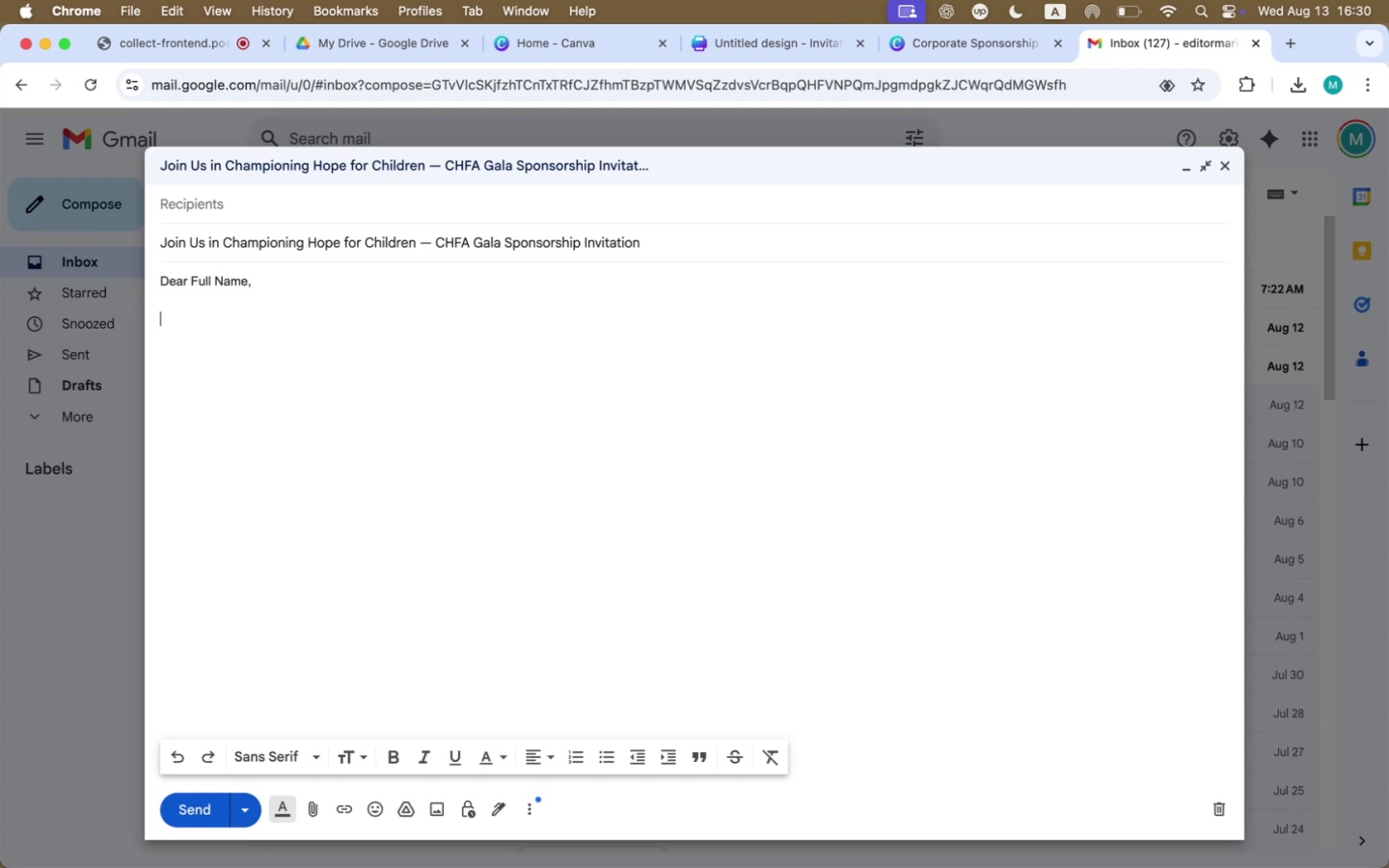 
key(Meta+Tab)
 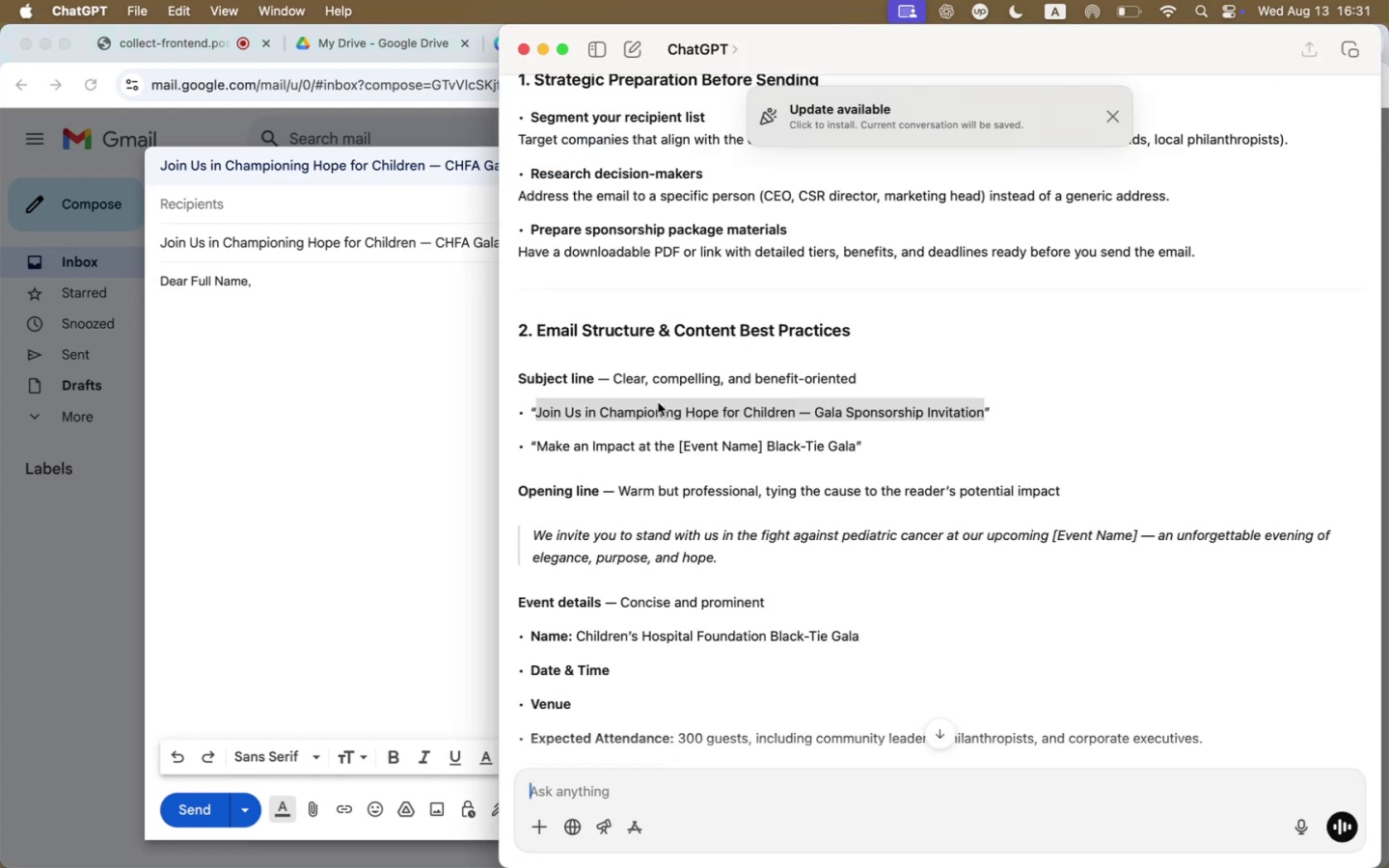 
scroll: coordinate [713, 456], scroll_direction: down, amount: 541.0
 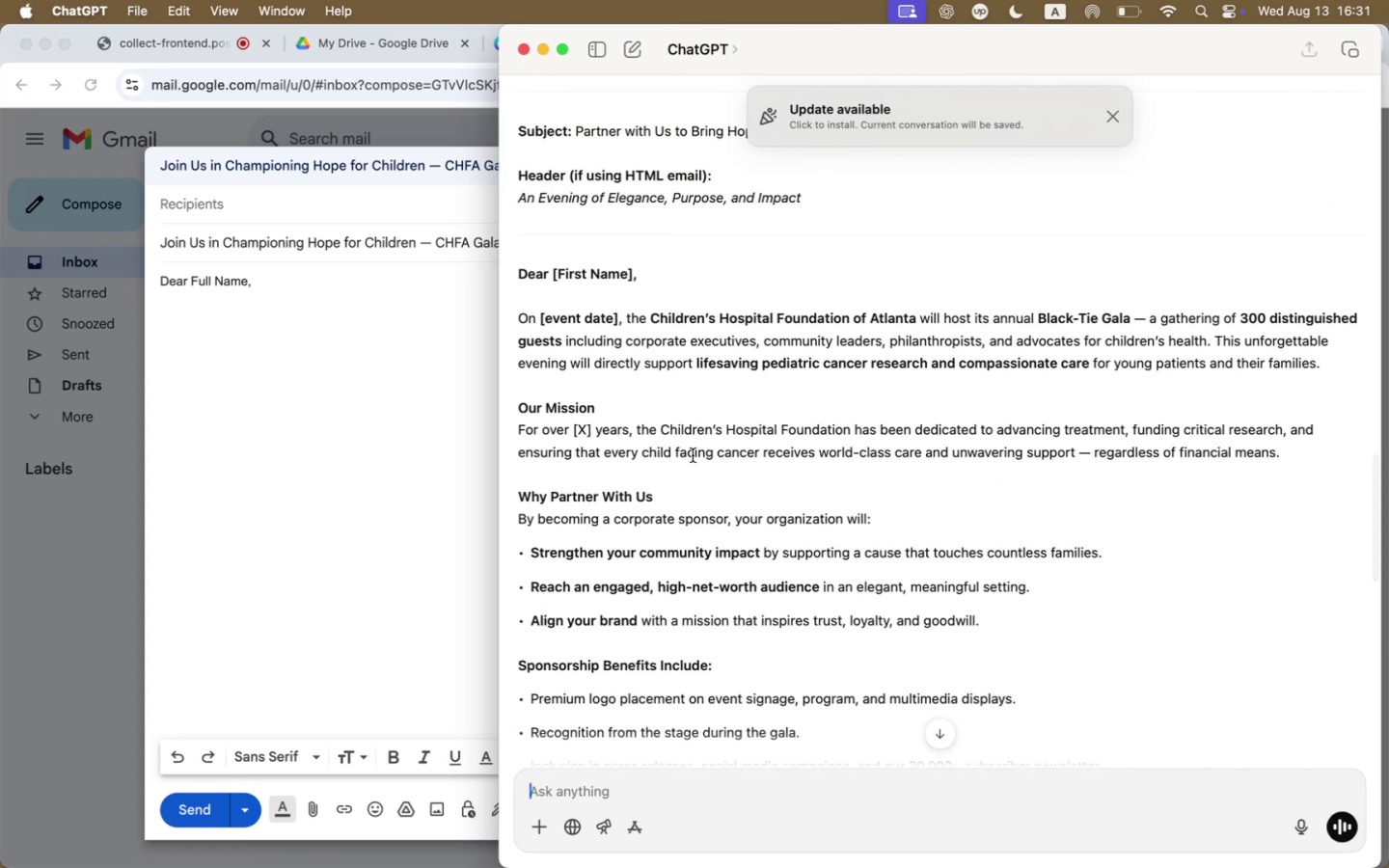 
left_click_drag(start_coordinate=[1321, 365], to_coordinate=[504, 324])
 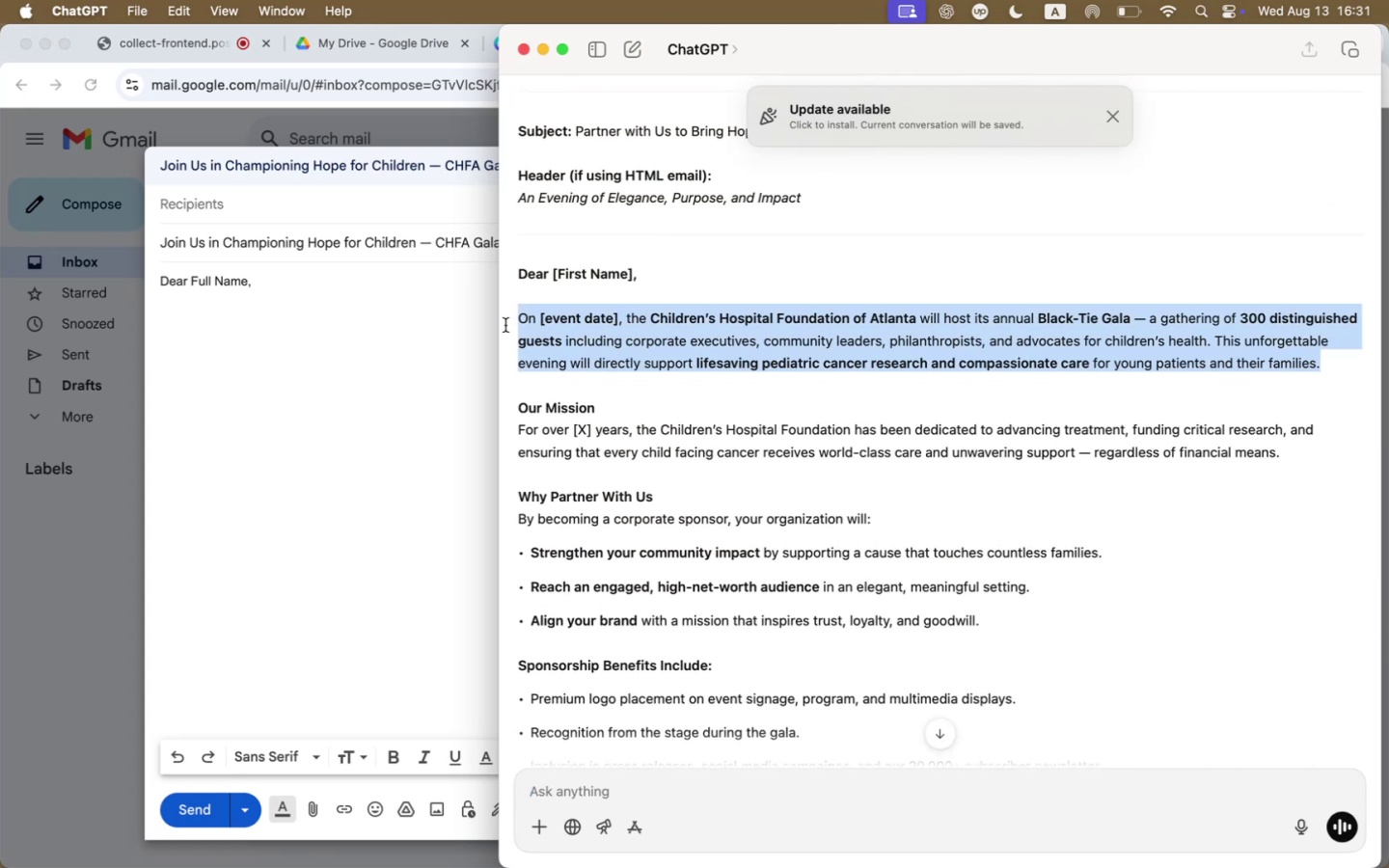 
key(Meta+C)
 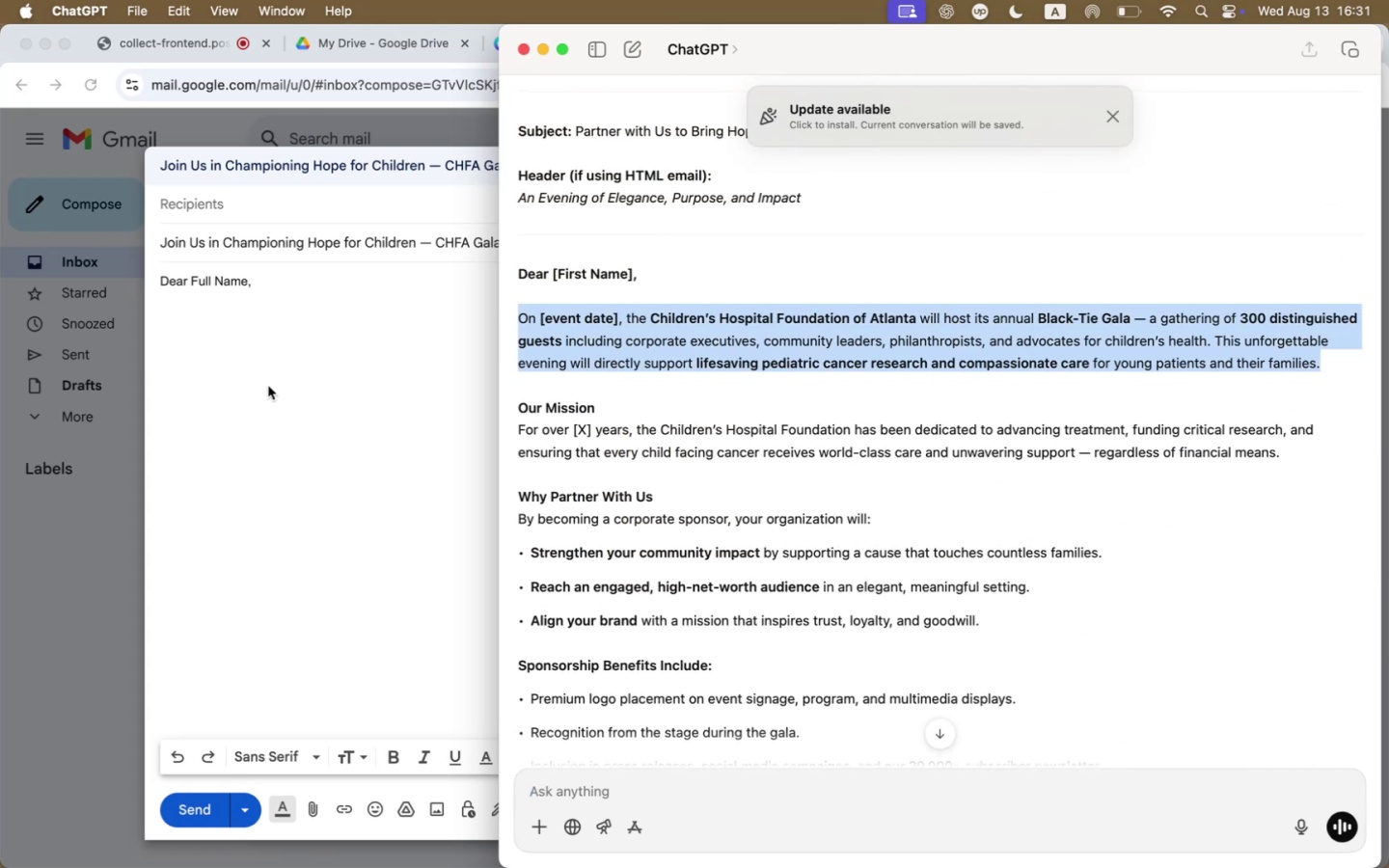 
left_click([268, 386])
 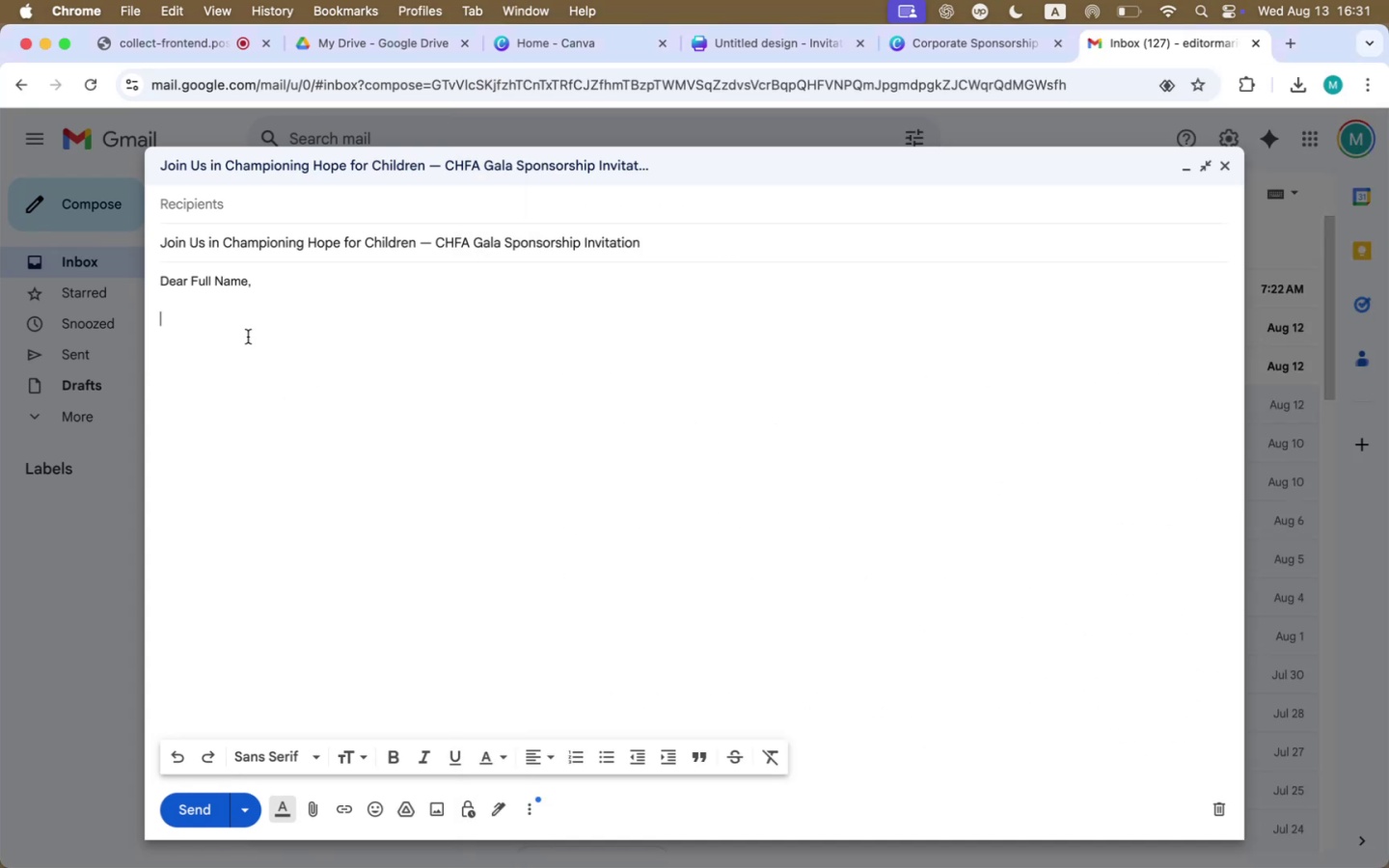 
key(Meta+CommandLeft)
 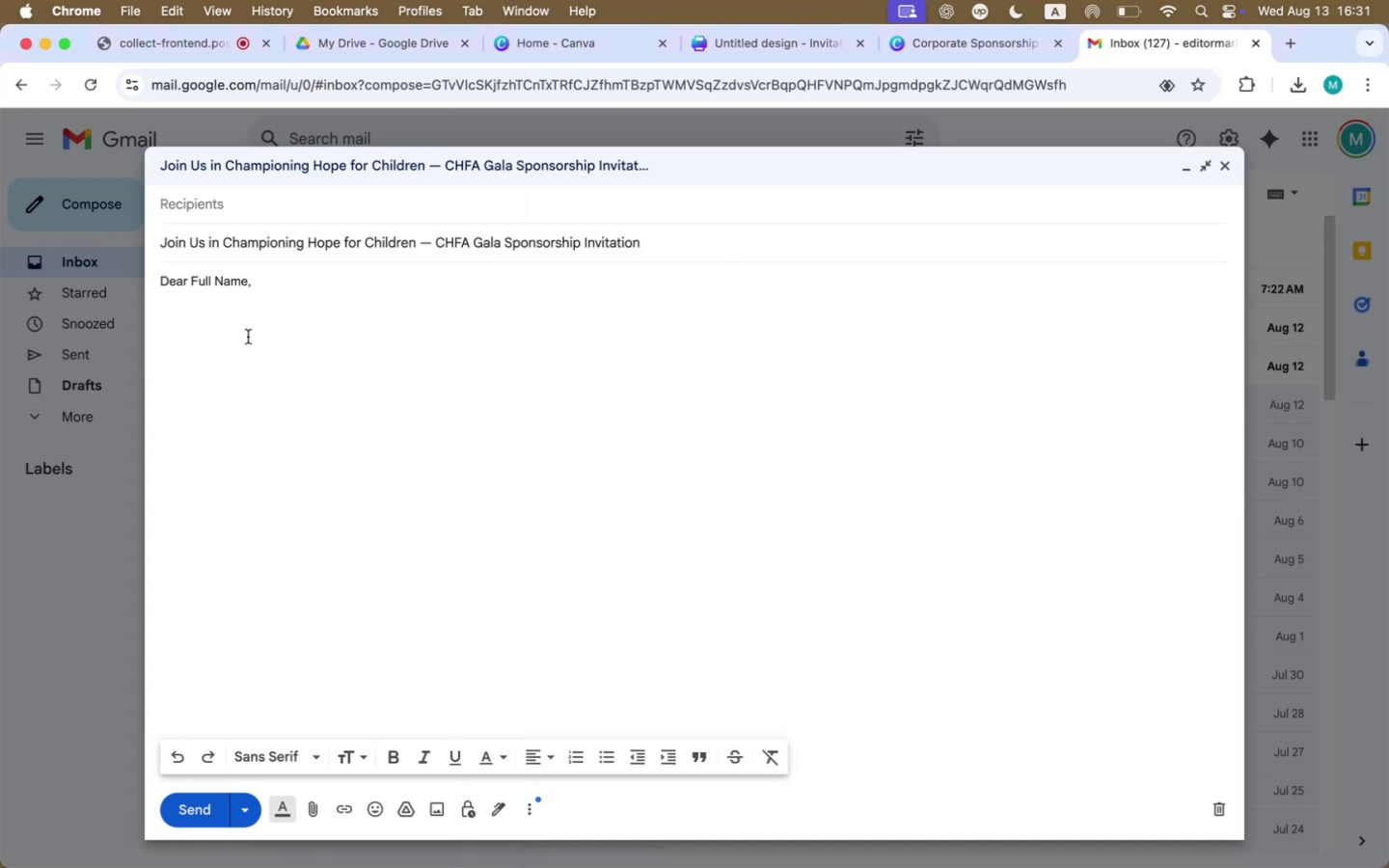 
key(Meta+V)
 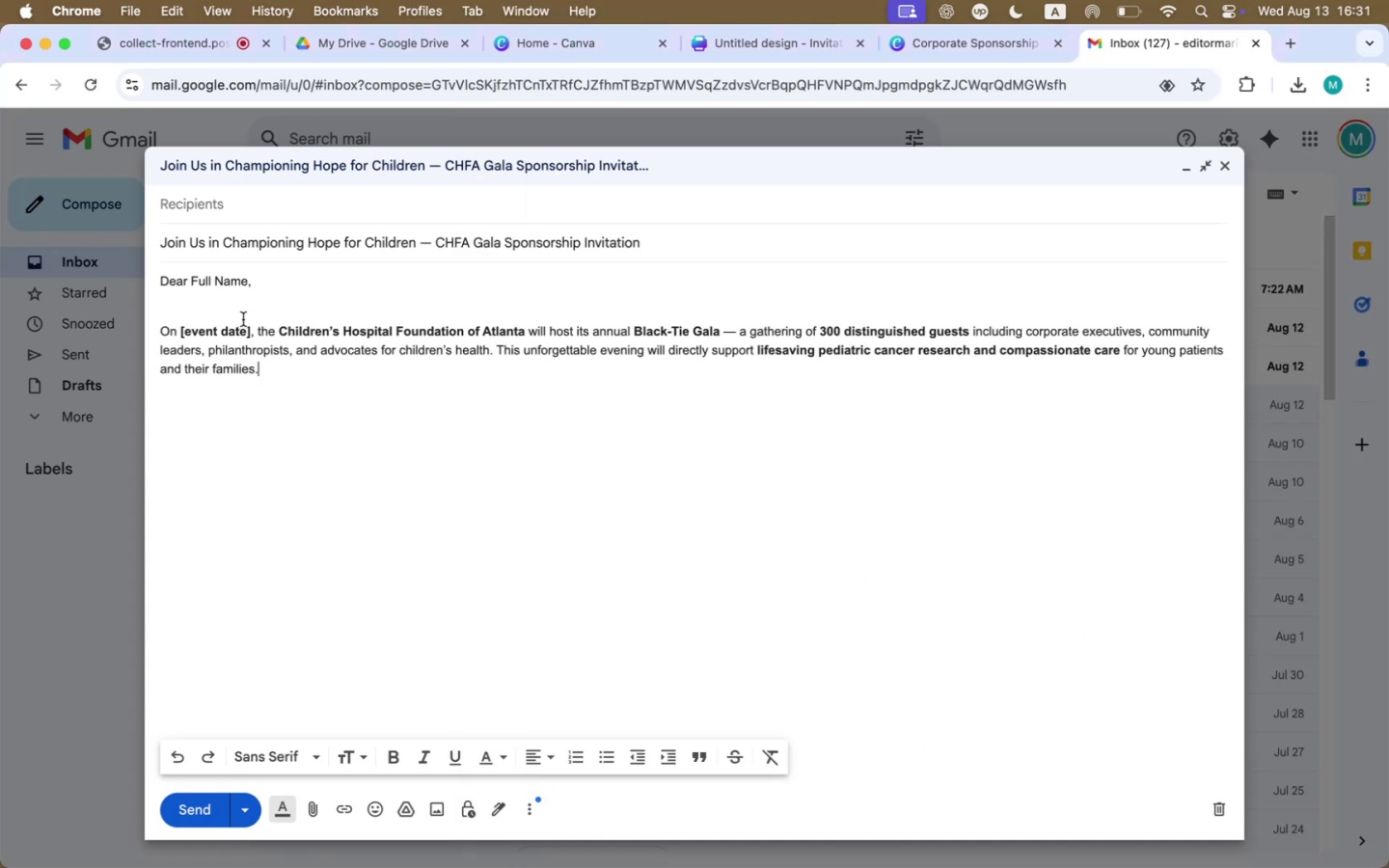 
left_click([243, 318])
 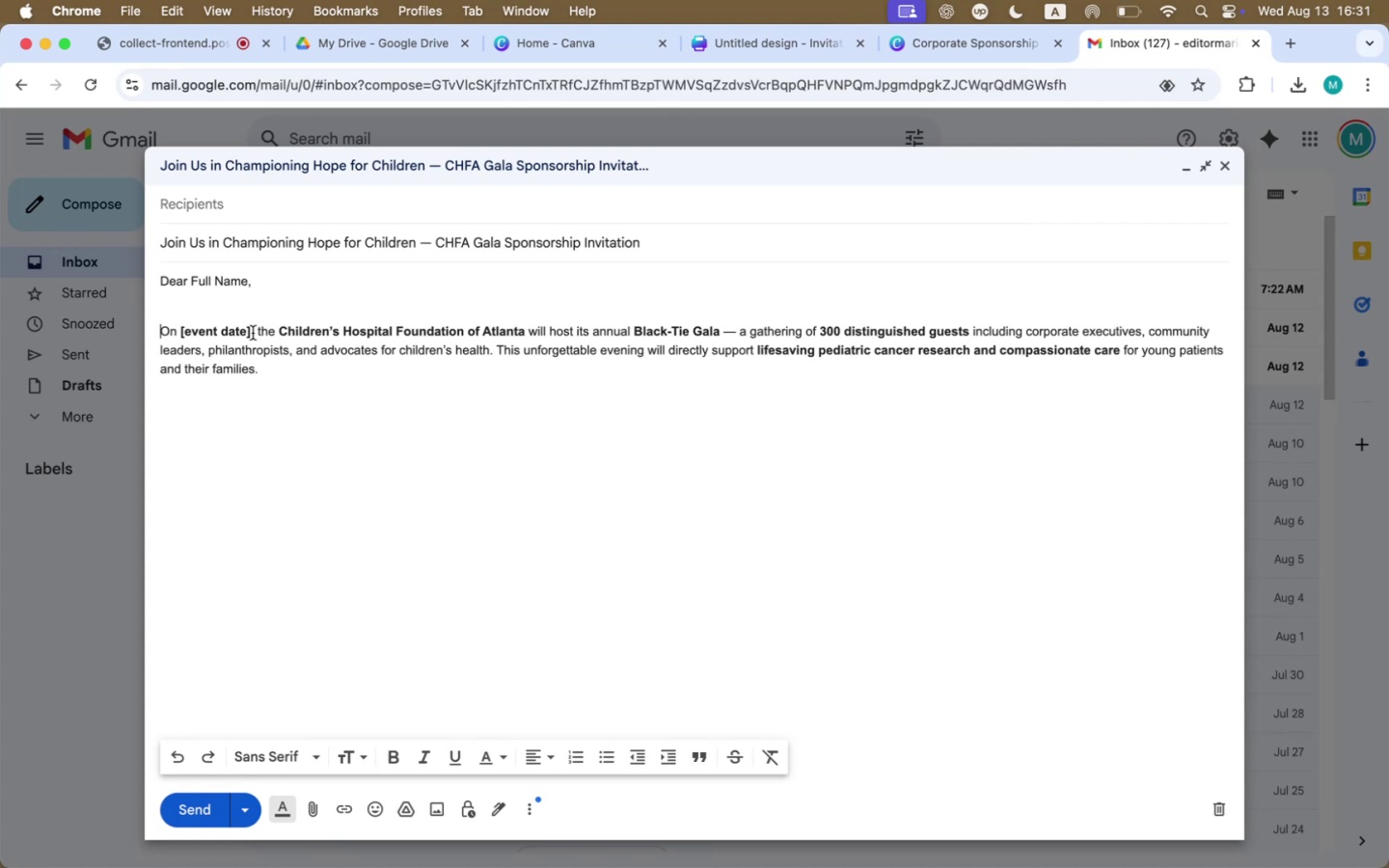 
left_click_drag(start_coordinate=[270, 403], to_coordinate=[140, 321])
 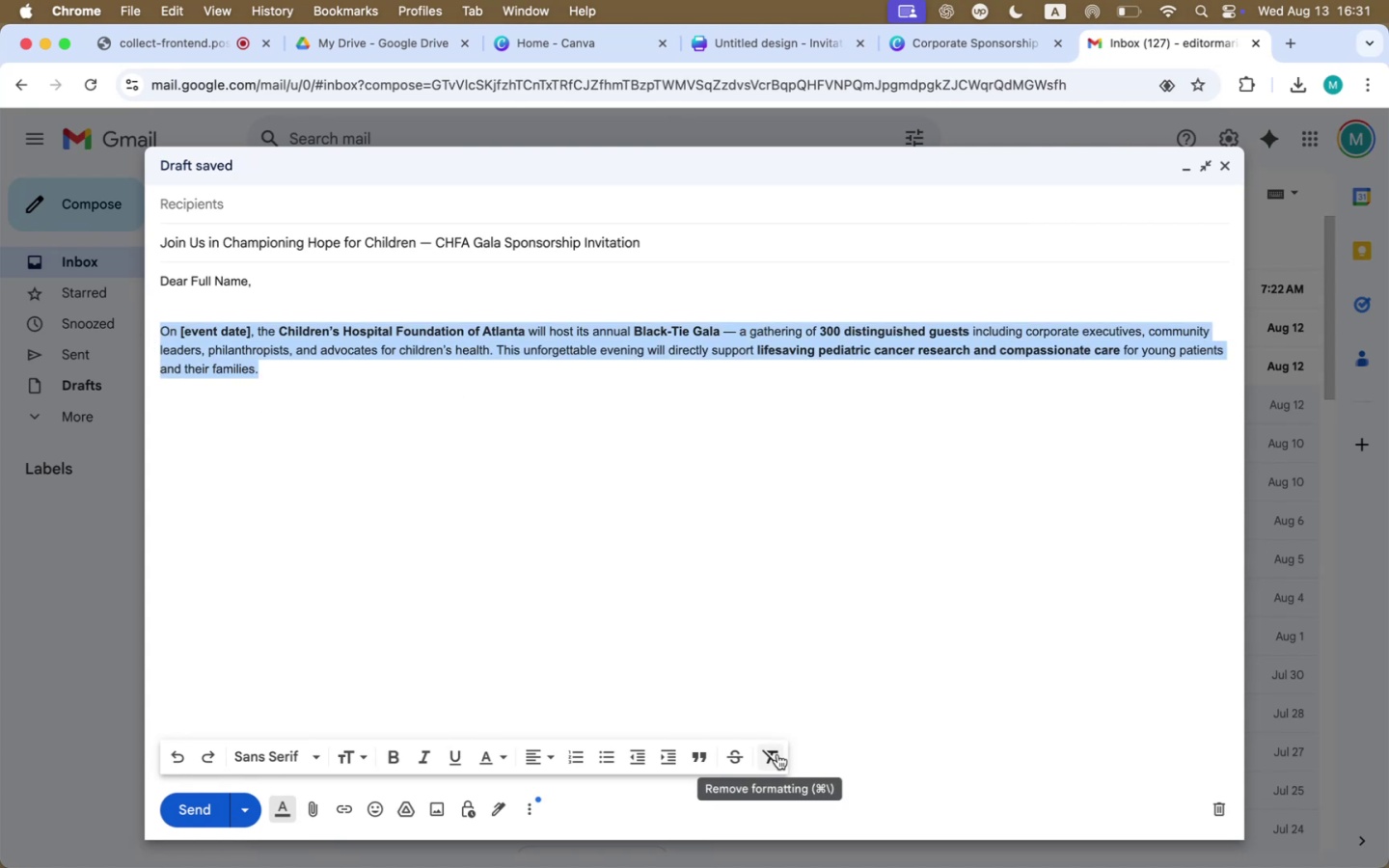 
left_click([777, 754])
 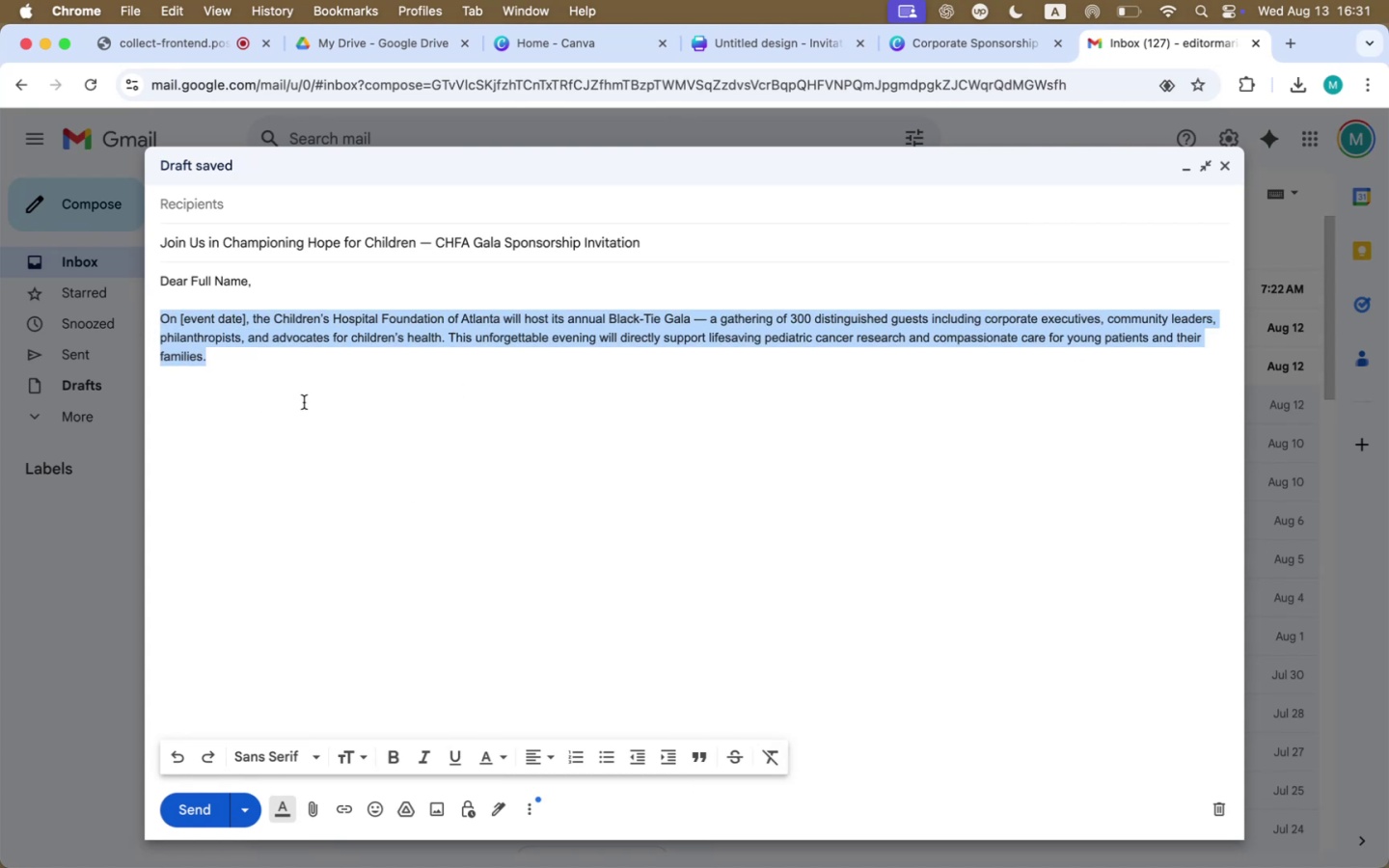 
left_click_drag(start_coordinate=[285, 348], to_coordinate=[280, 344])
 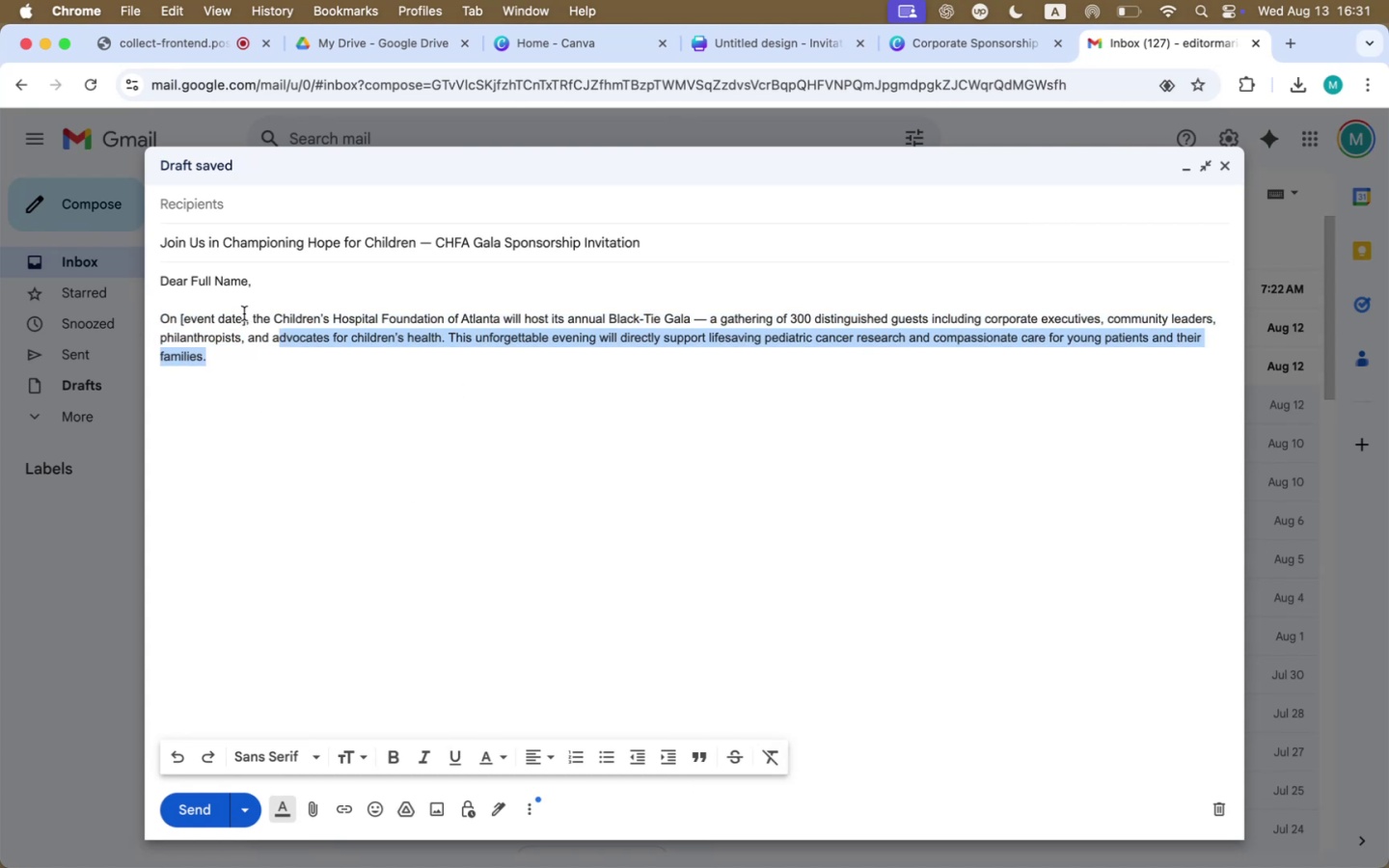 
left_click([243, 313])
 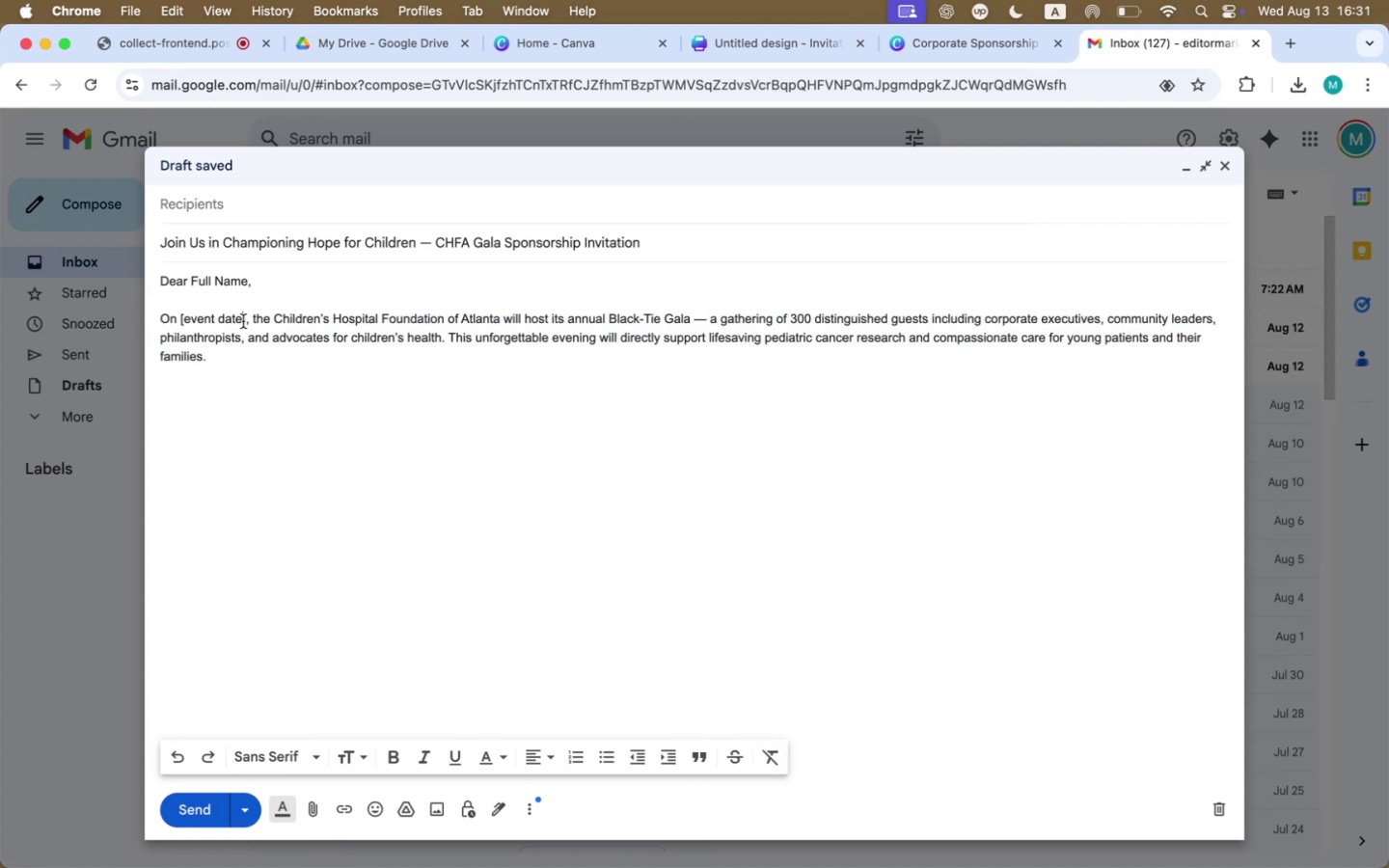 
left_click_drag(start_coordinate=[243, 321], to_coordinate=[179, 316])
 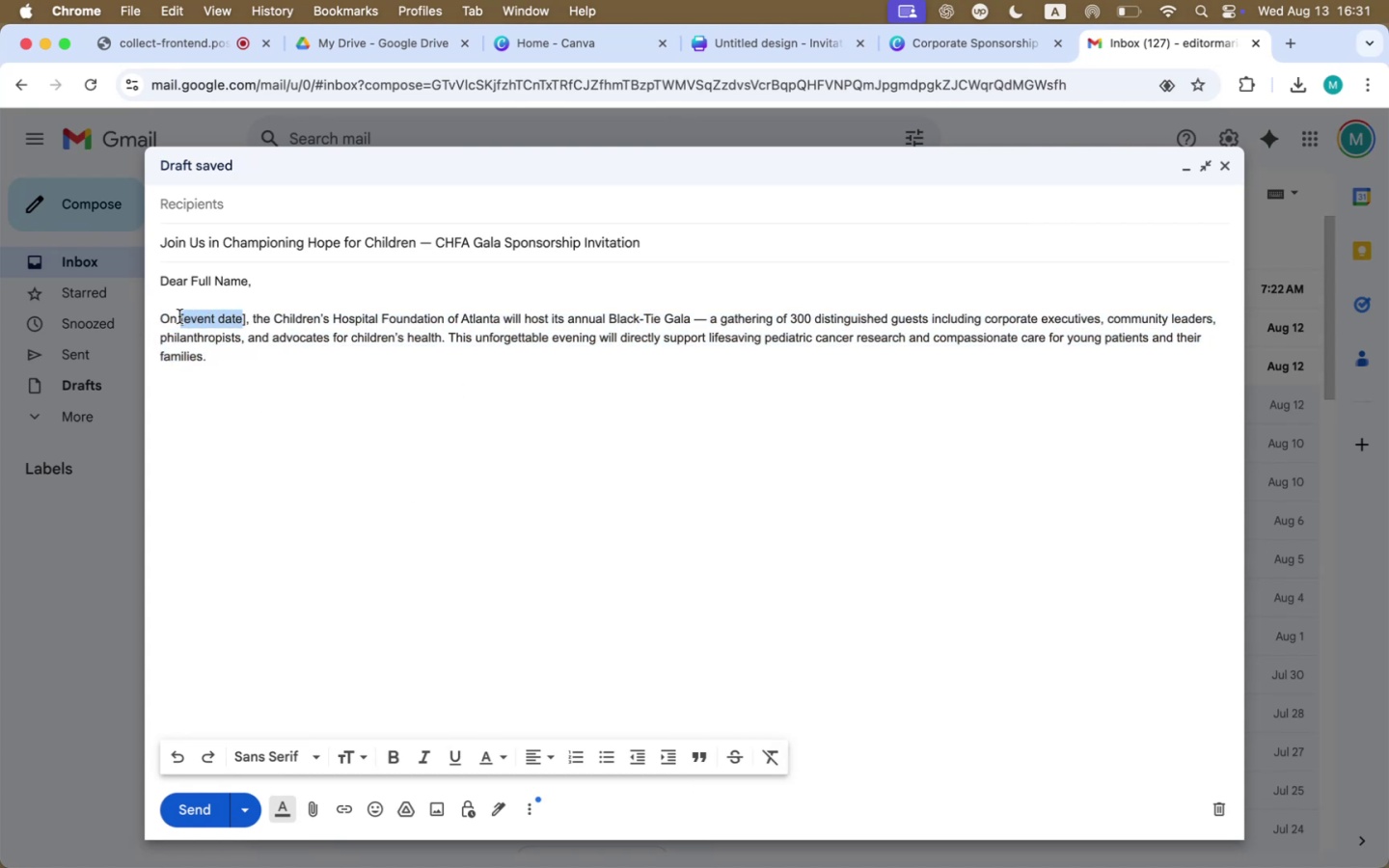 
key(Backspace)
 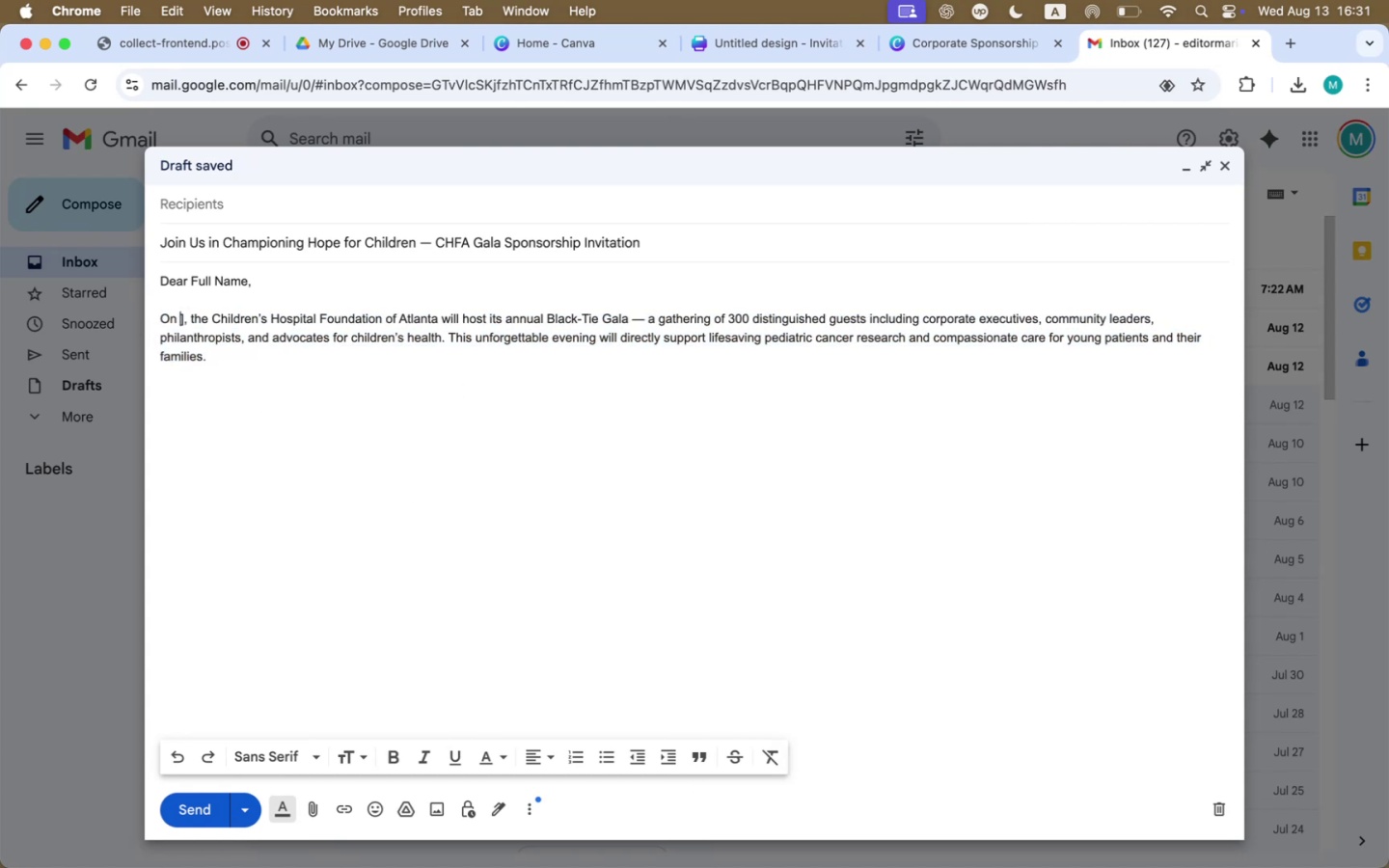 
key(ArrowRight)
 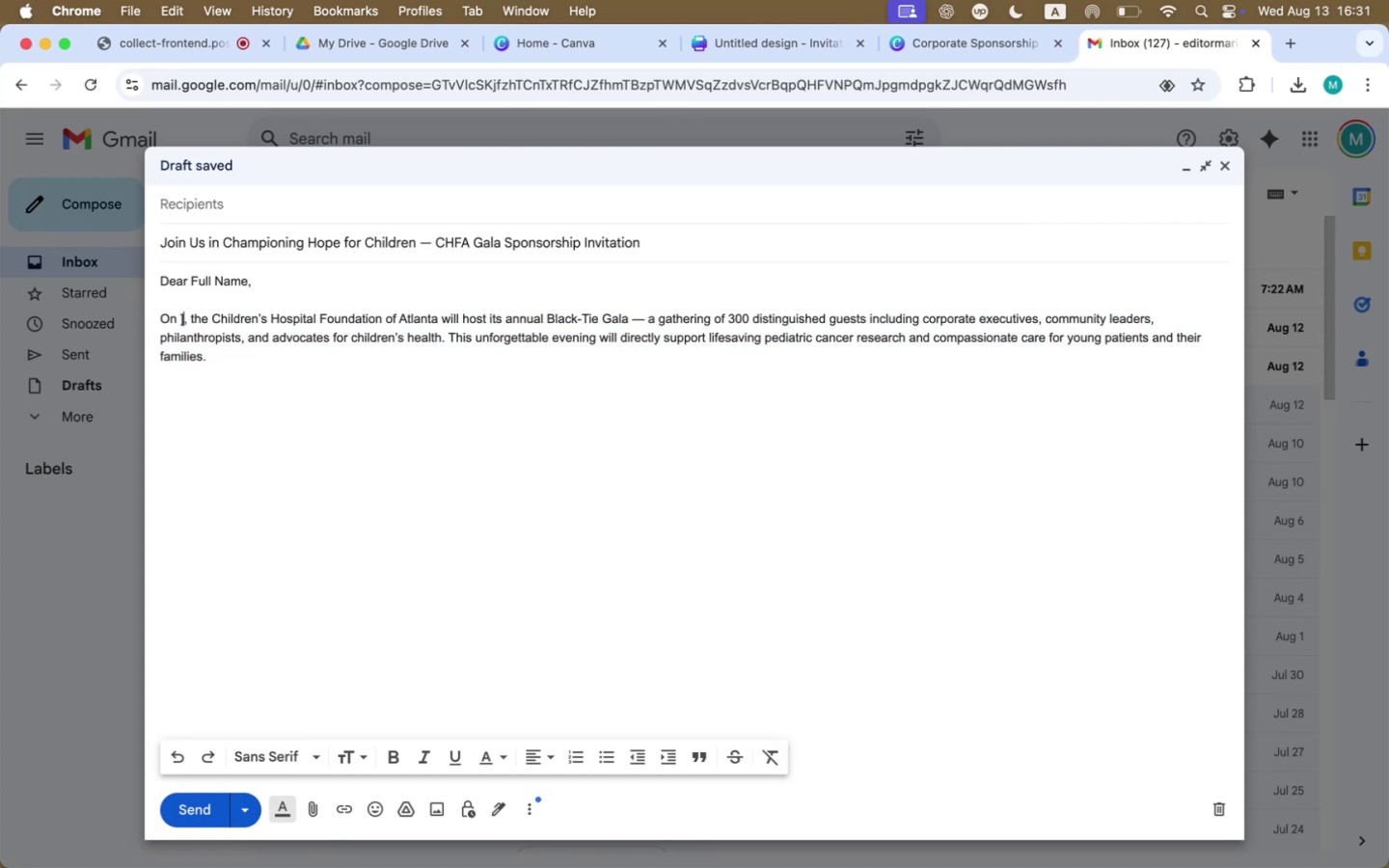 
key(Backspace)
type(November 13, 2025, )
key(Backspace)
key(Backspace)
 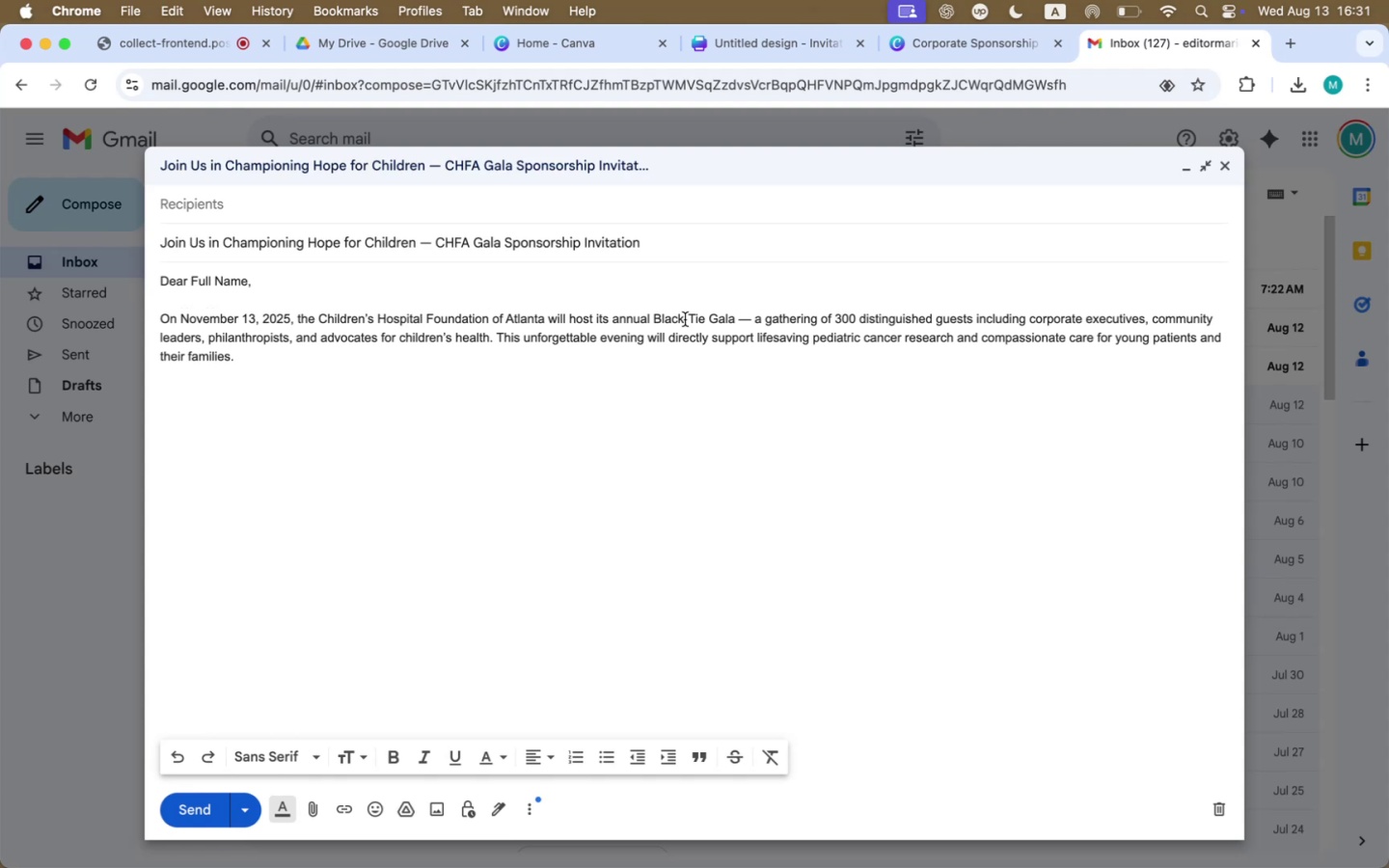 
left_click([677, 320])
 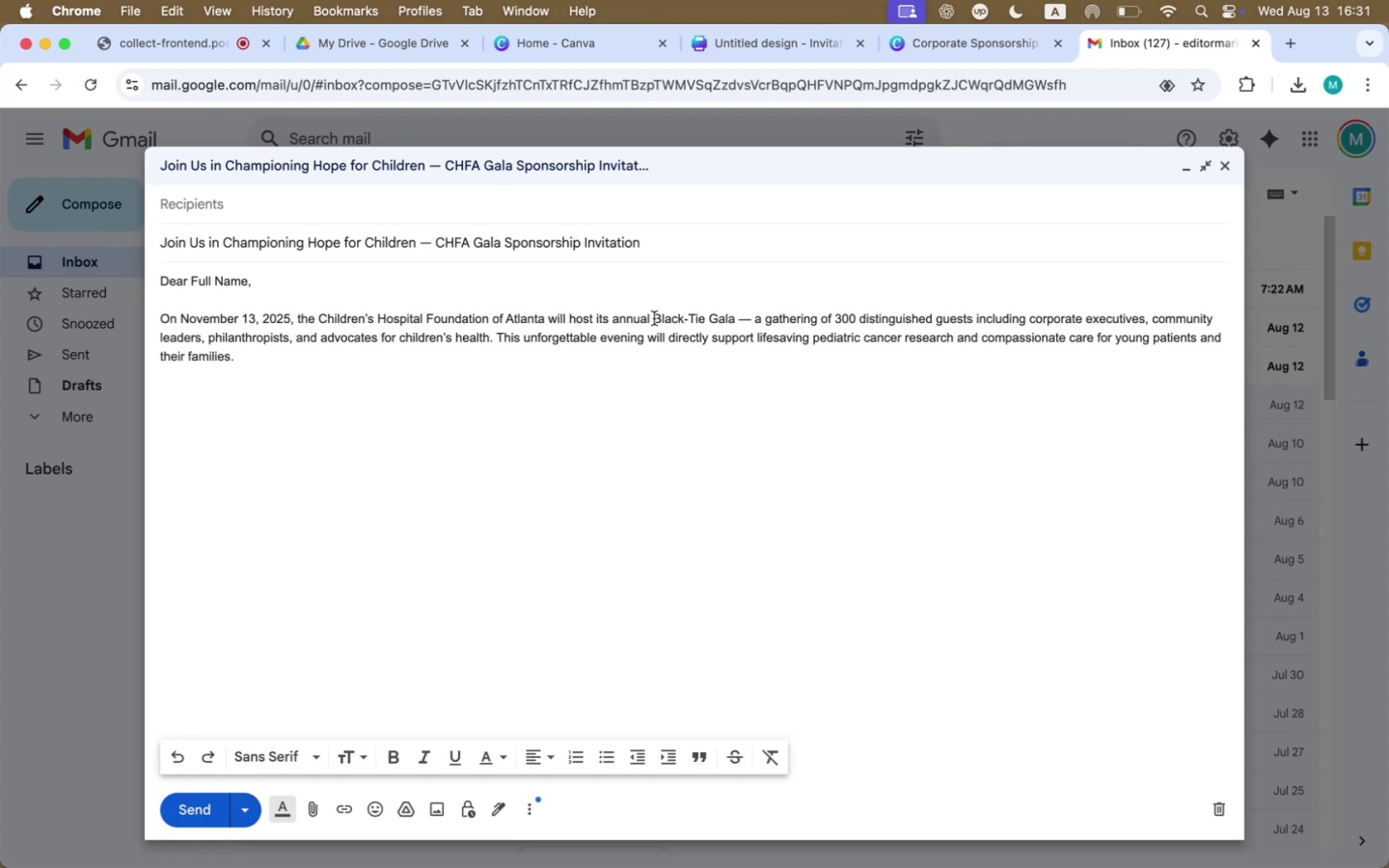 
left_click([661, 316])
 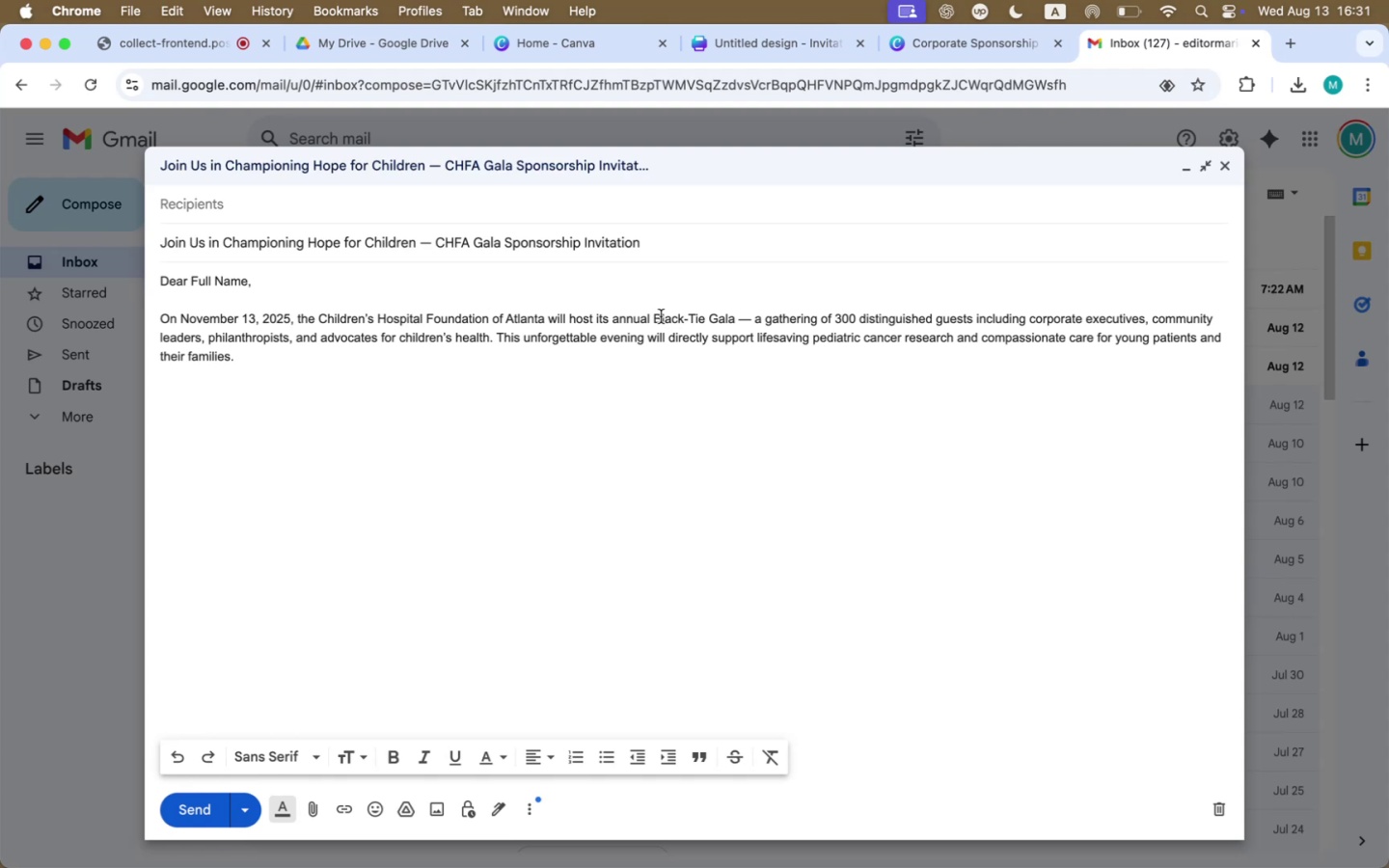 
key(Backspace)
 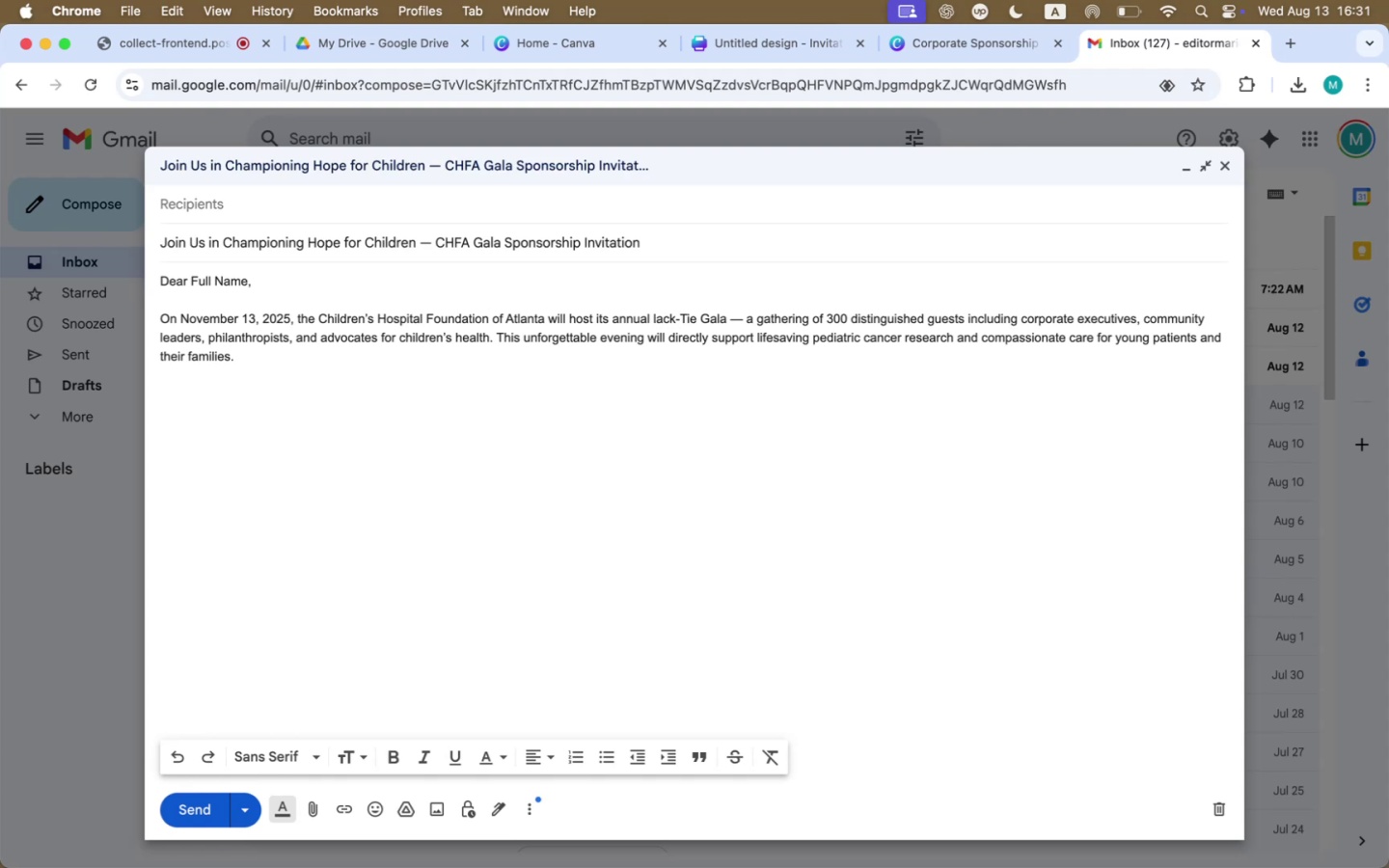 
key(B)
 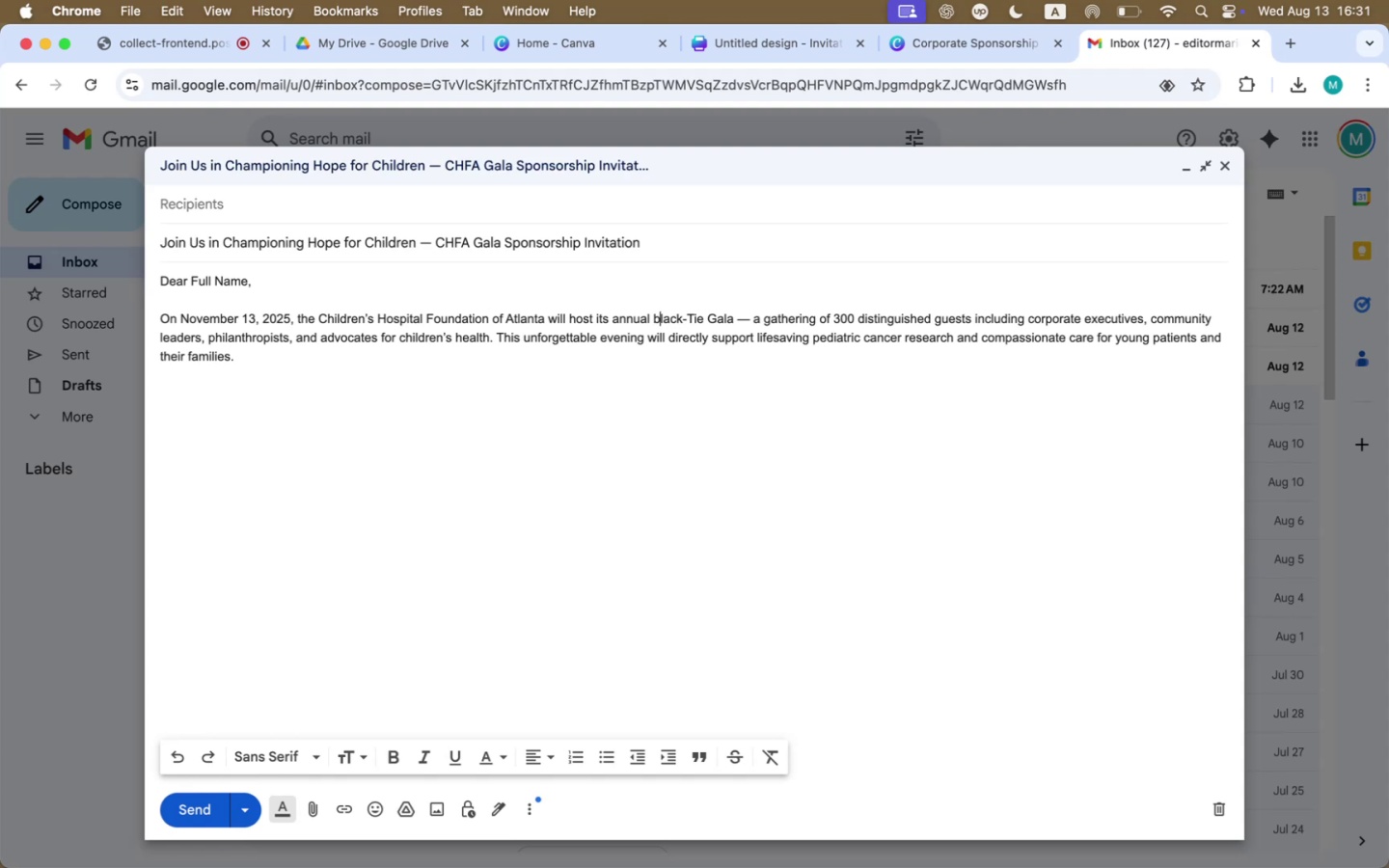 
key(ArrowRight)
 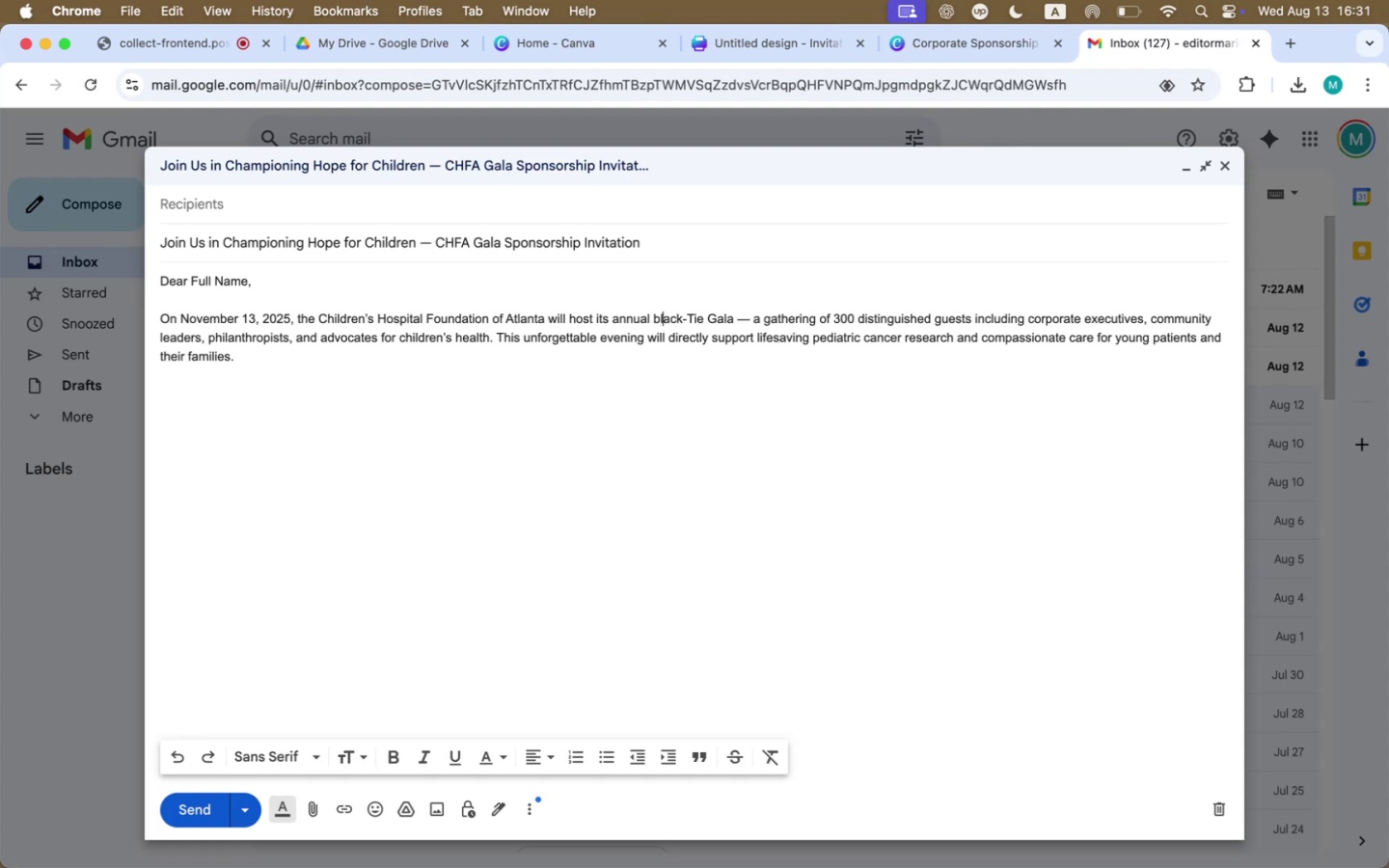 
key(ArrowRight)
 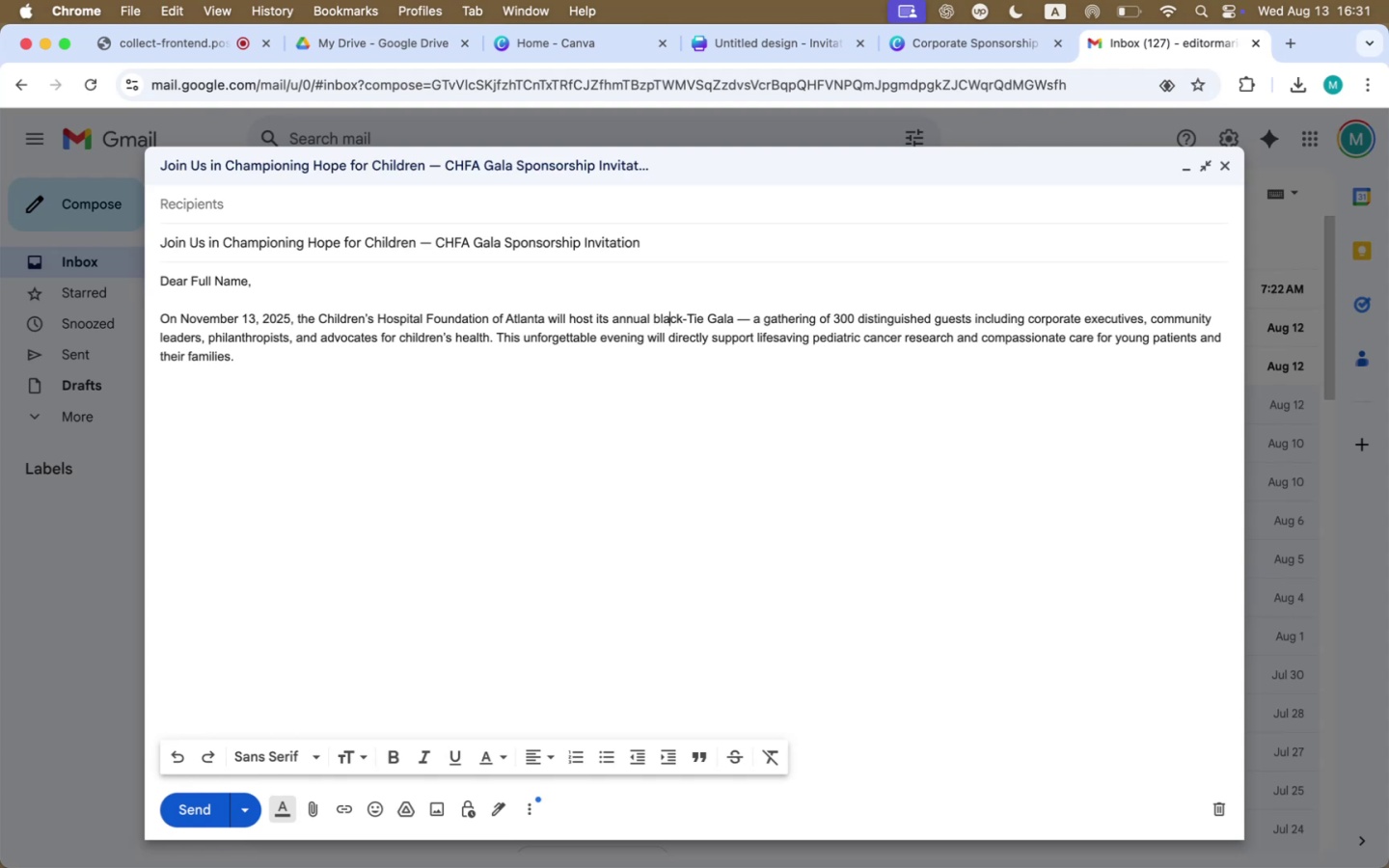 
key(ArrowRight)
 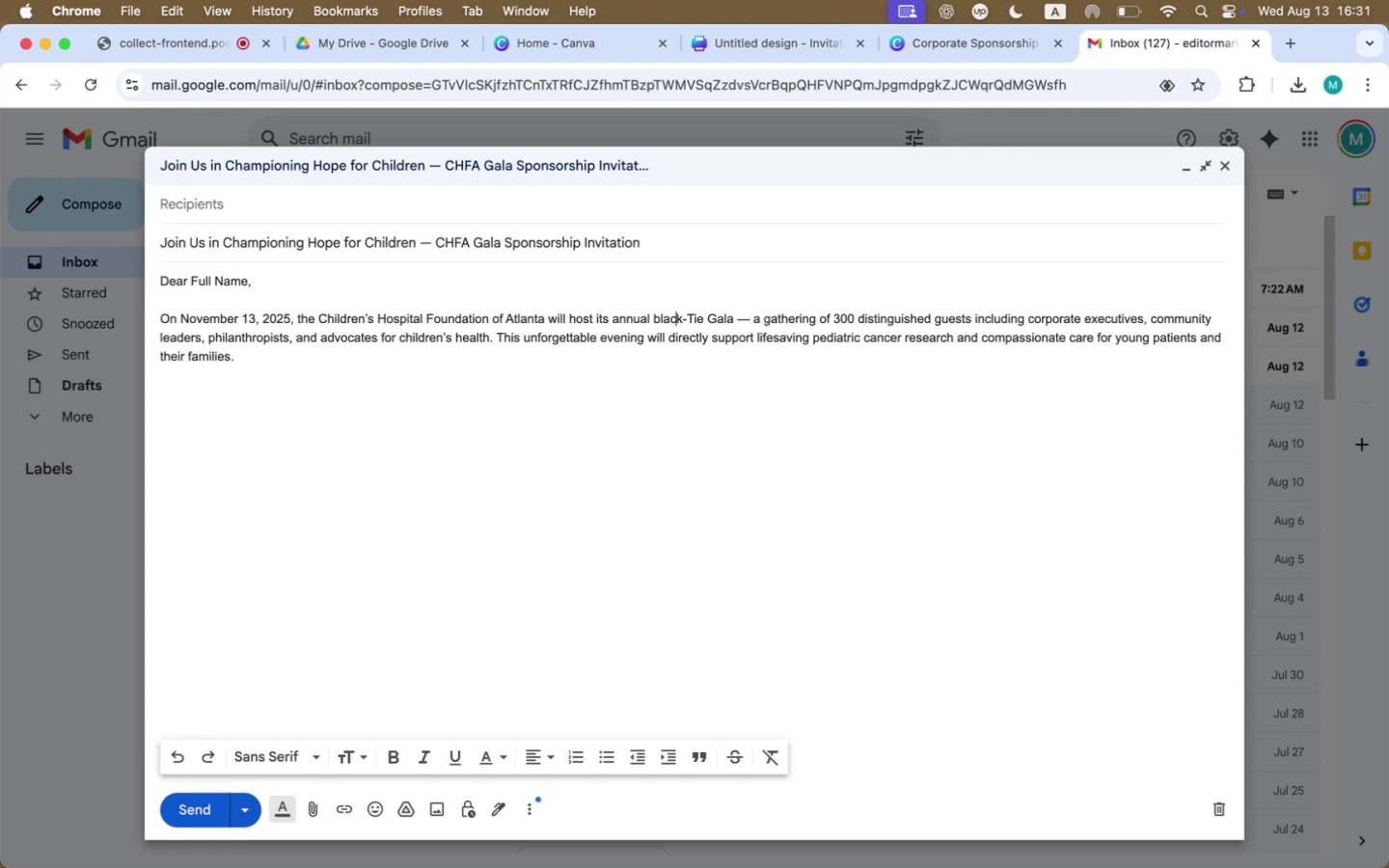 
key(ArrowRight)
 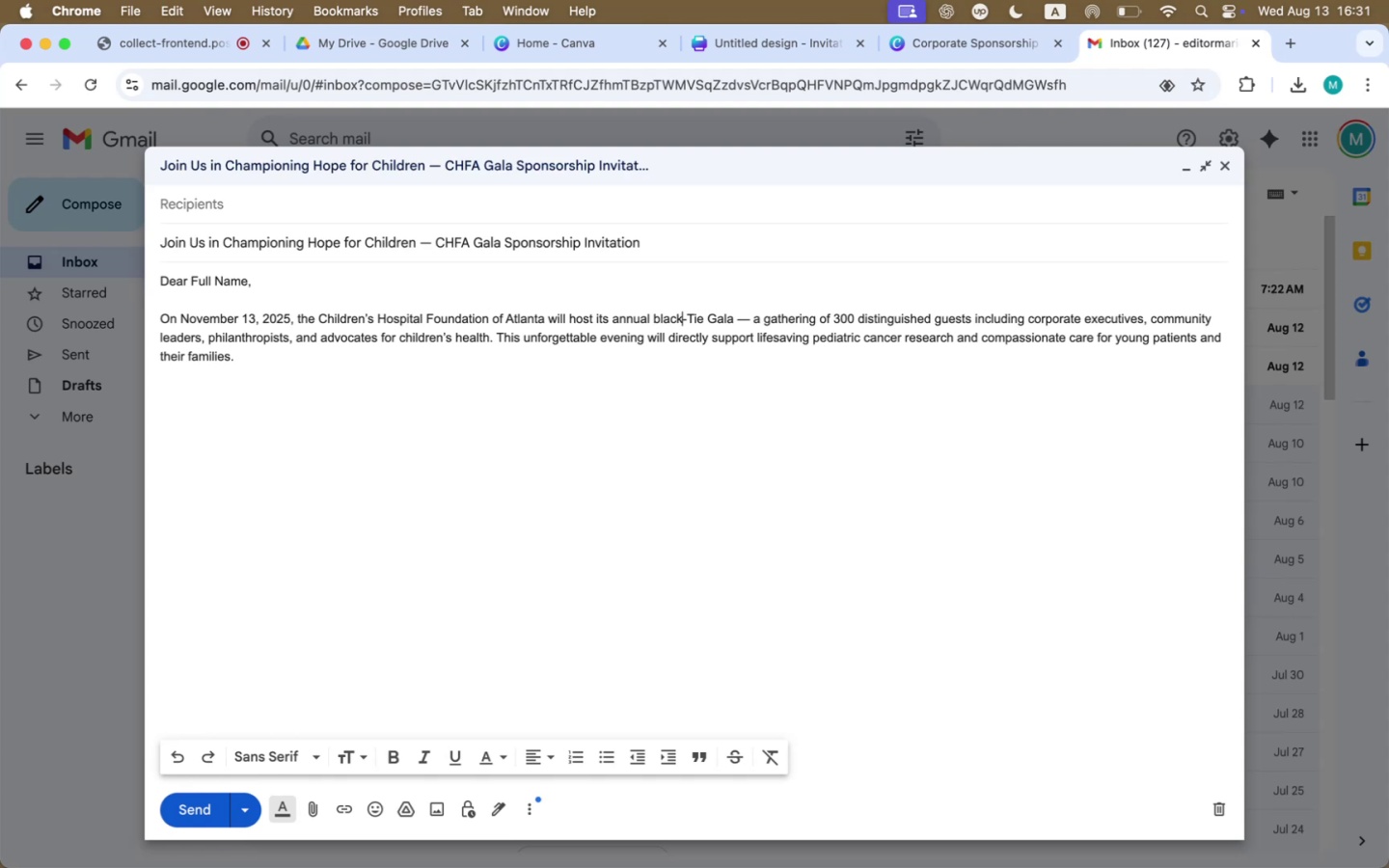 
key(ArrowRight)
 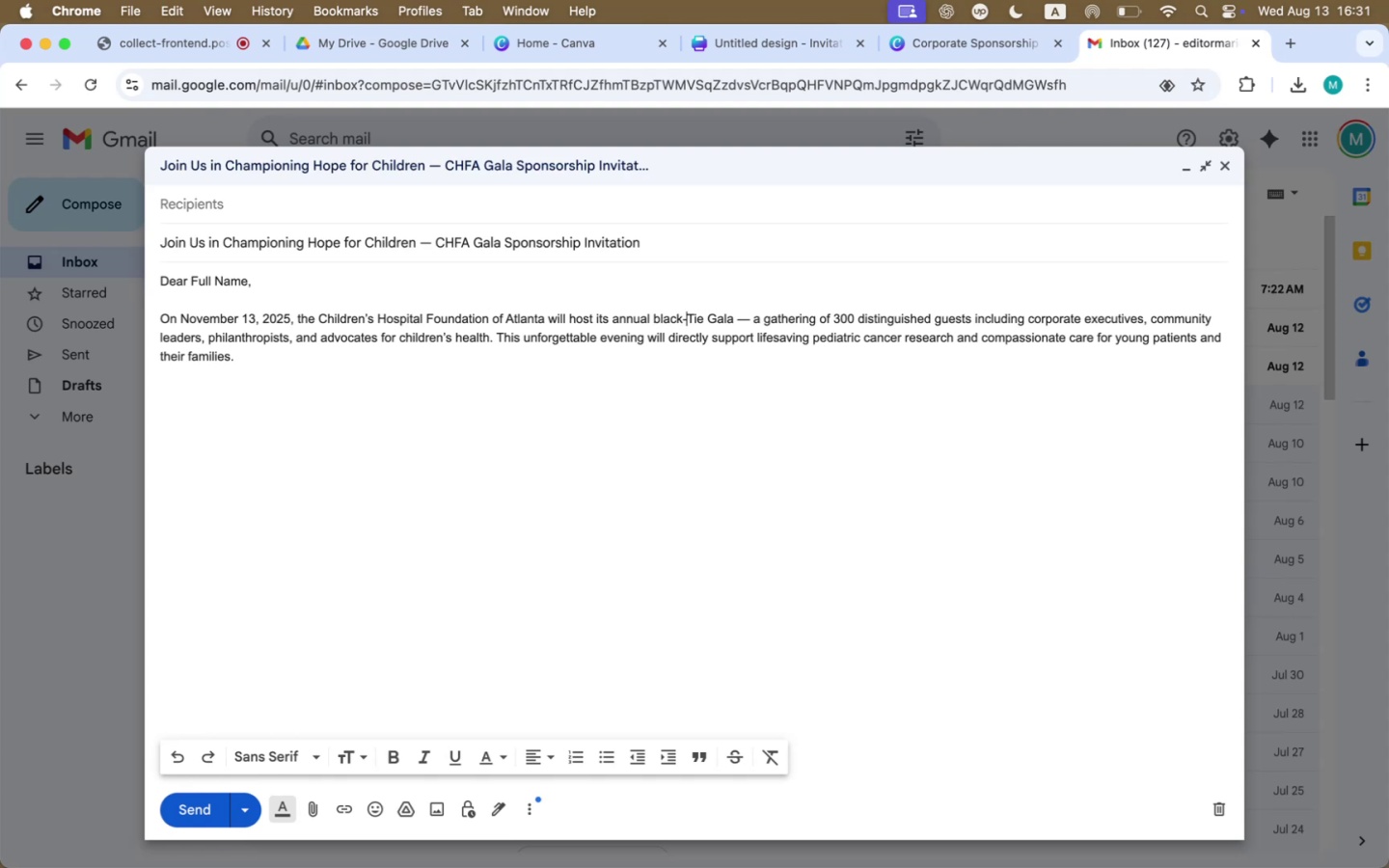 
key(ArrowRight)
 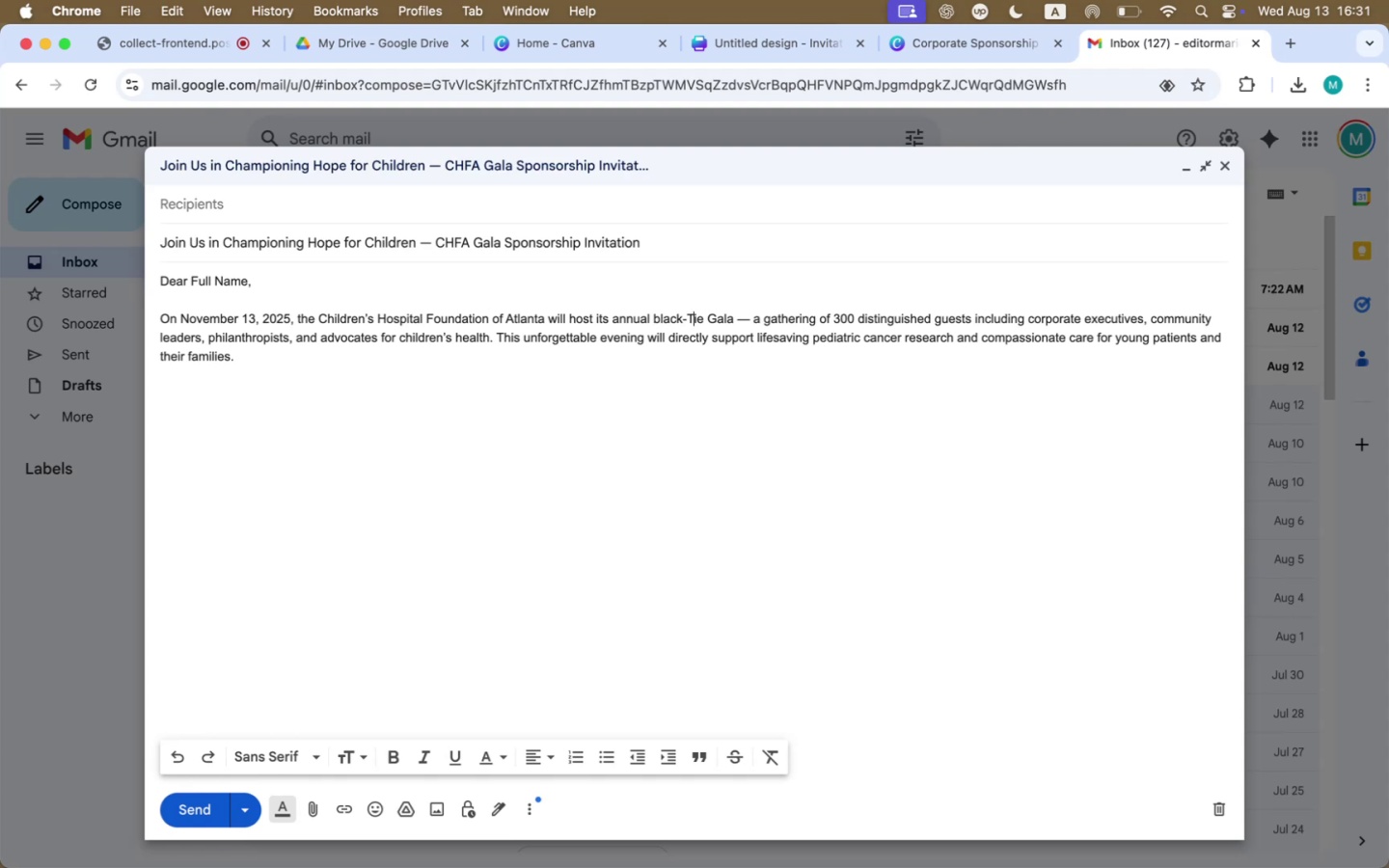 
key(ArrowRight)
 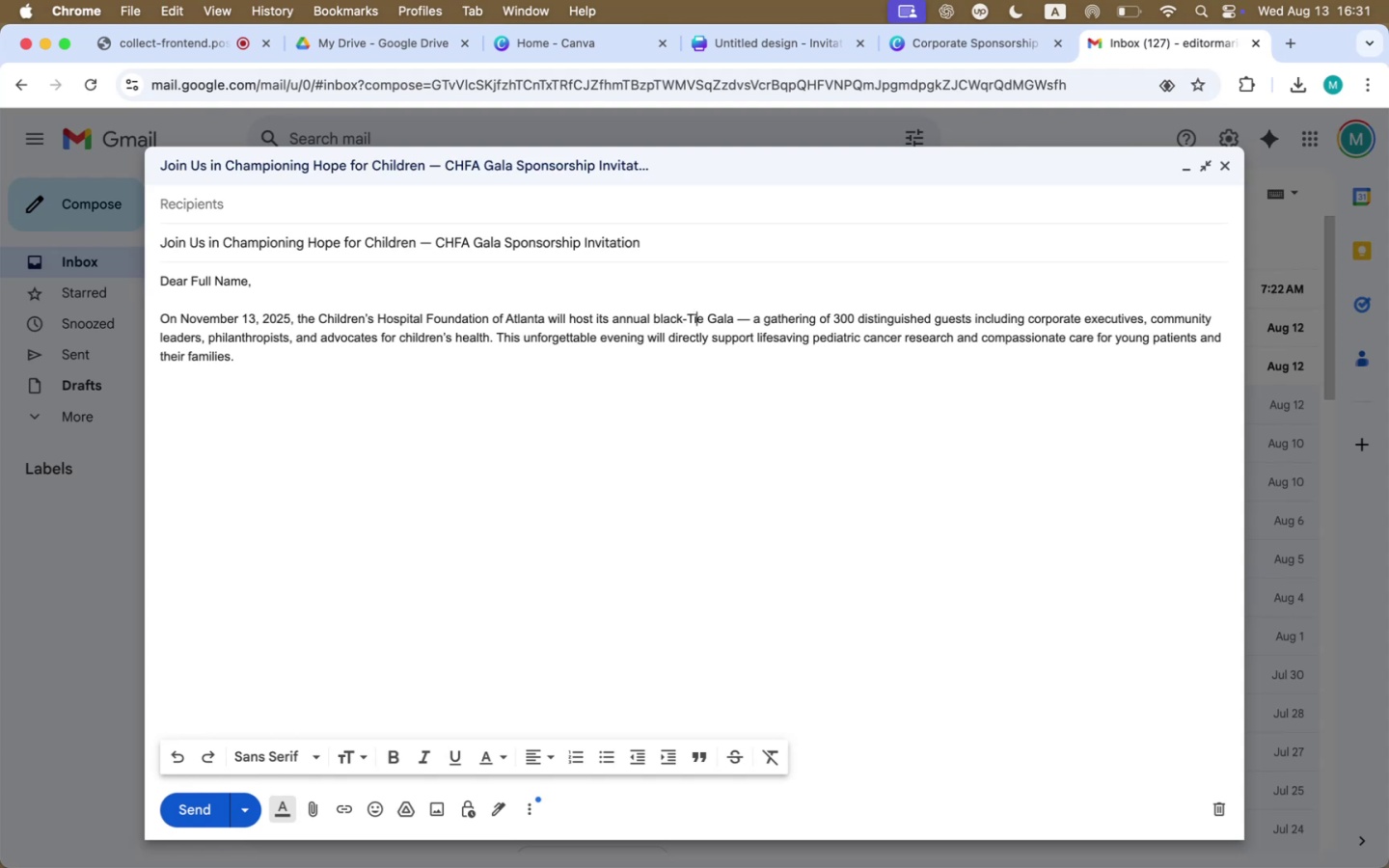 
key(ArrowLeft)
 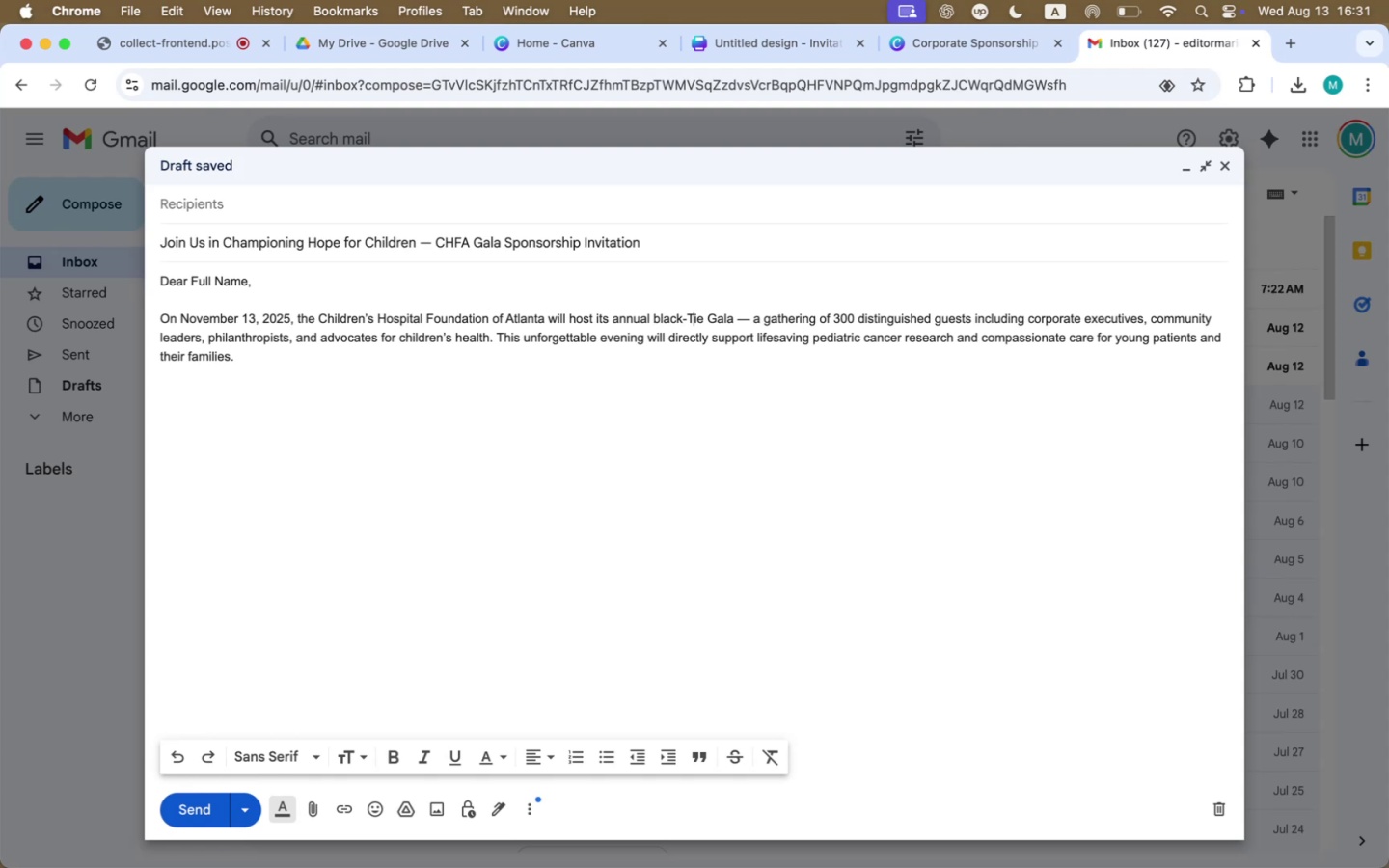 
key(Backspace)
 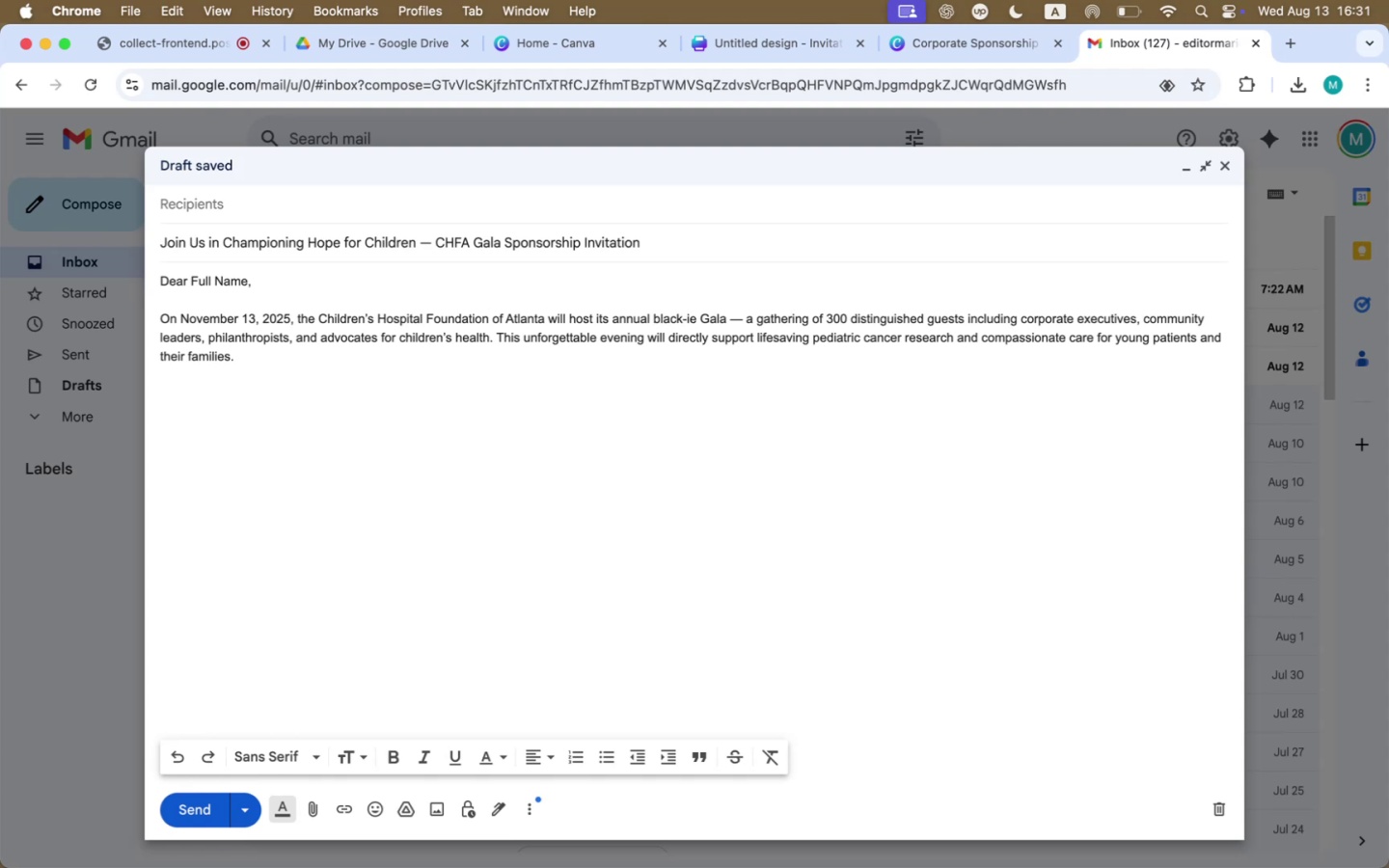 
key(T)
 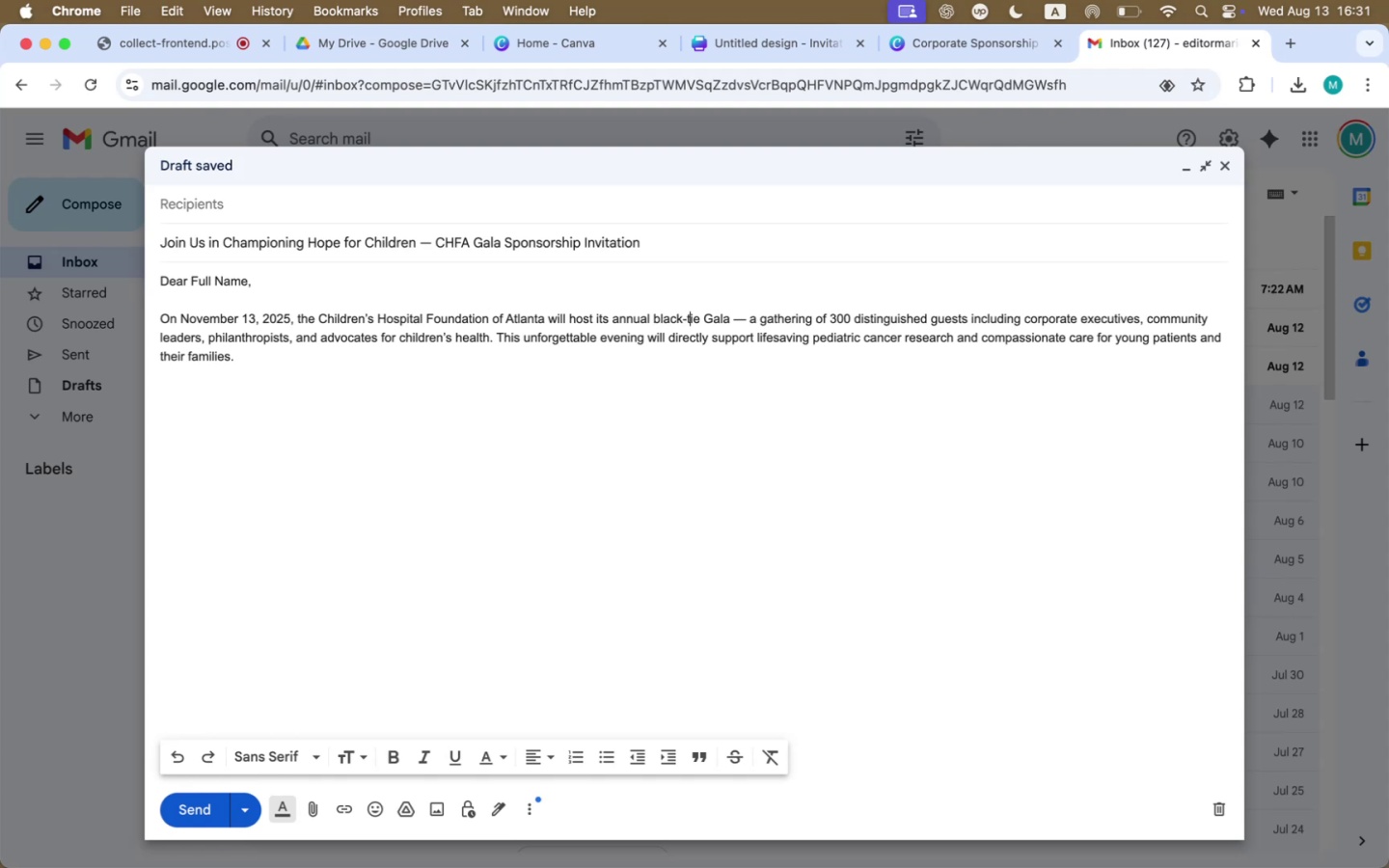 
hold_key(key=ArrowRight, duration=0.69)
 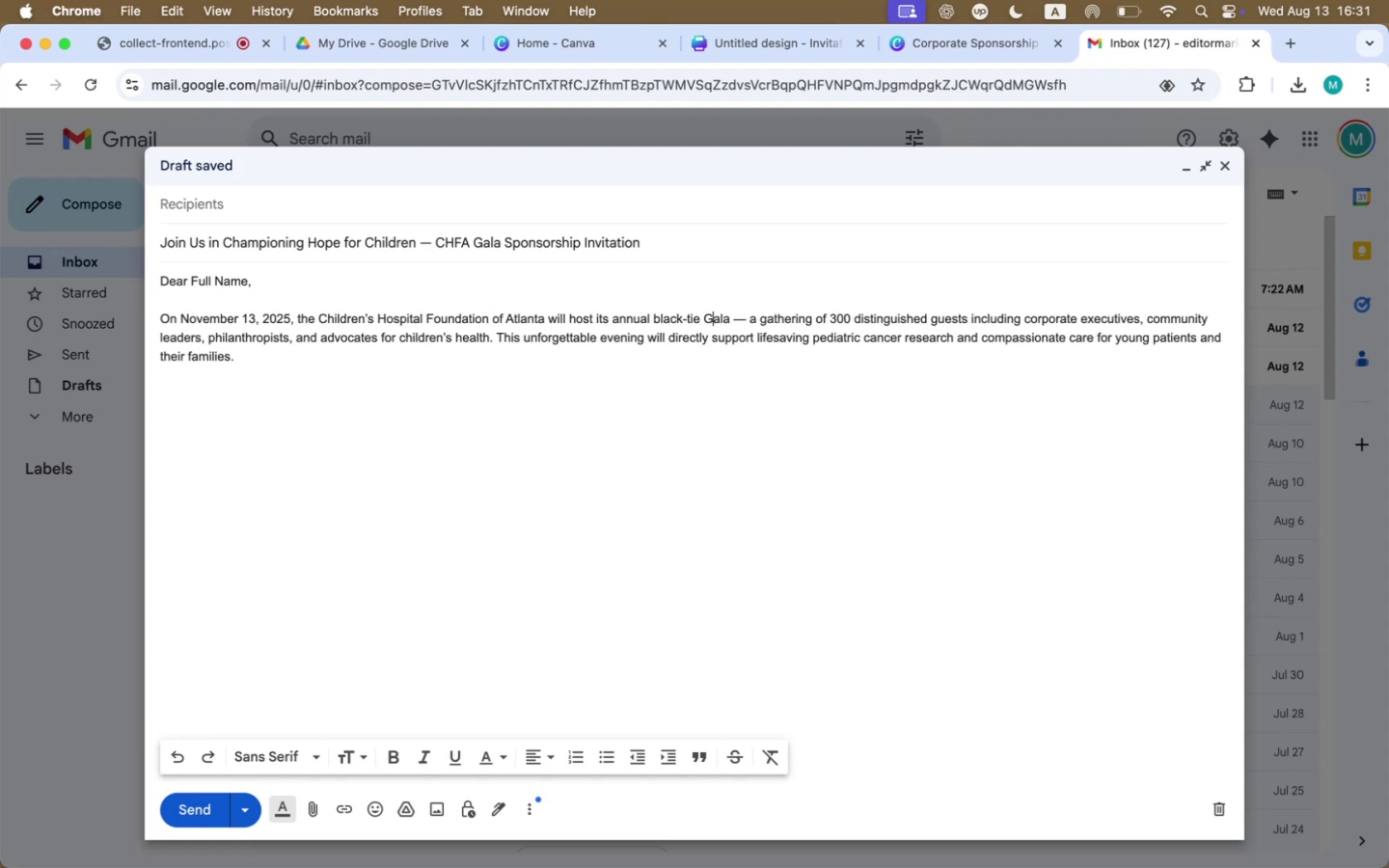 
key(Backspace)
 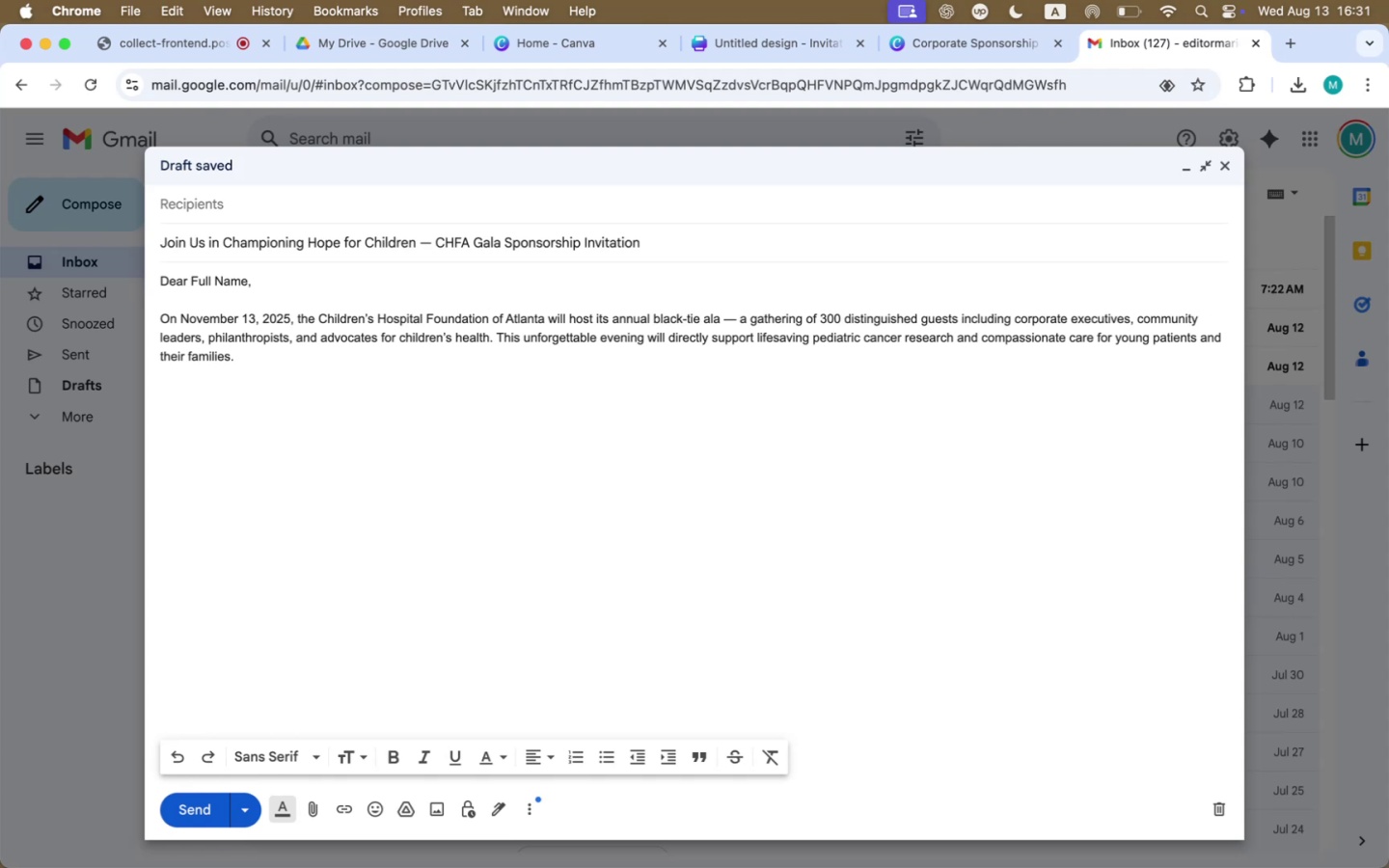 
key(G)
 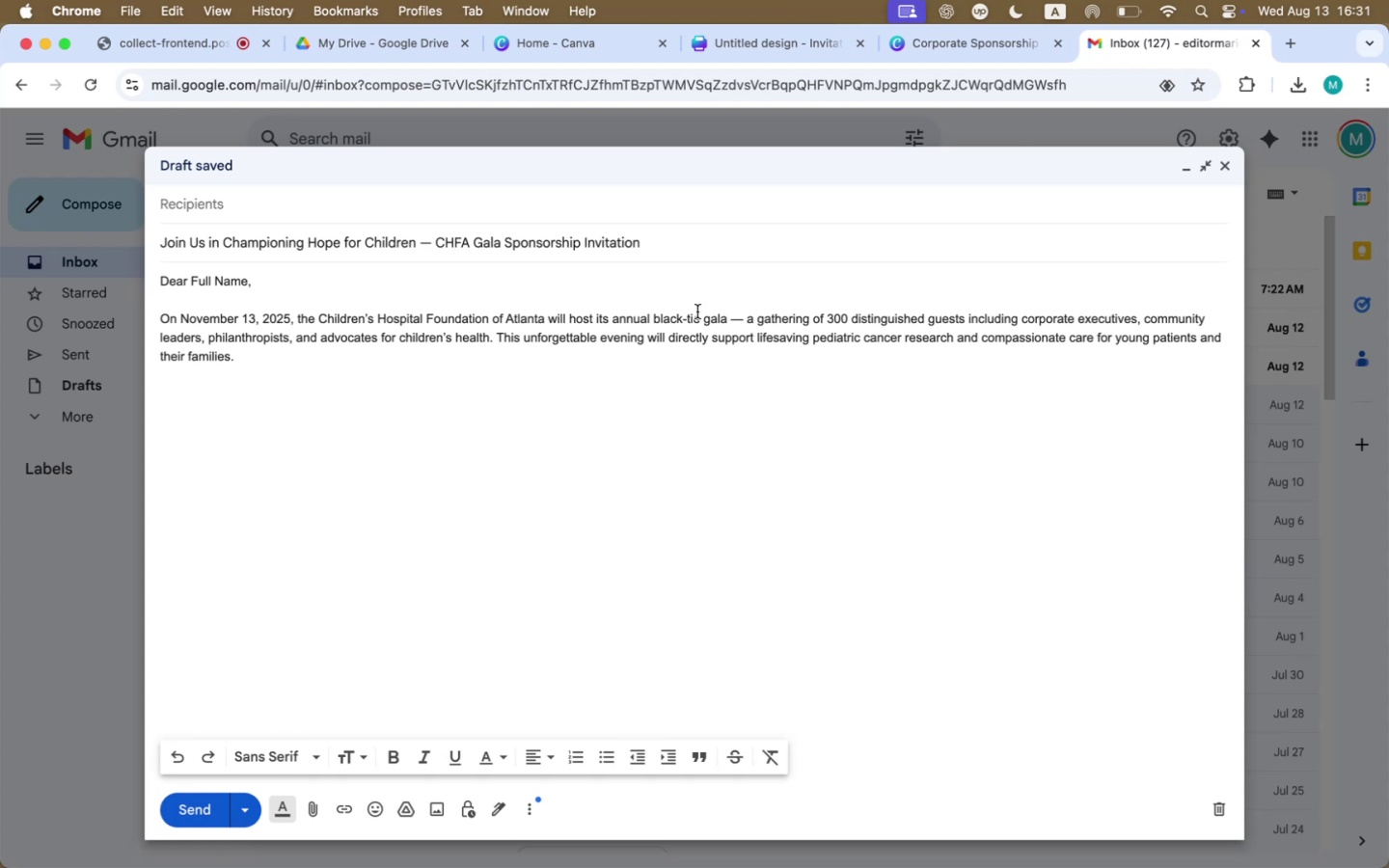 
left_click_drag(start_coordinate=[885, 319], to_coordinate=[913, 329])
 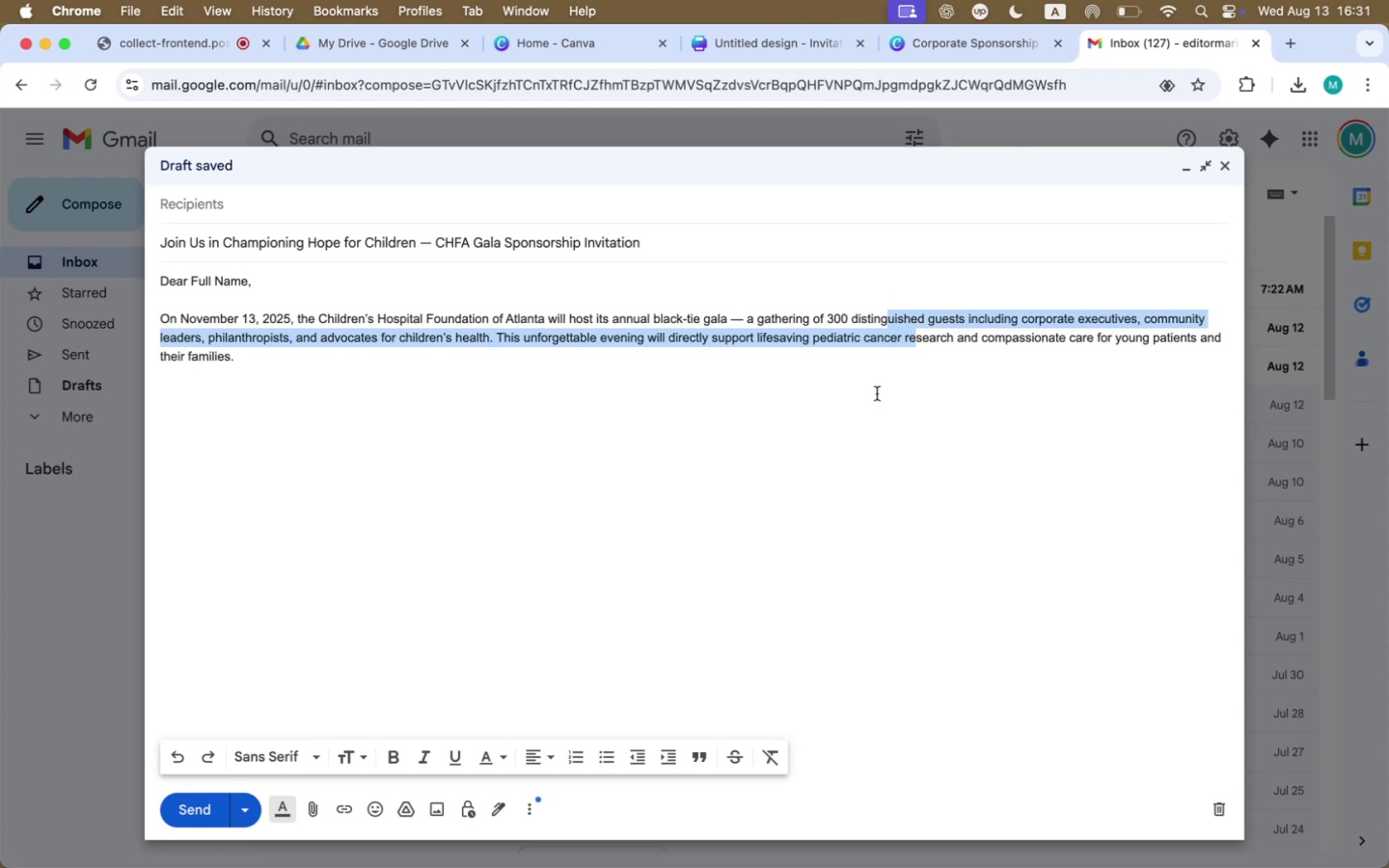 
left_click([877, 393])
 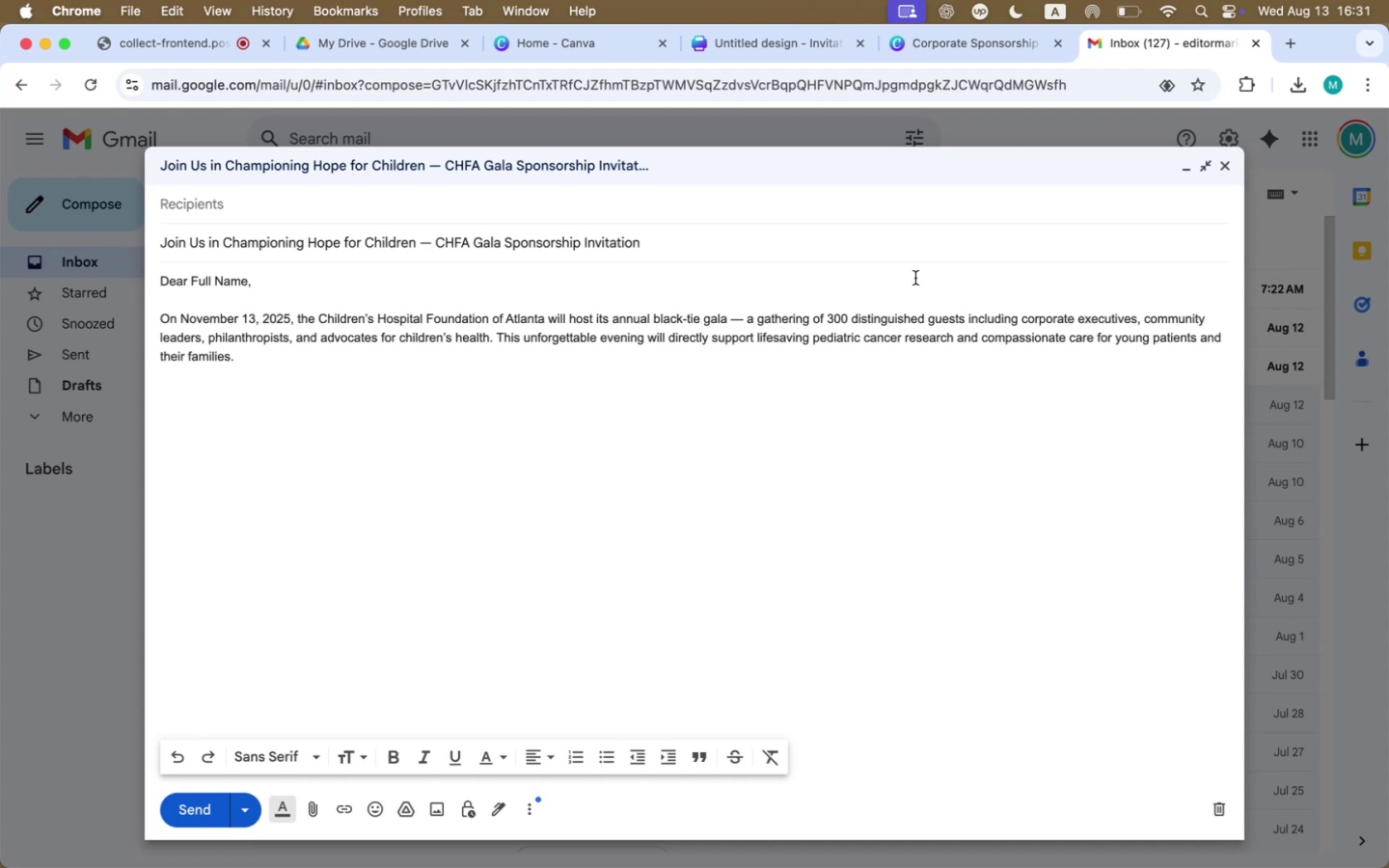 
wait(6.47)
 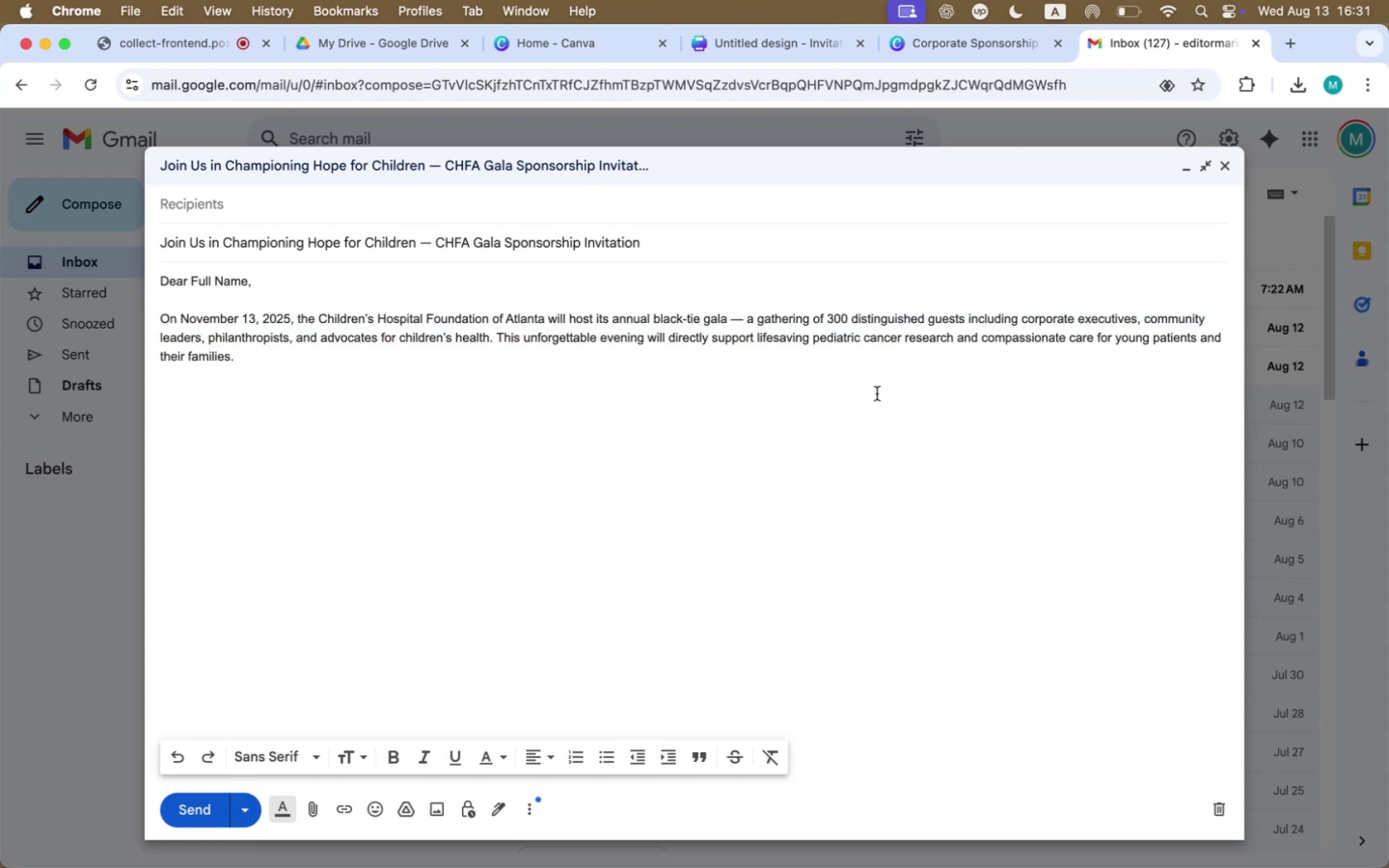 
left_click([1087, 536])
 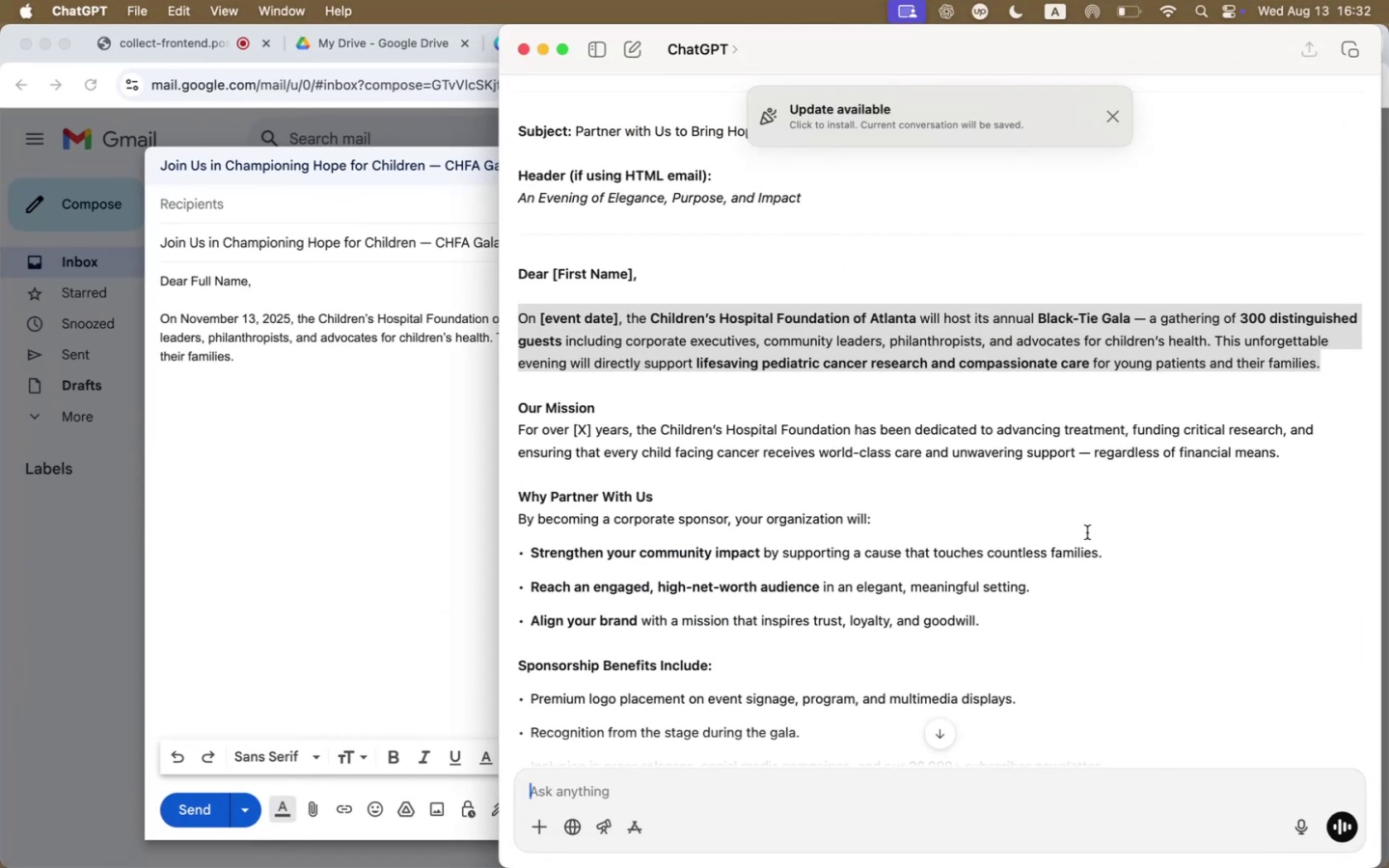 
wait(11.91)
 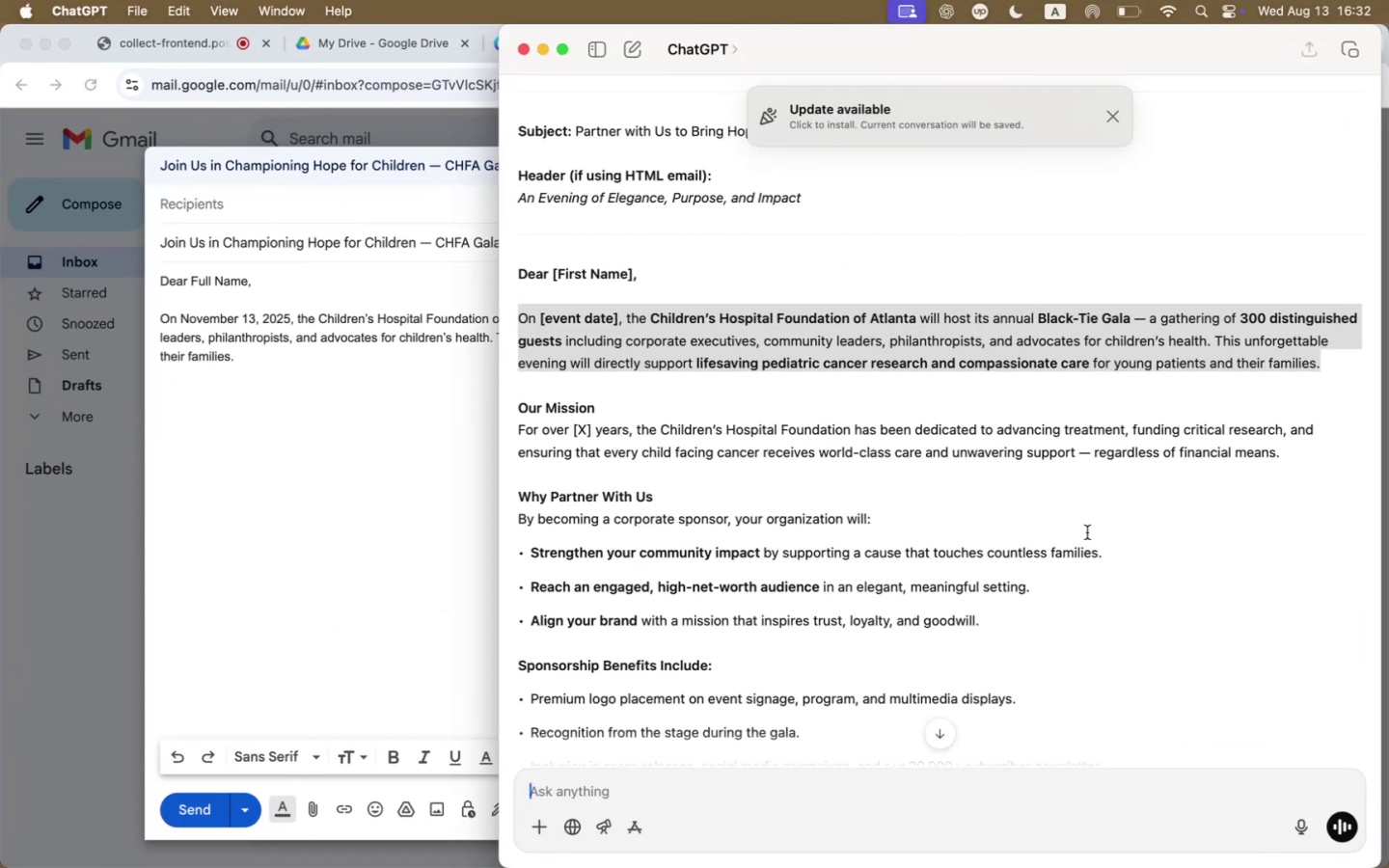 
left_click([368, 46])
 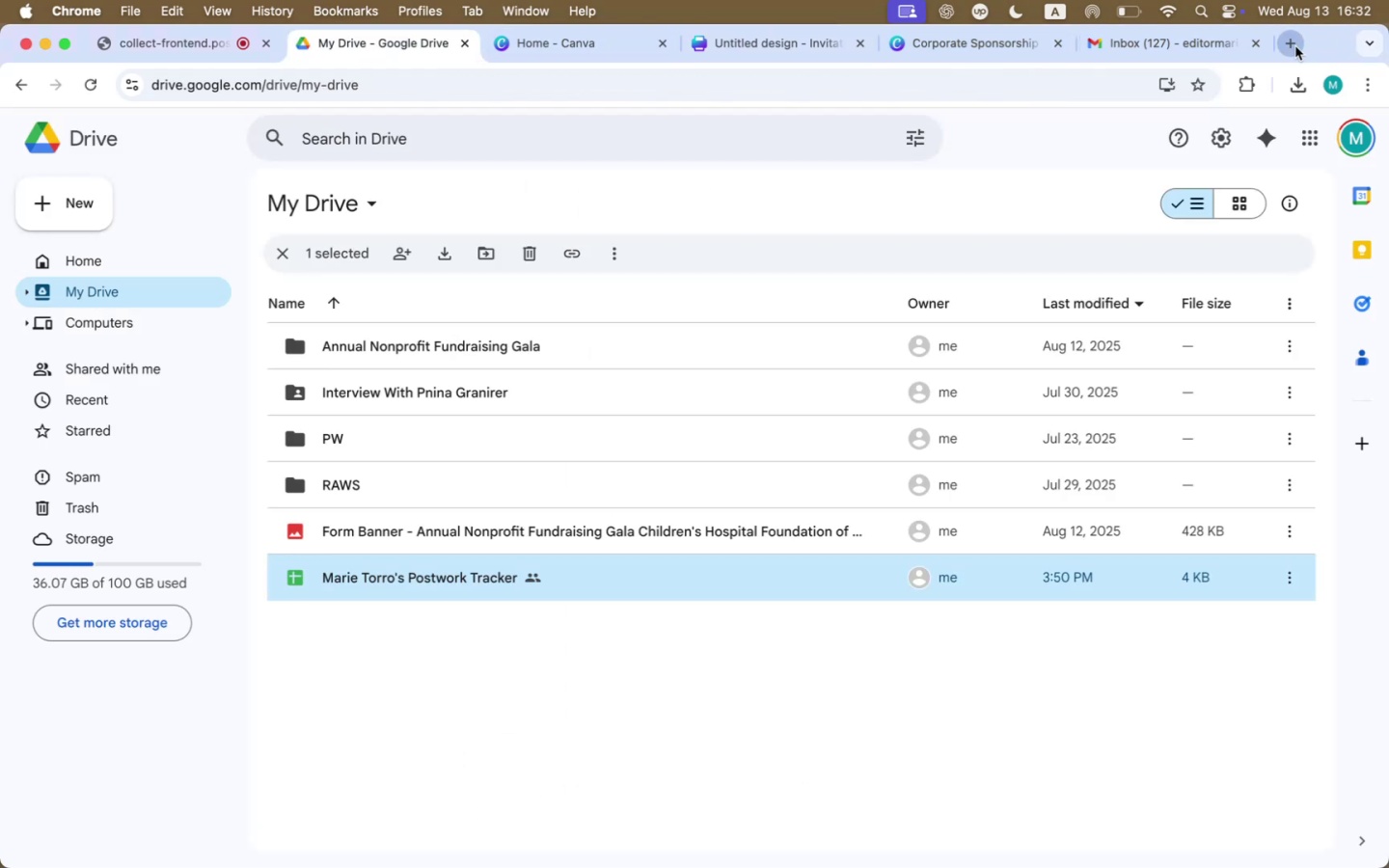 
type(nonprofit so)
key(Backspace)
type(ponsorship email sa)
key(Backspace)
key(Backspace)
type(example)
 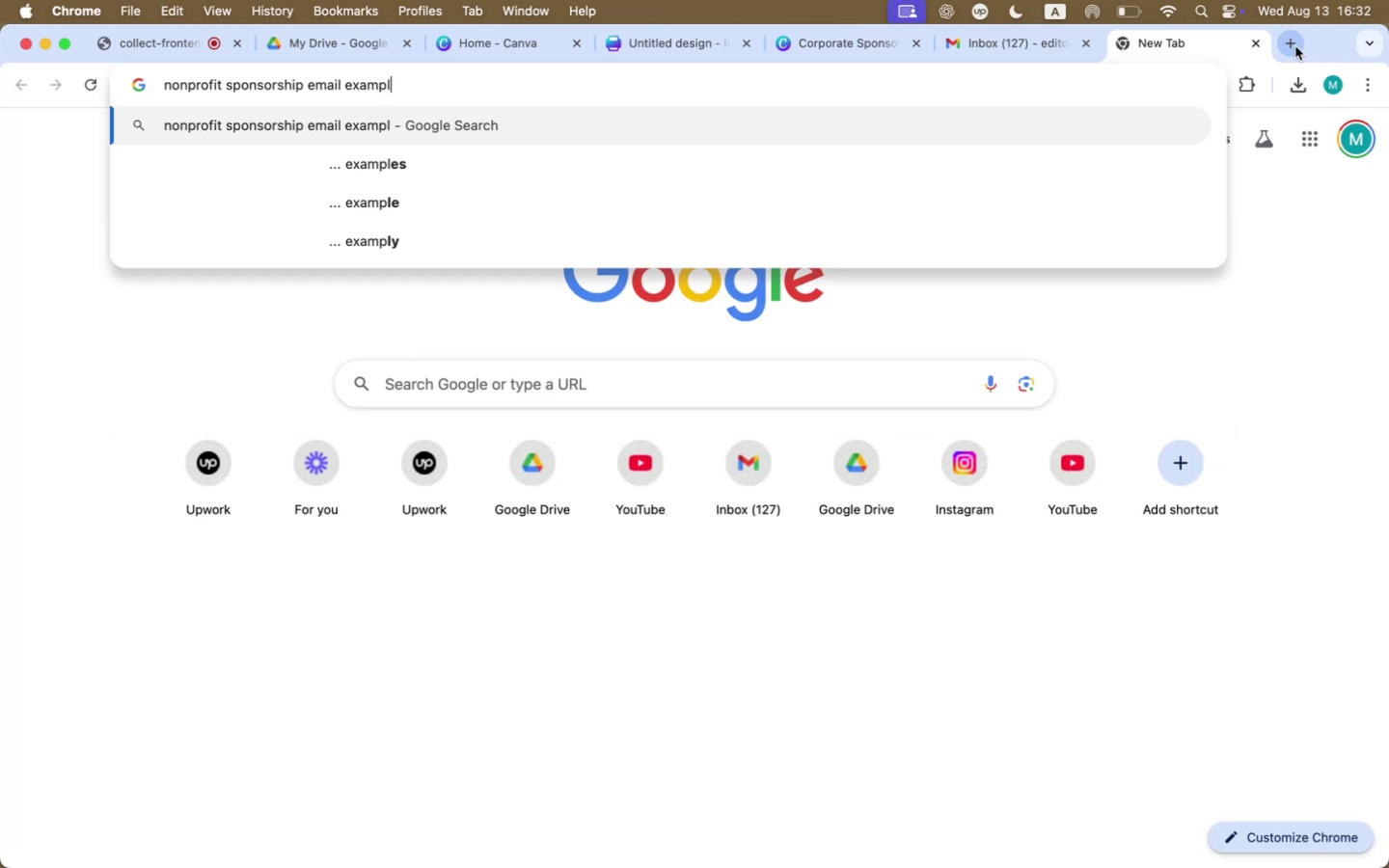 
key(Enter)
 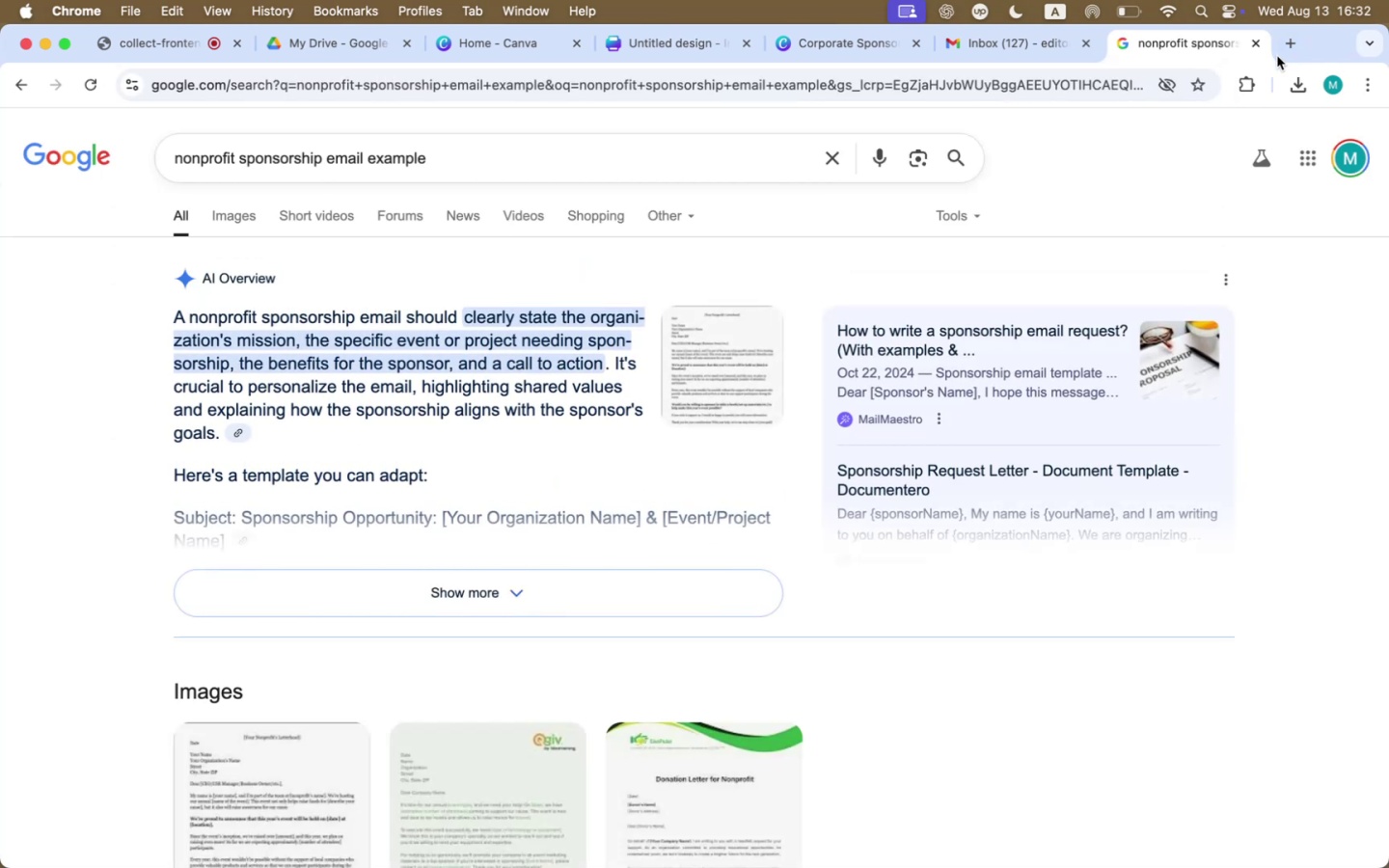 
wait(5.57)
 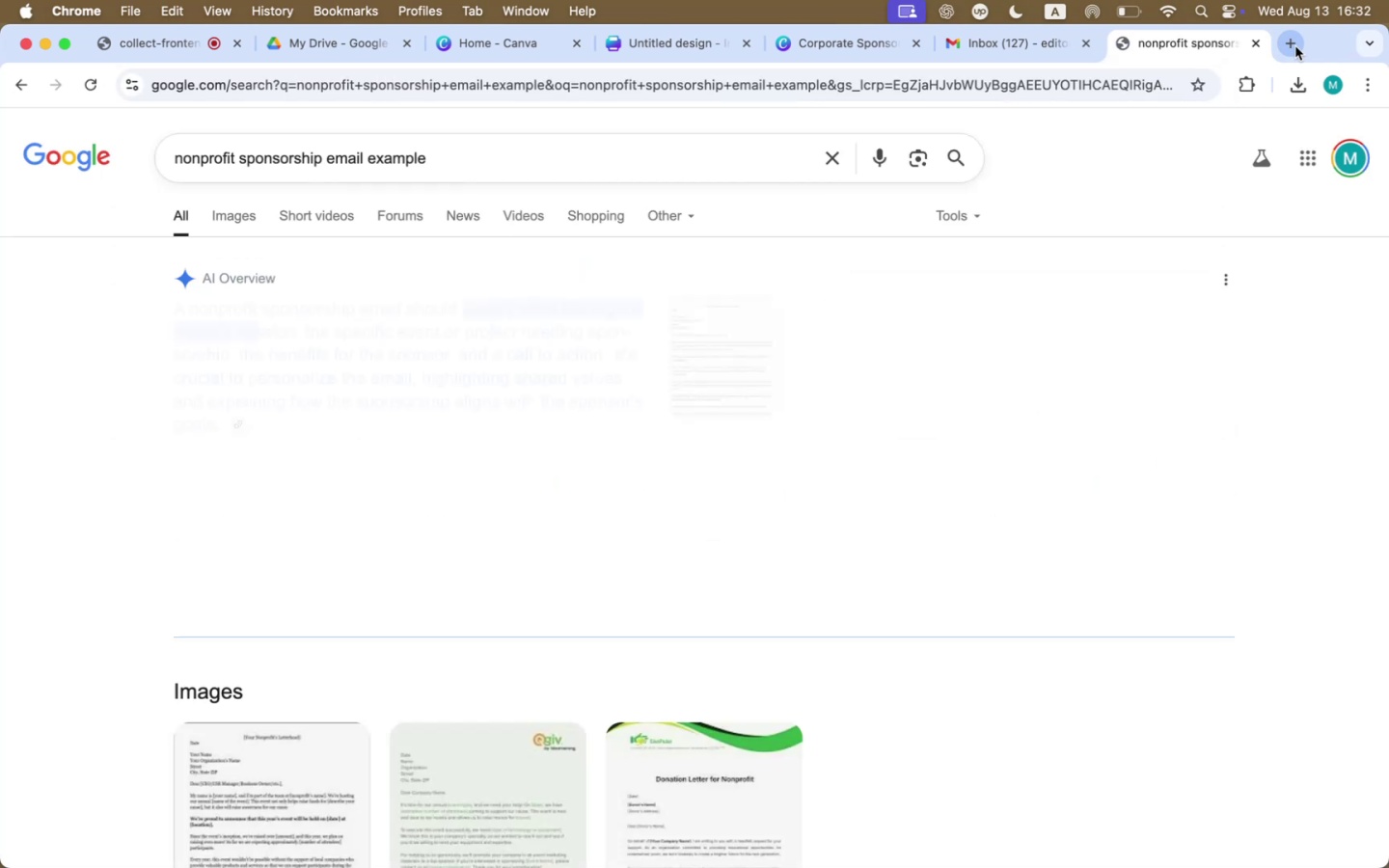 
scroll: coordinate [734, 543], scroll_direction: down, amount: 10.0
 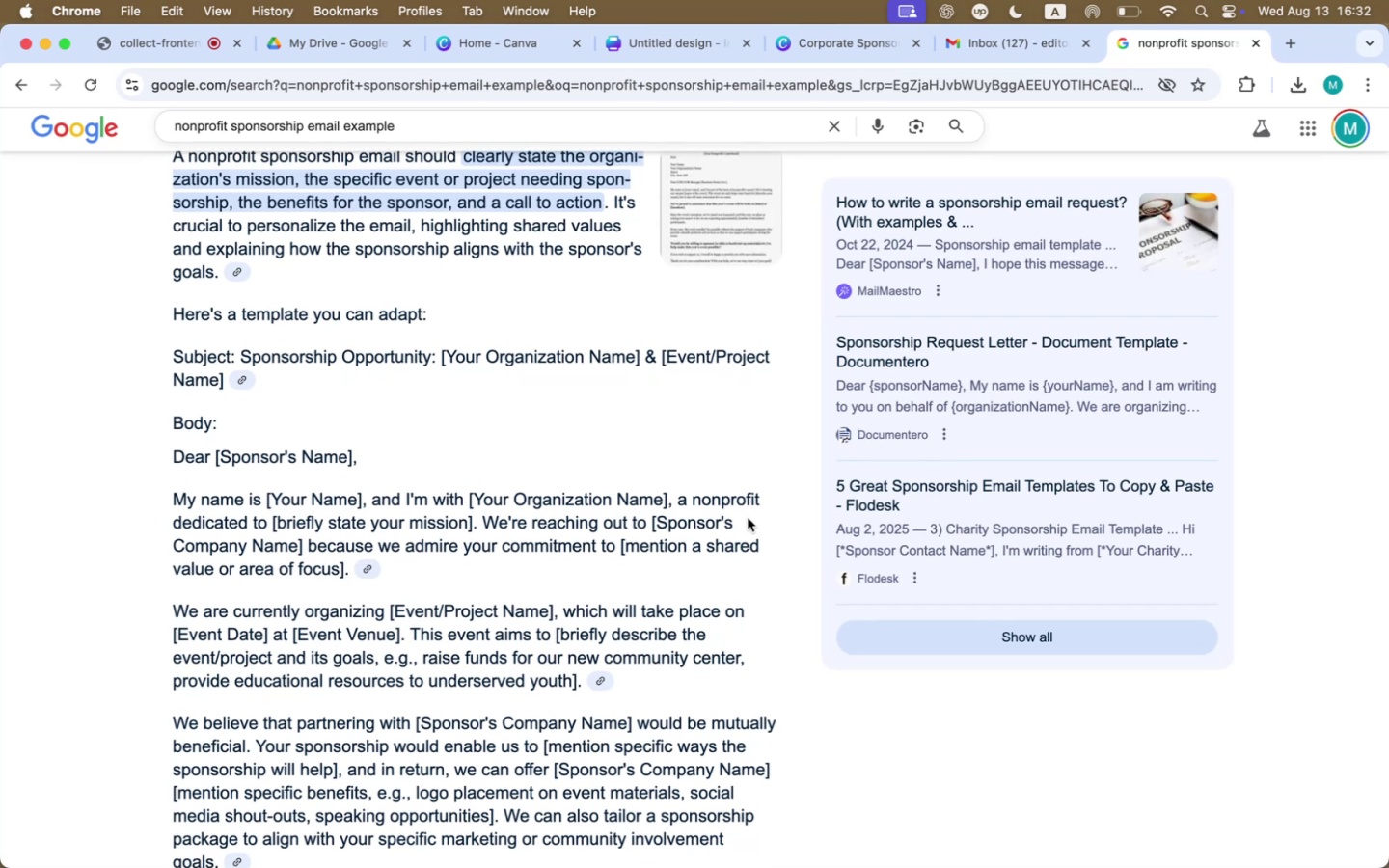 
wait(16.6)
 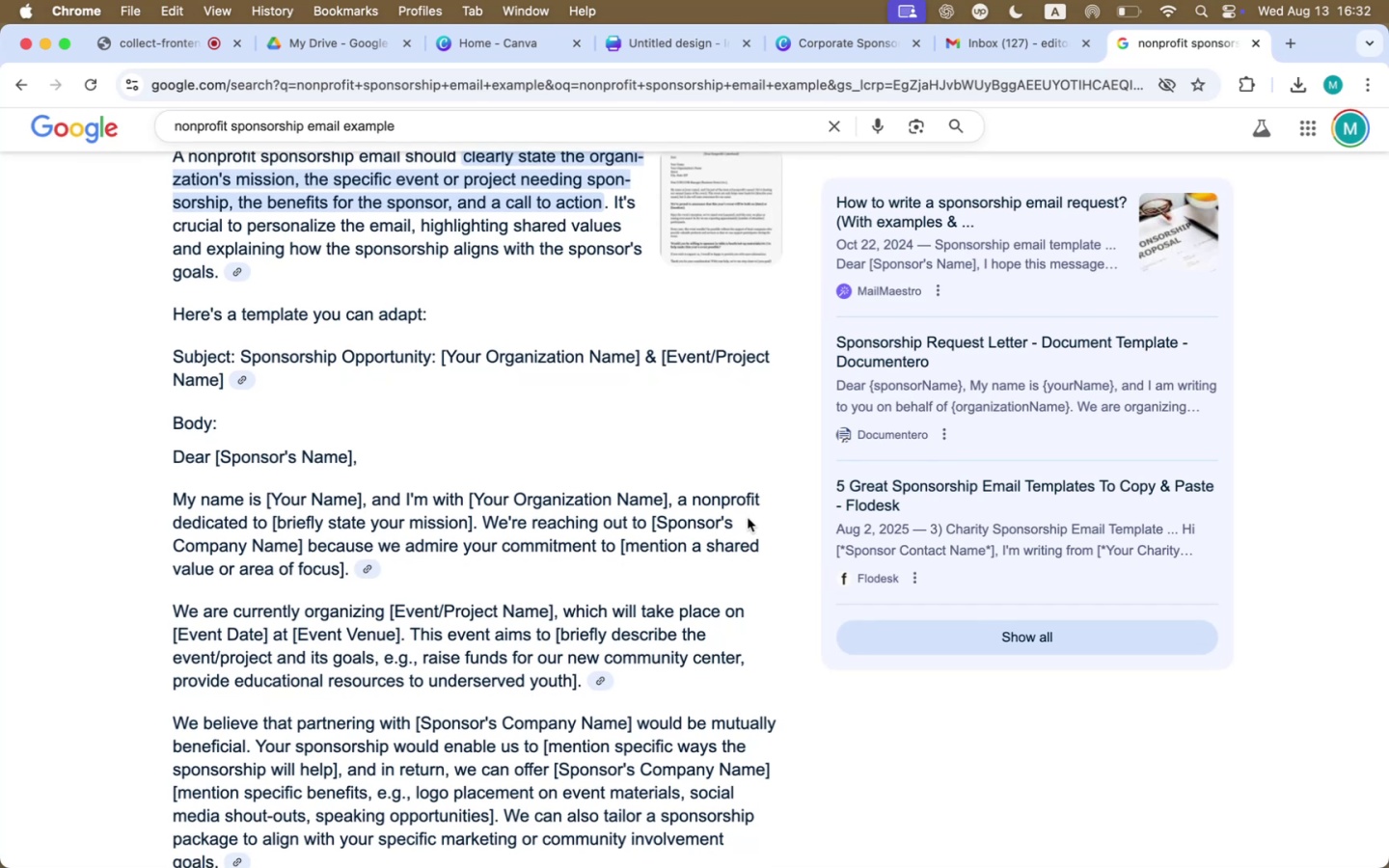 
scroll: coordinate [435, 681], scroll_direction: down, amount: 197.0
 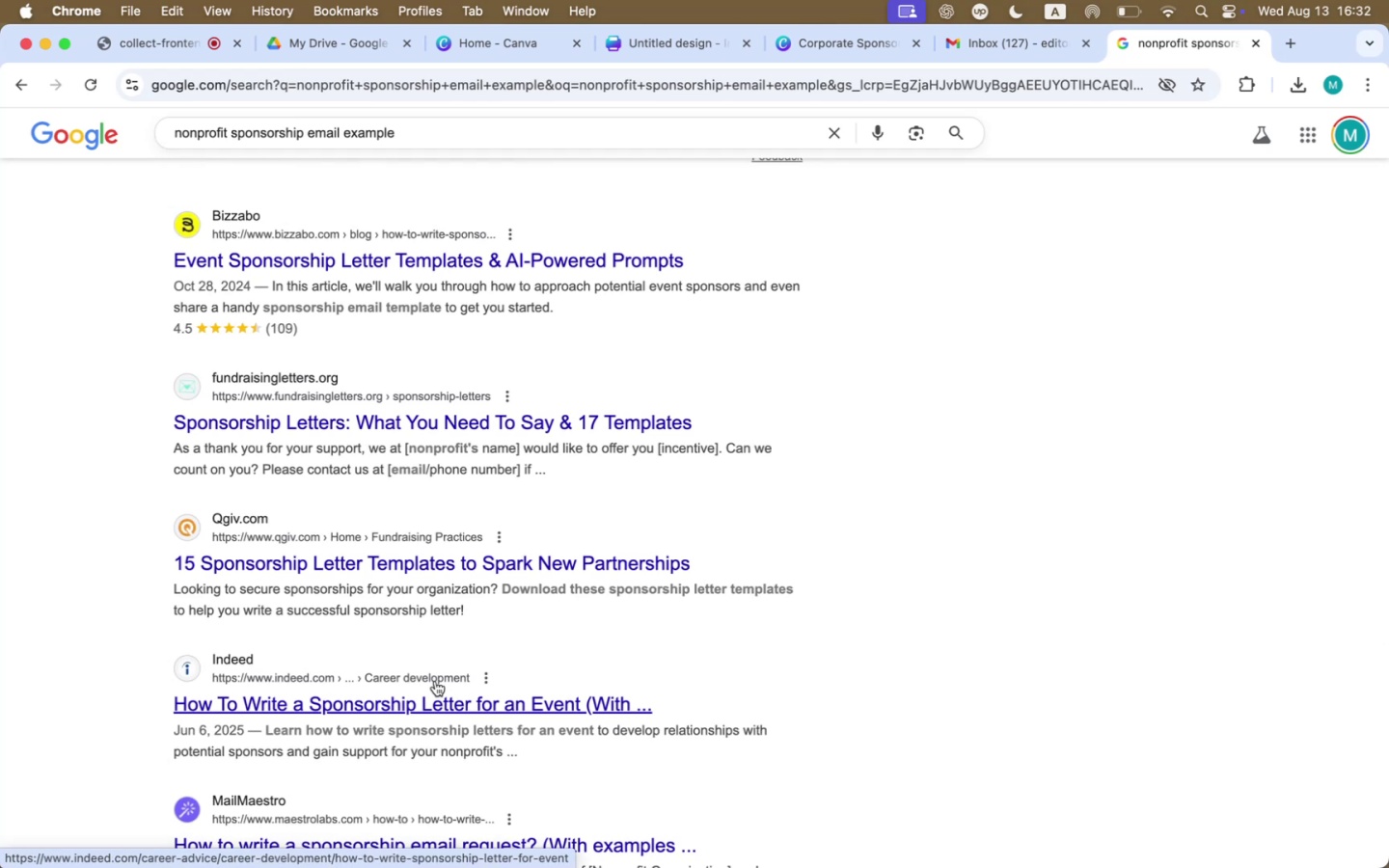 
wait(6.28)
 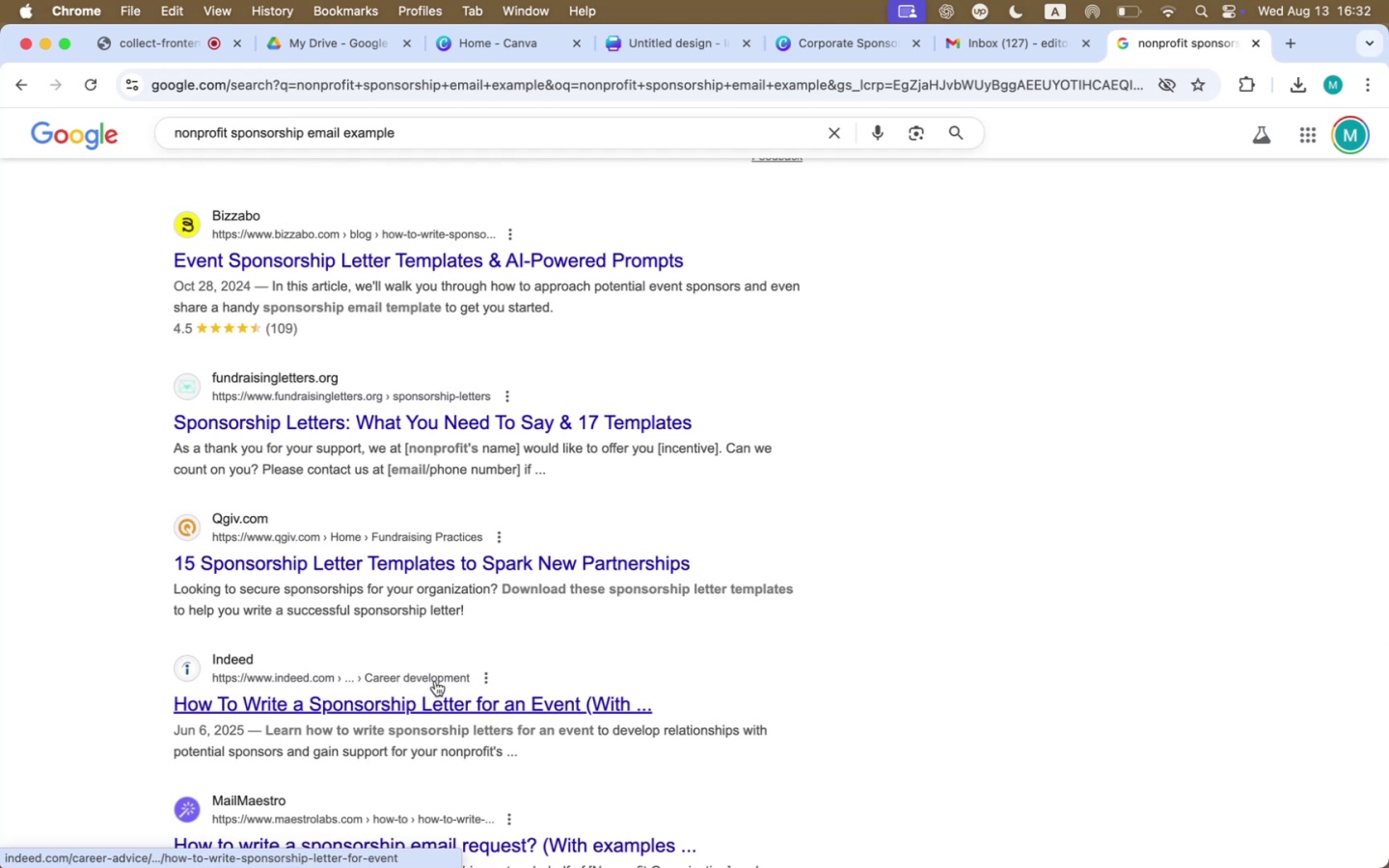 
scroll: coordinate [435, 681], scroll_direction: down, amount: 19.0
 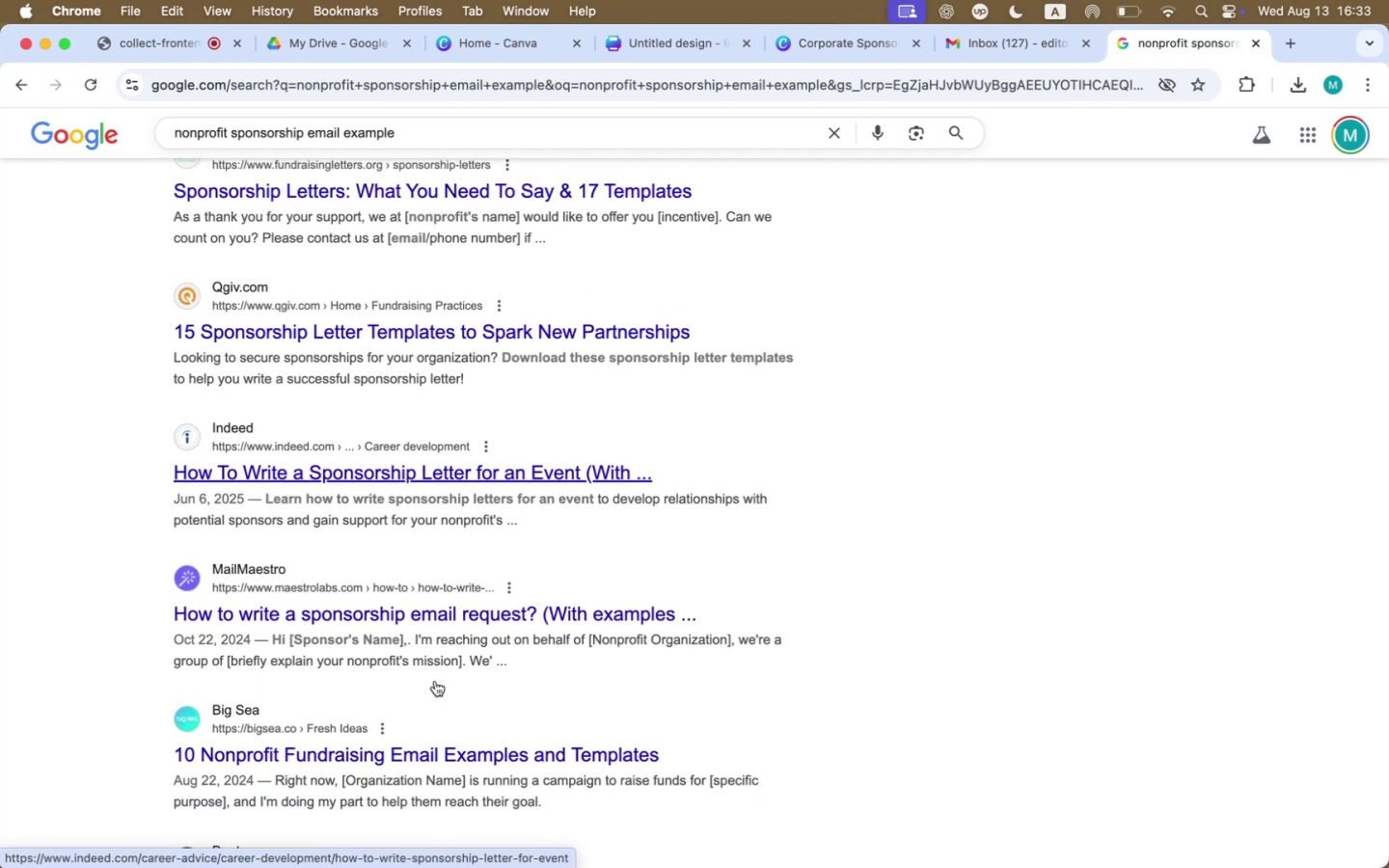 
wait(5.33)
 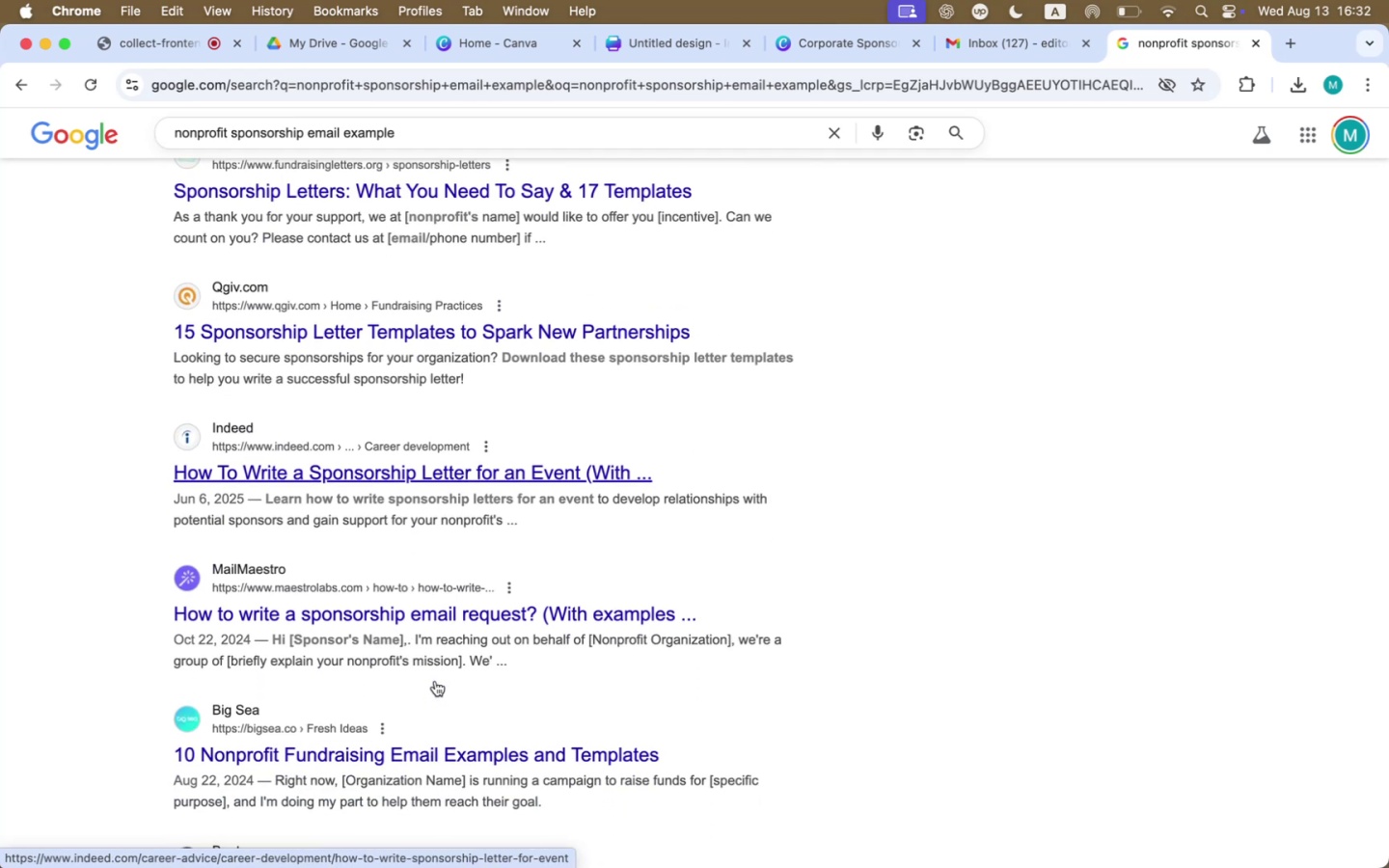 
scroll: coordinate [434, 682], scroll_direction: down, amount: 18.0
 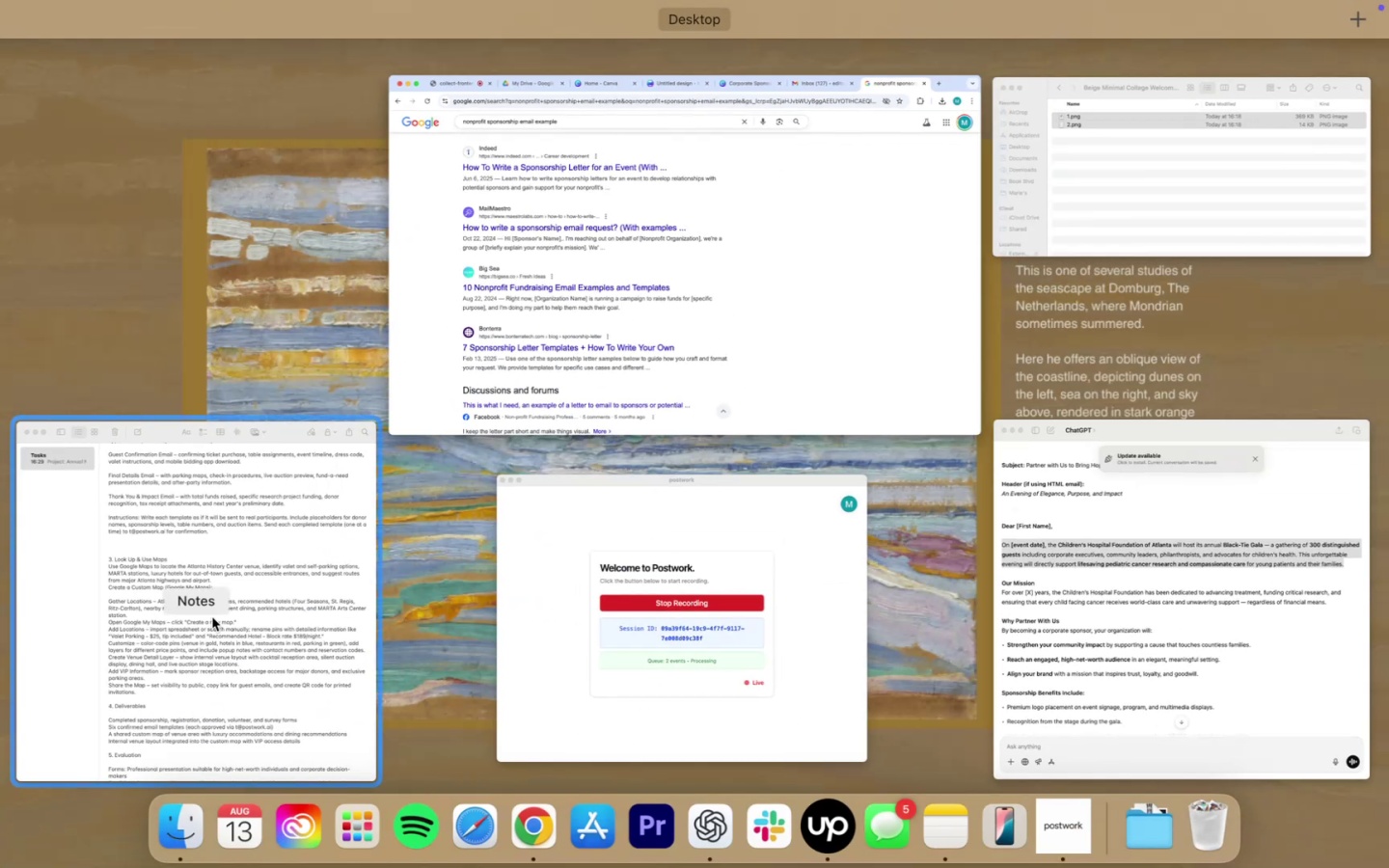 
wait(5.87)
 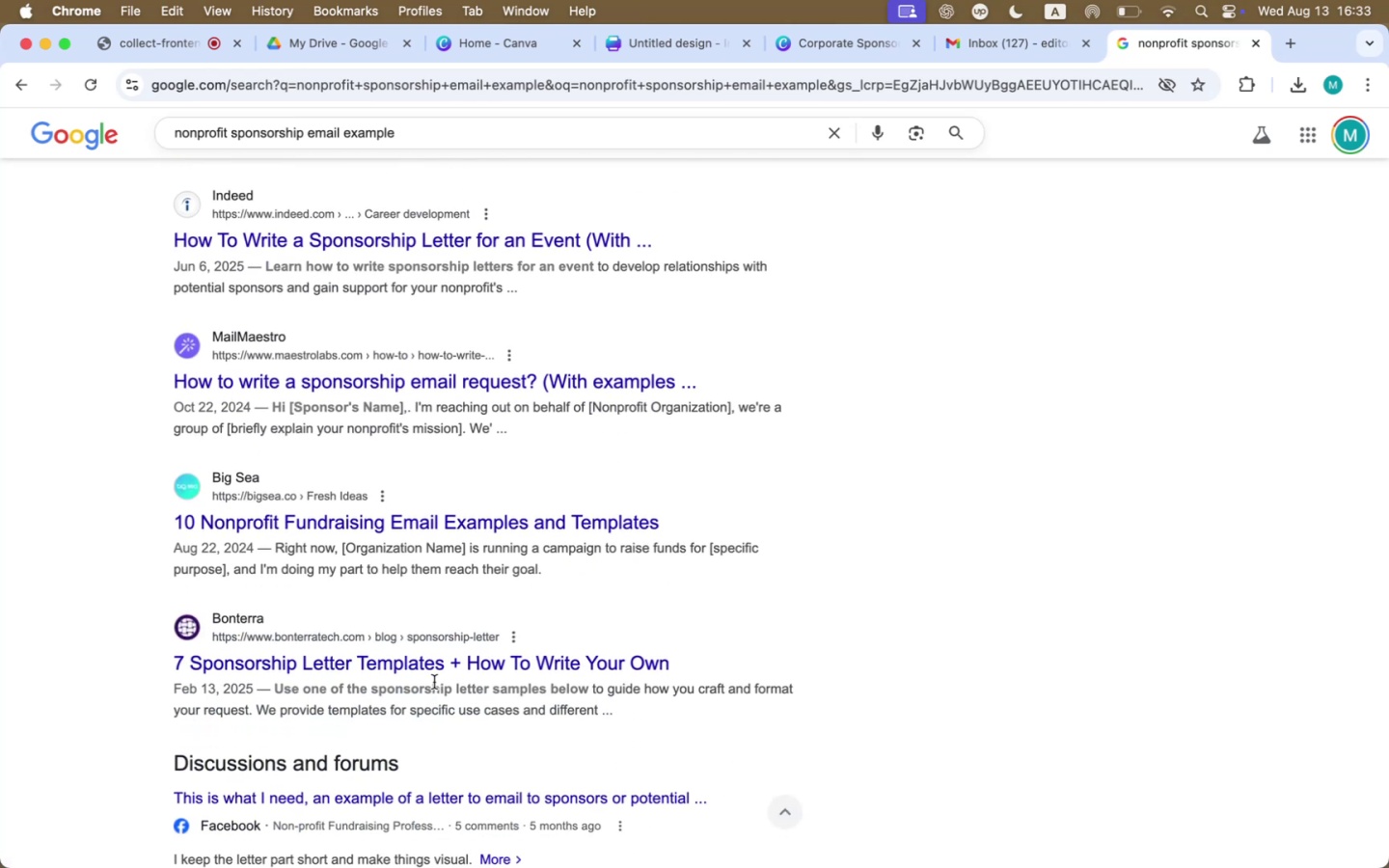 
left_click([819, 334])
 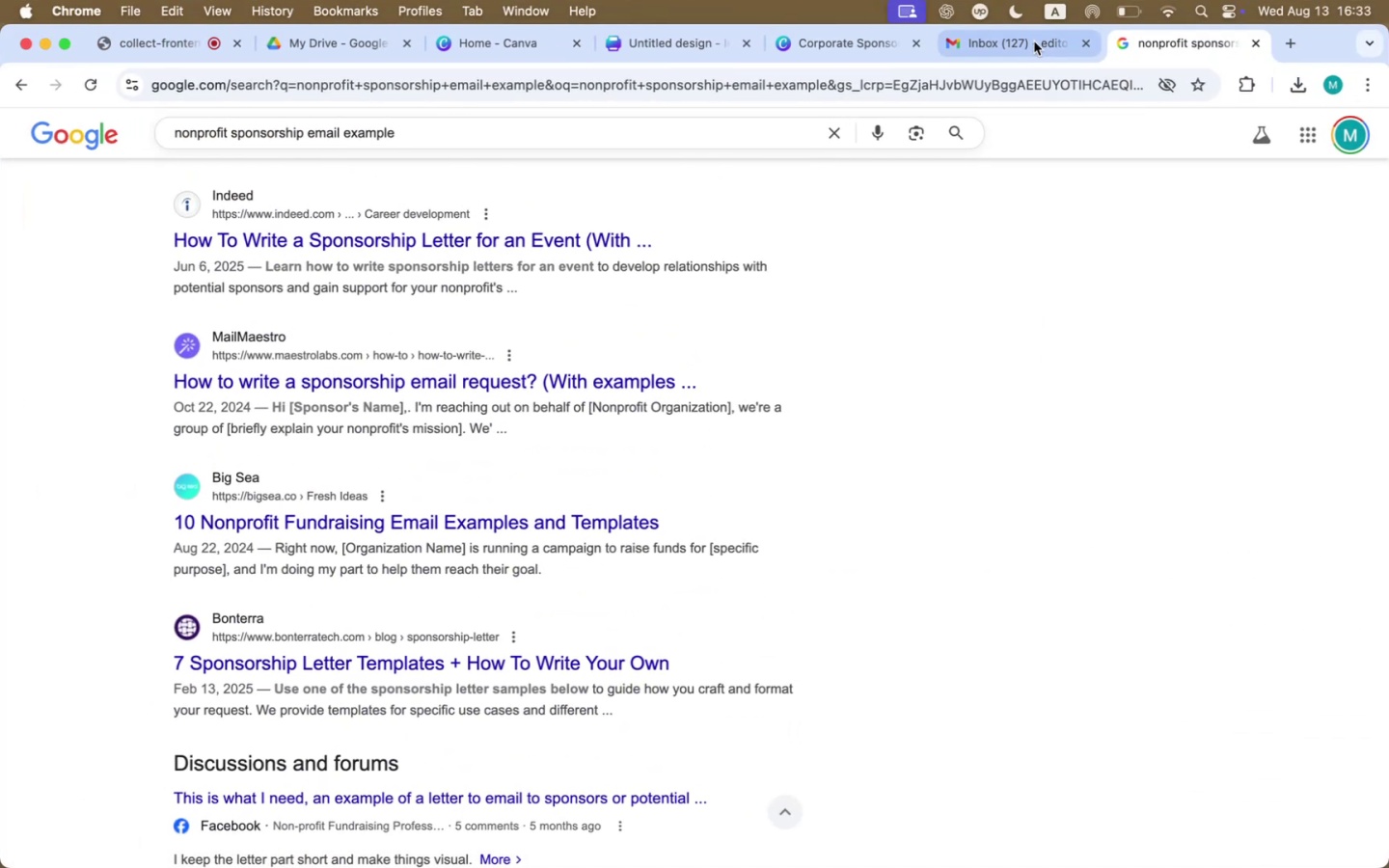 
left_click([1034, 41])
 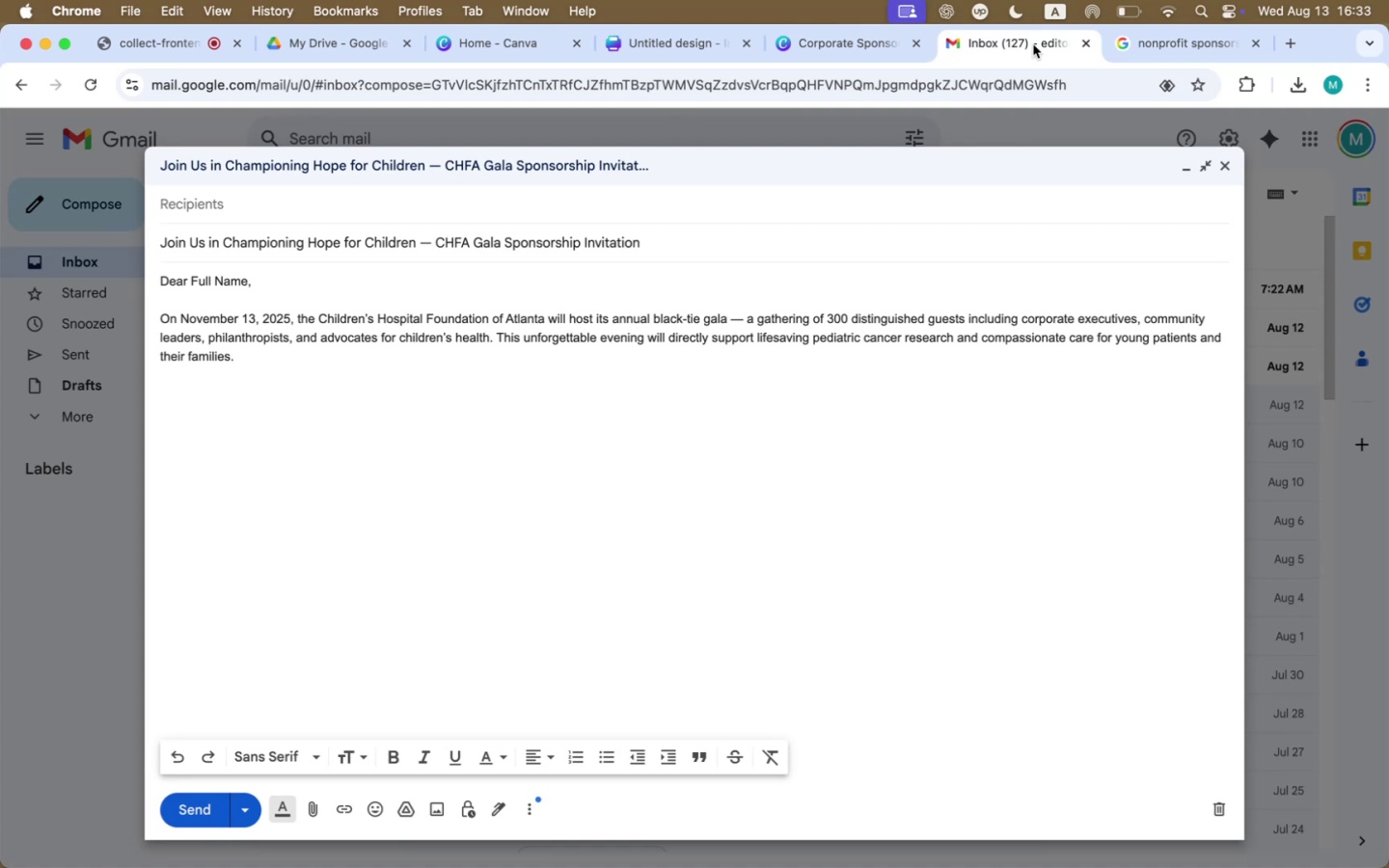 
wait(22.78)
 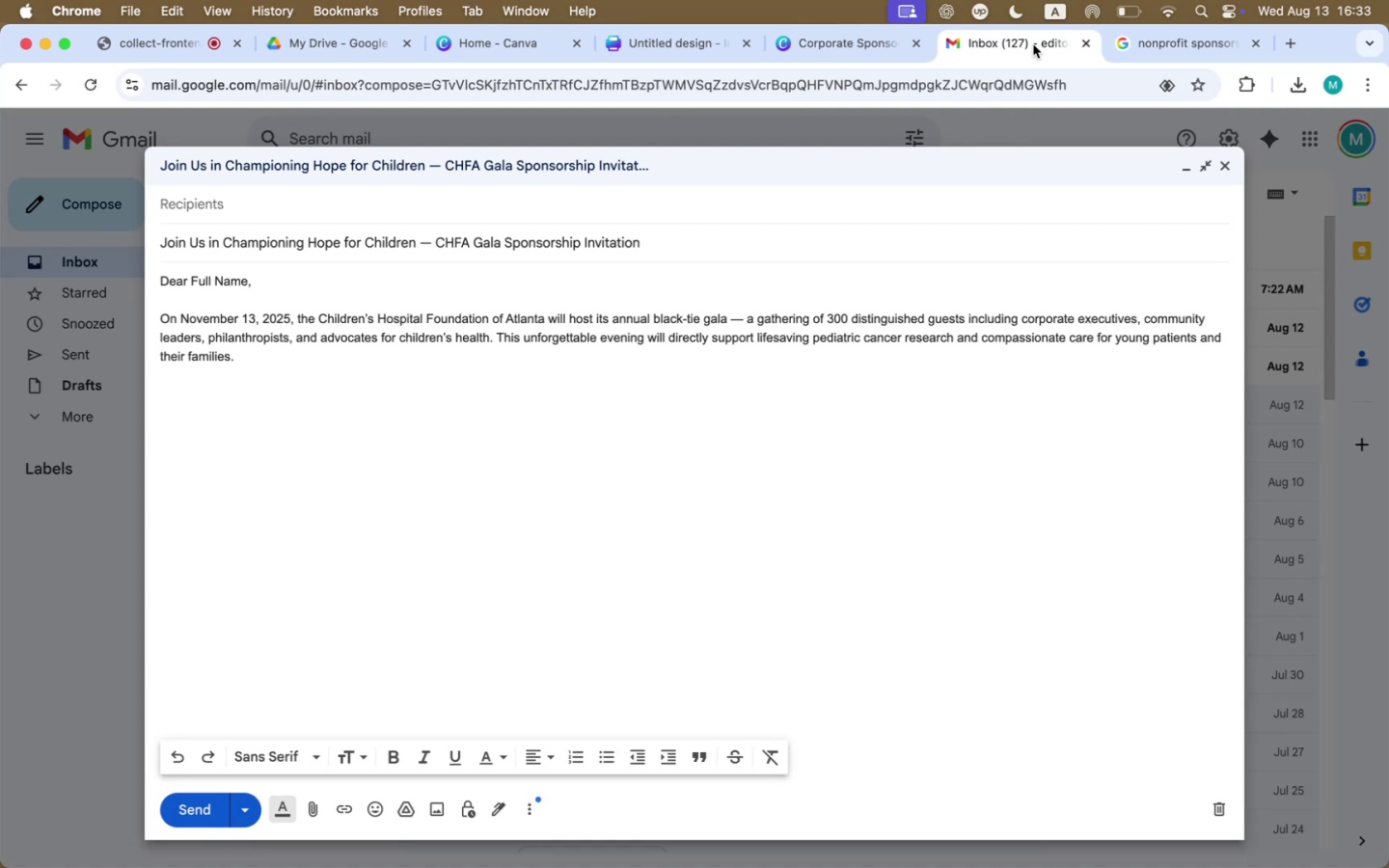 
left_click([1181, 37])
 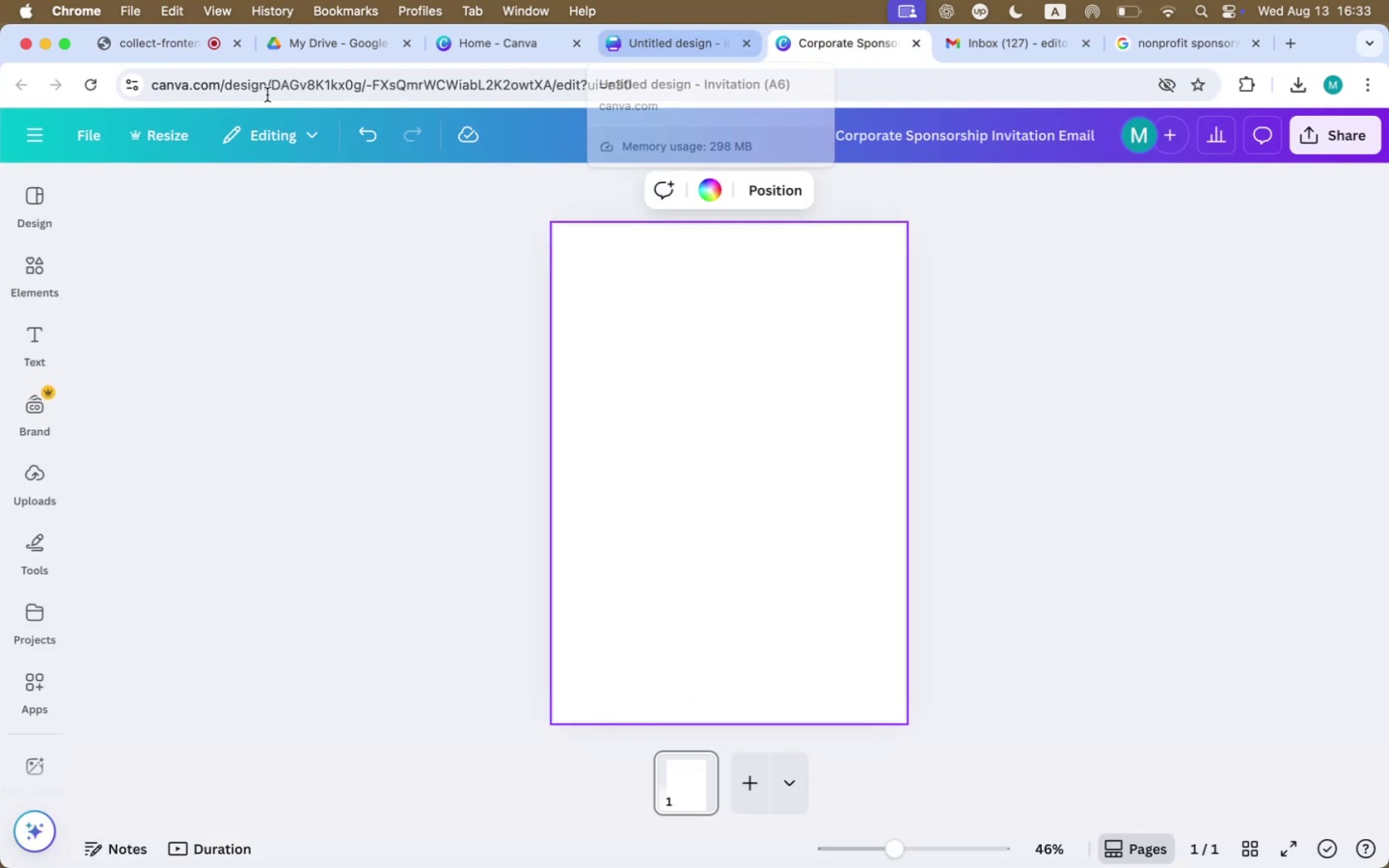 
left_click([141, 122])
 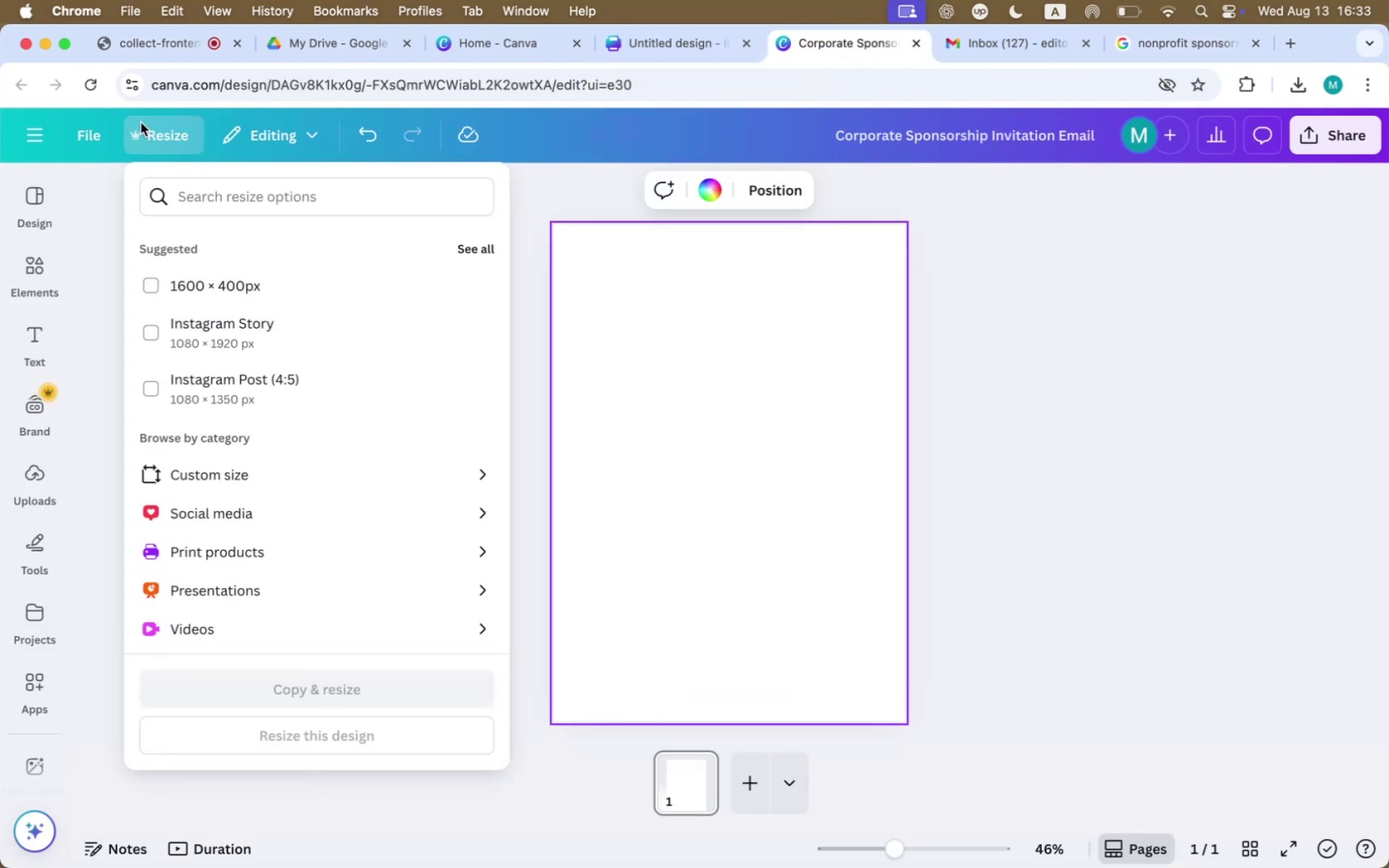 
left_click([616, 342])
 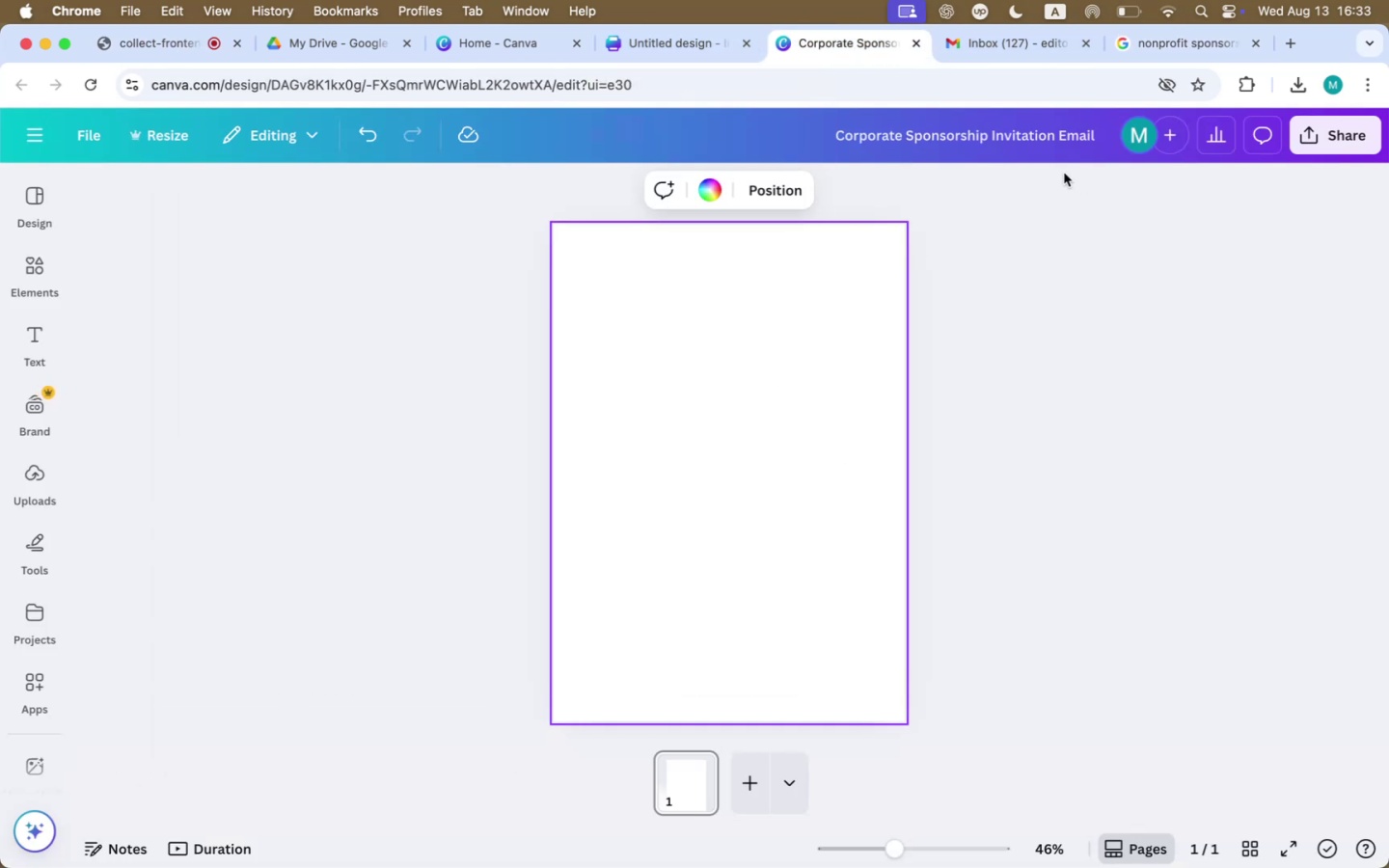 
left_click([991, 125])
 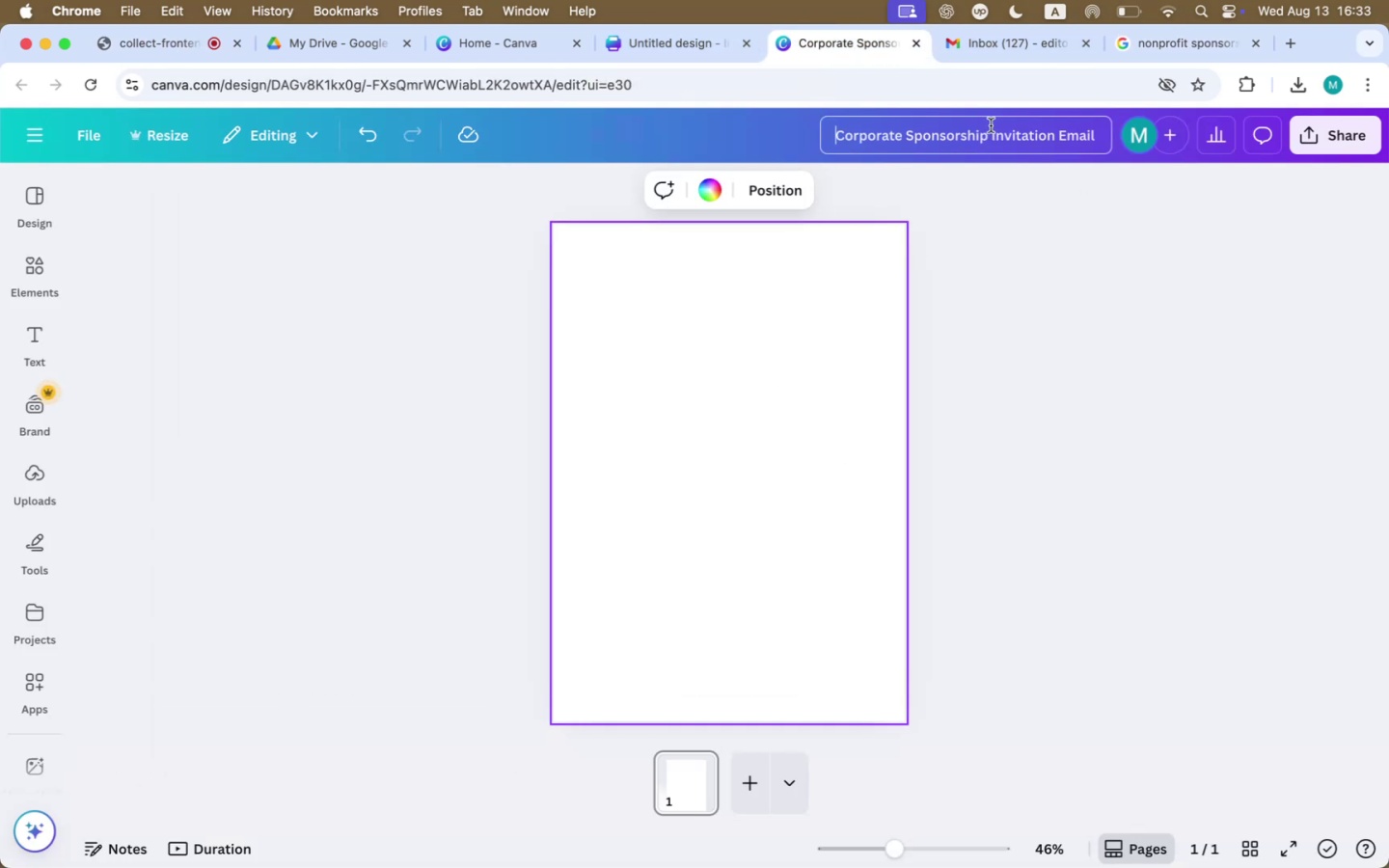 
left_click([1065, 264])
 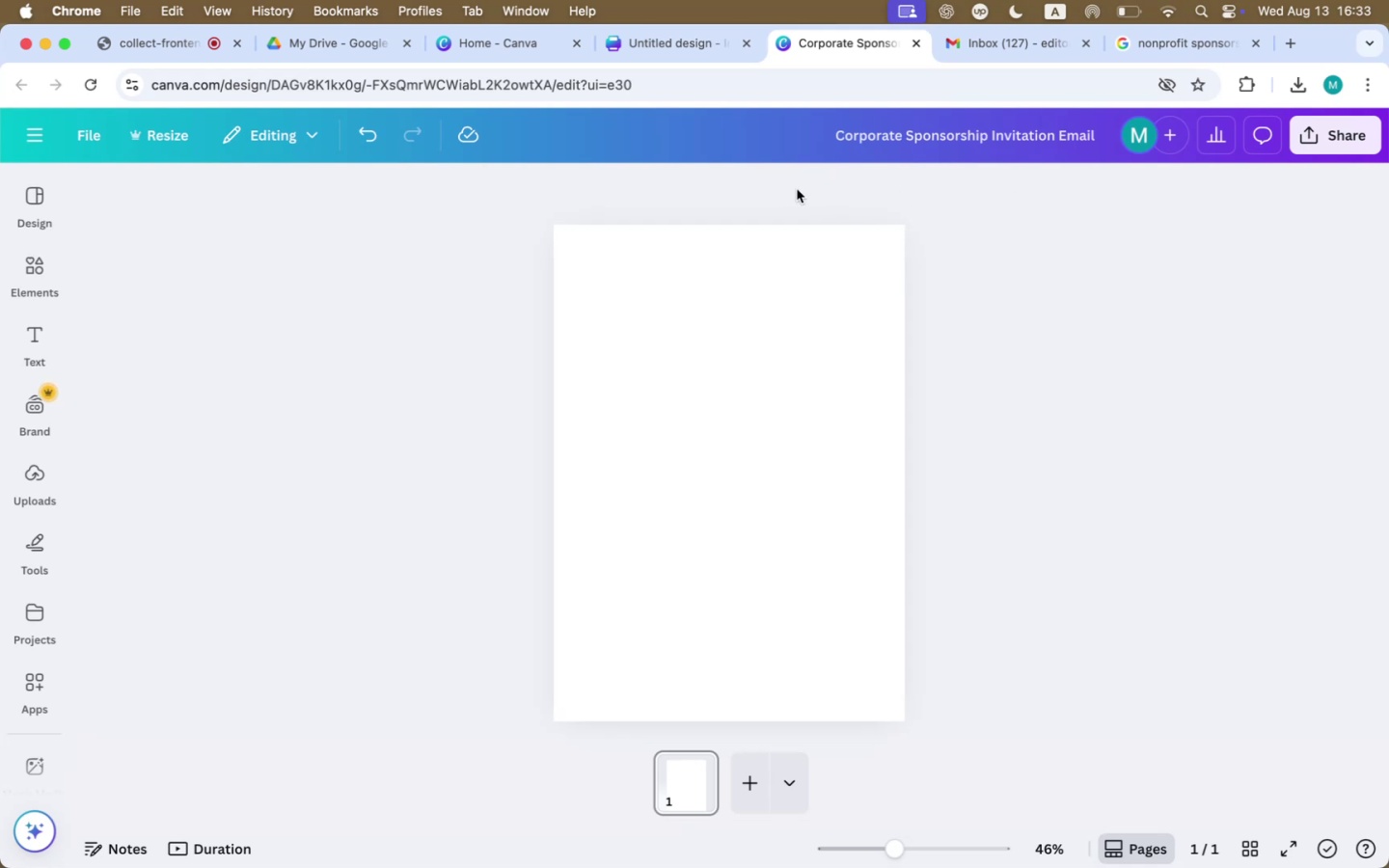 
left_click([795, 495])
 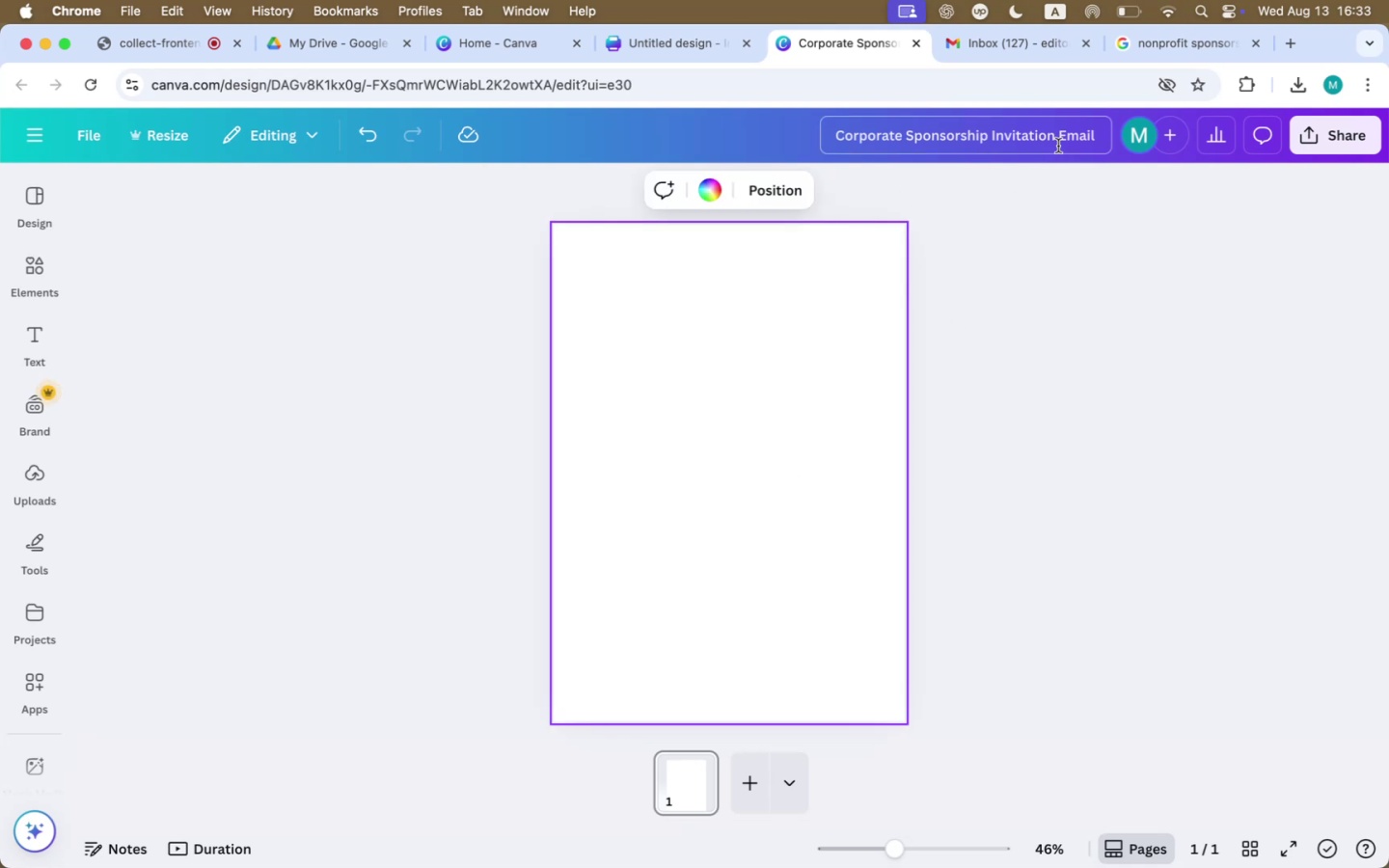 
mouse_move([1185, 106])
 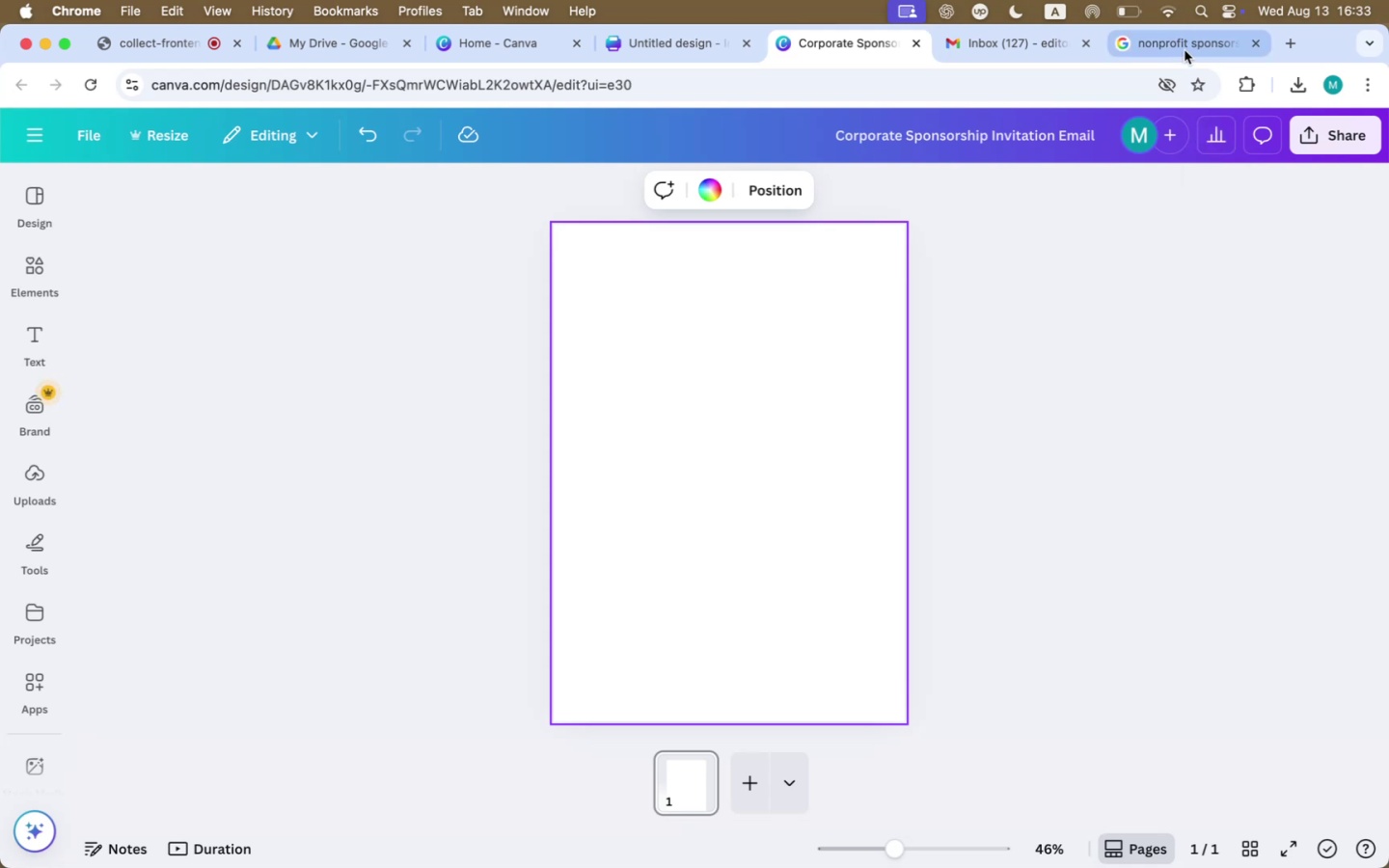 
left_click([1185, 50])
 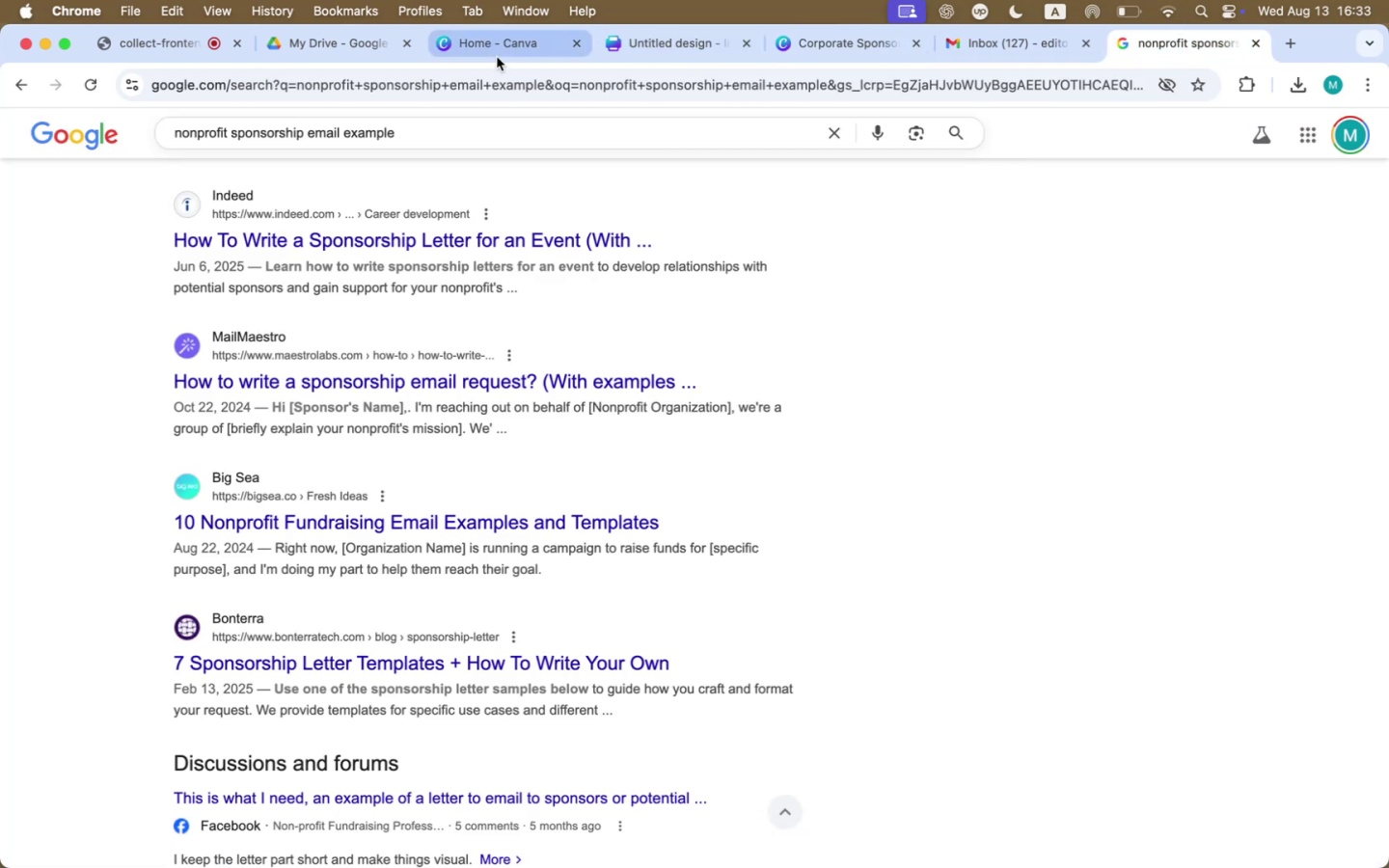 
left_click([1027, 59])
 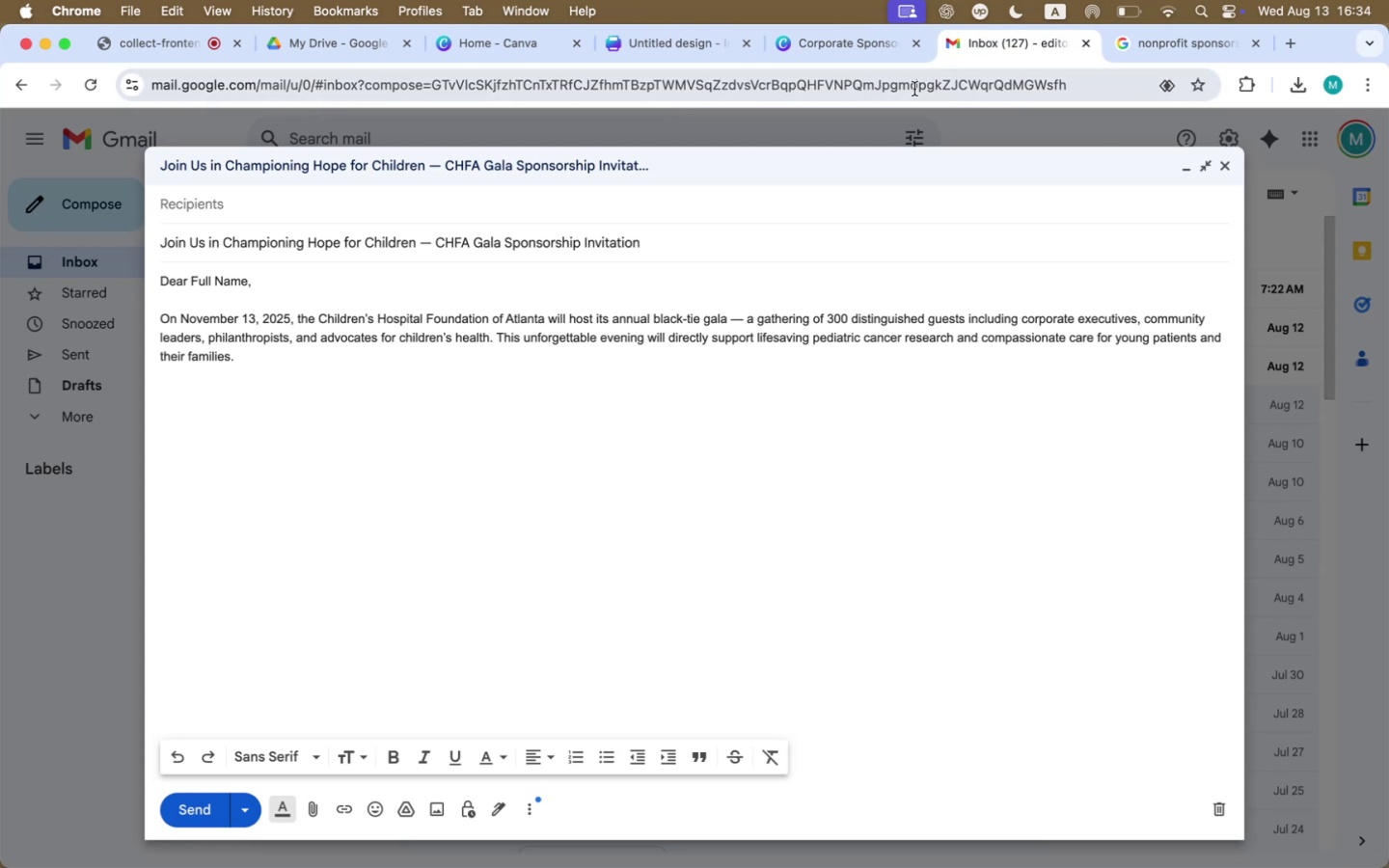 
wait(16.77)
 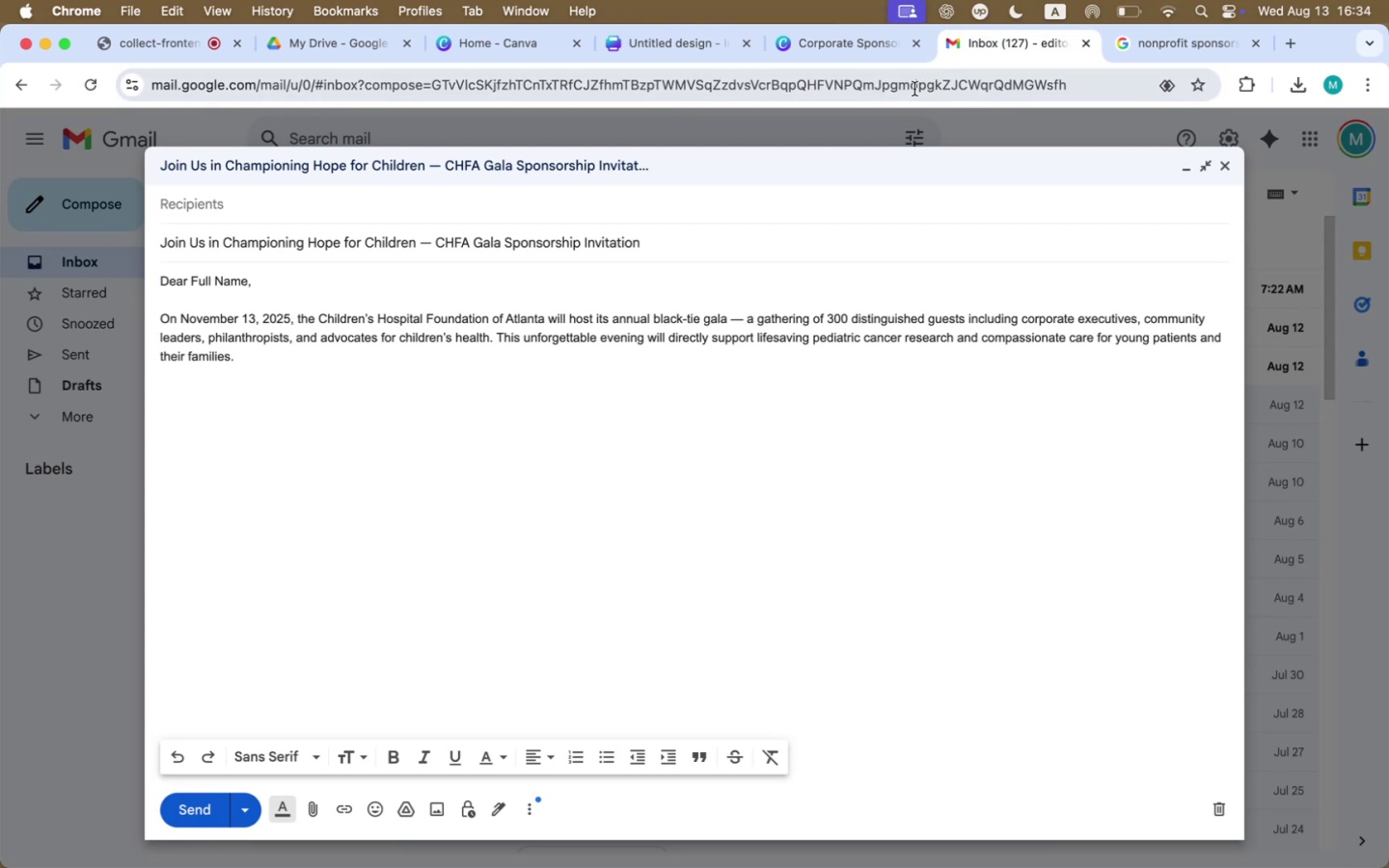 
left_click([1210, 54])
 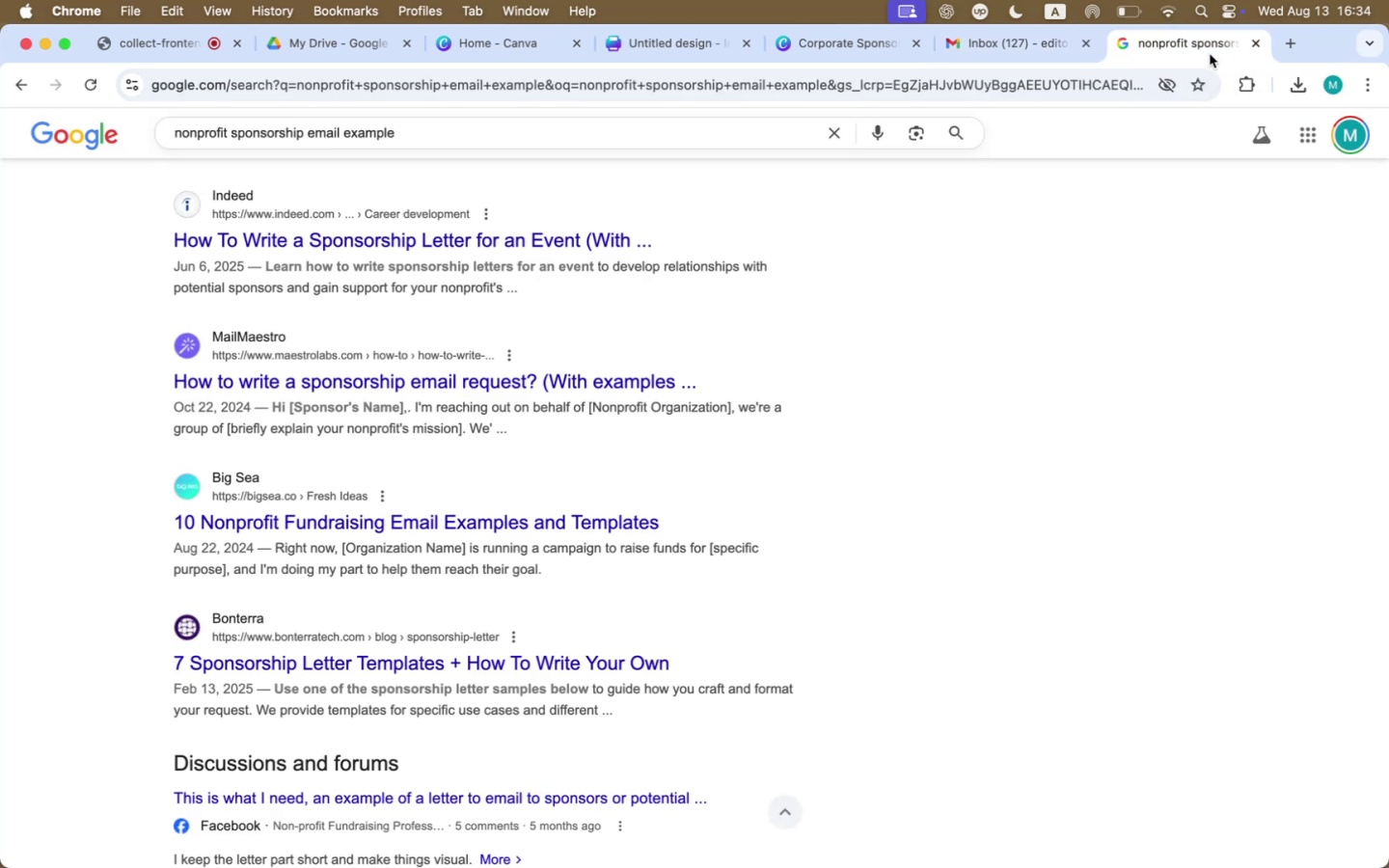 
mouse_move([852, 46])
 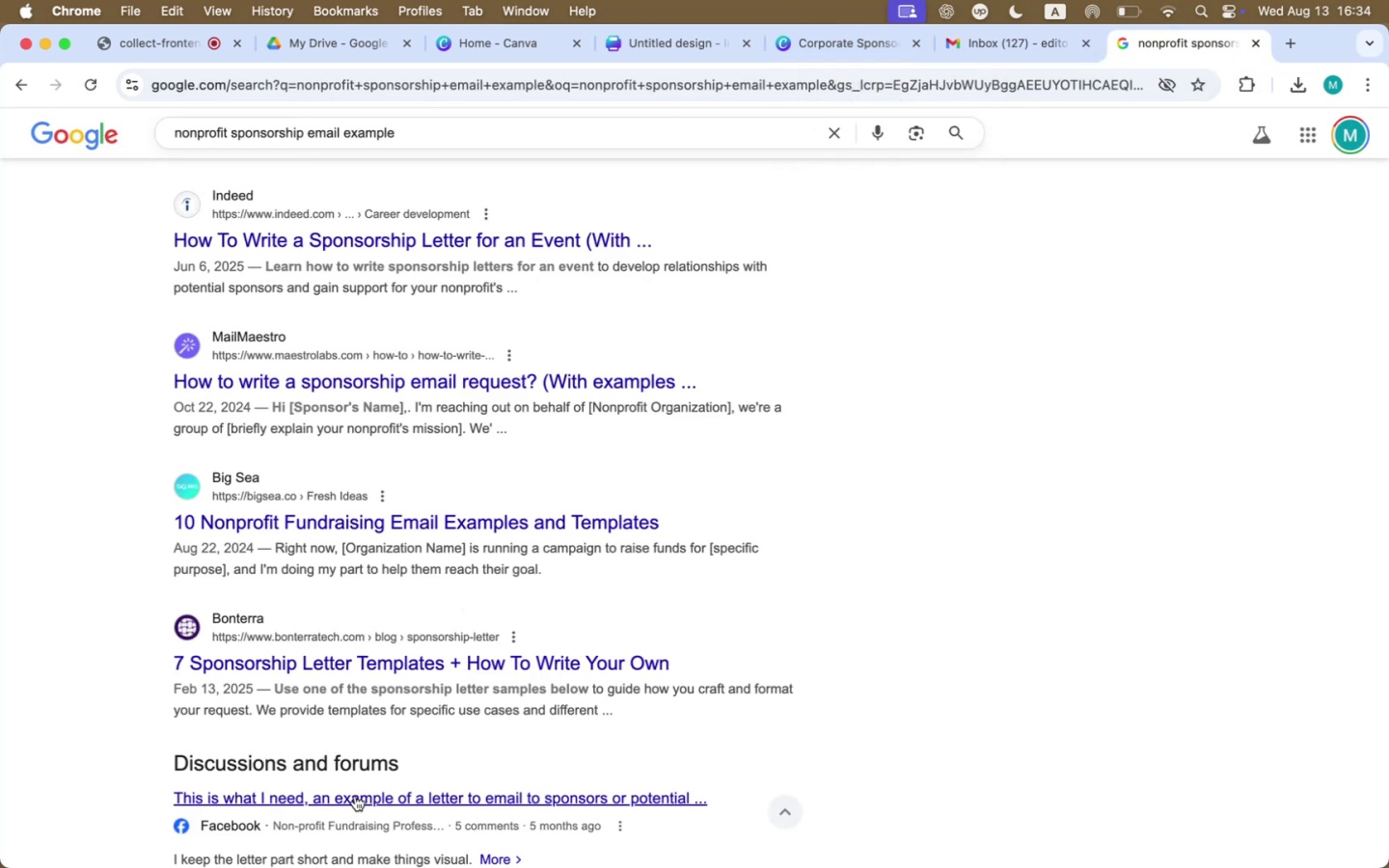 
right_click([355, 796])
 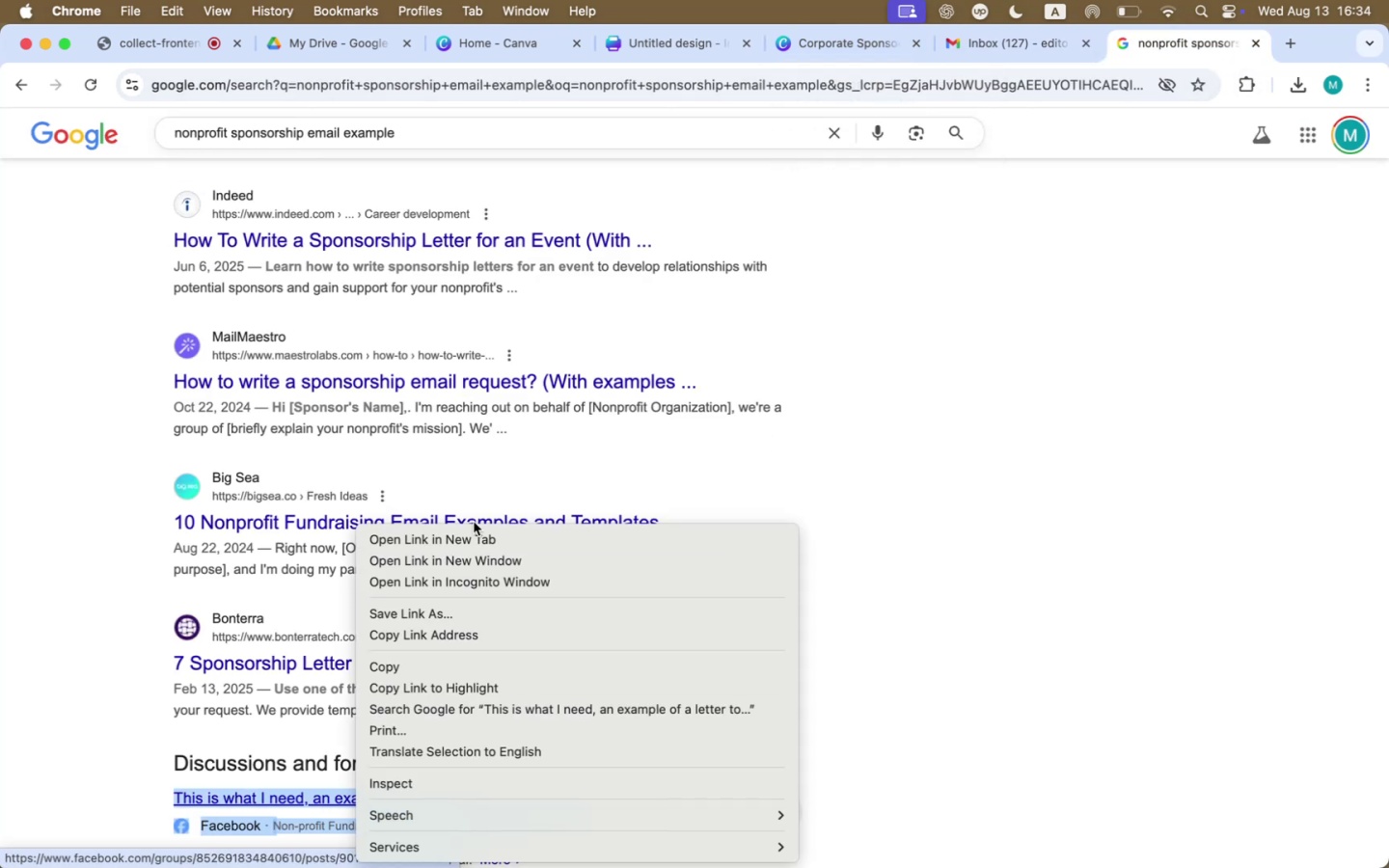 
left_click([471, 530])
 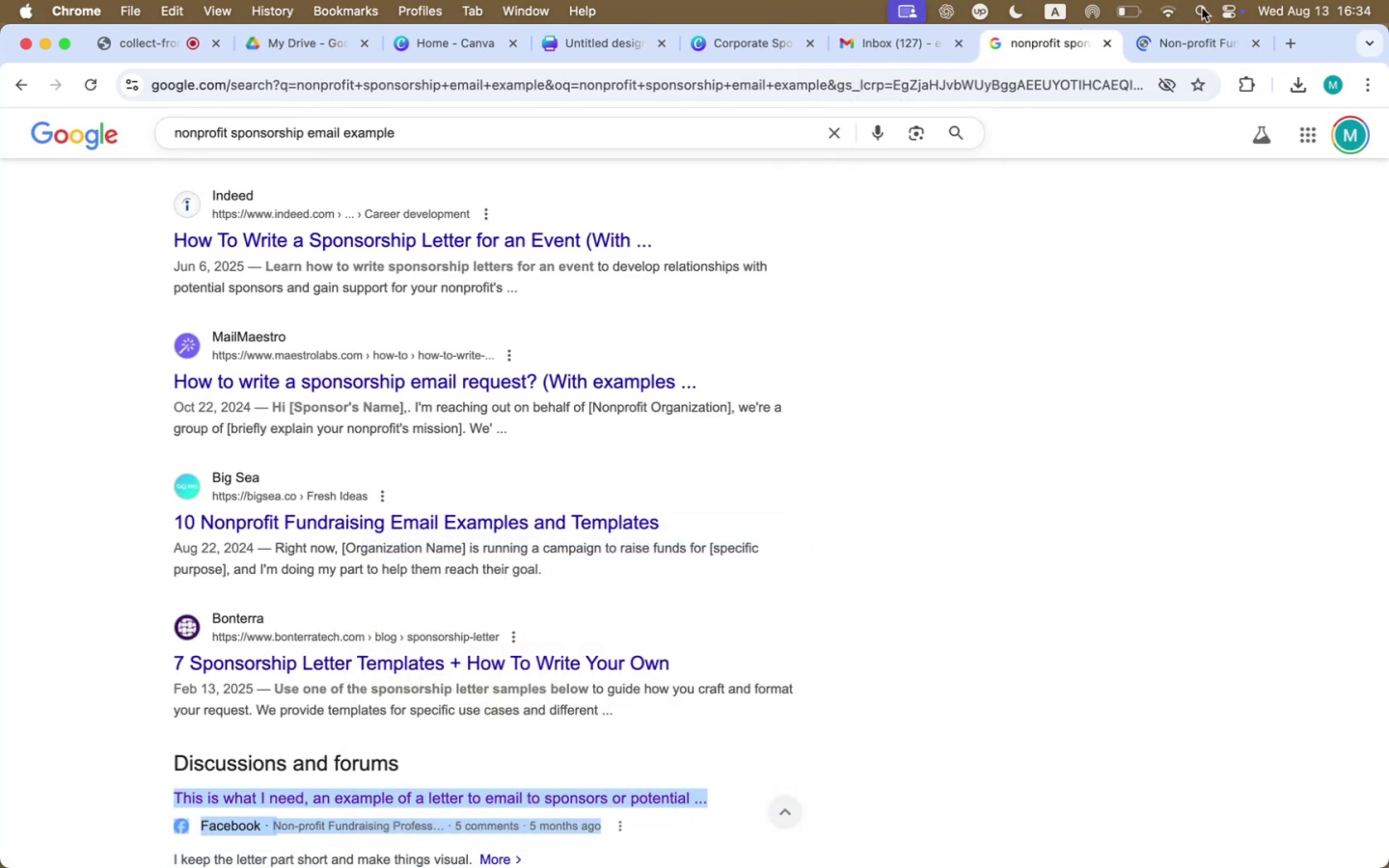 
left_click([1213, 43])
 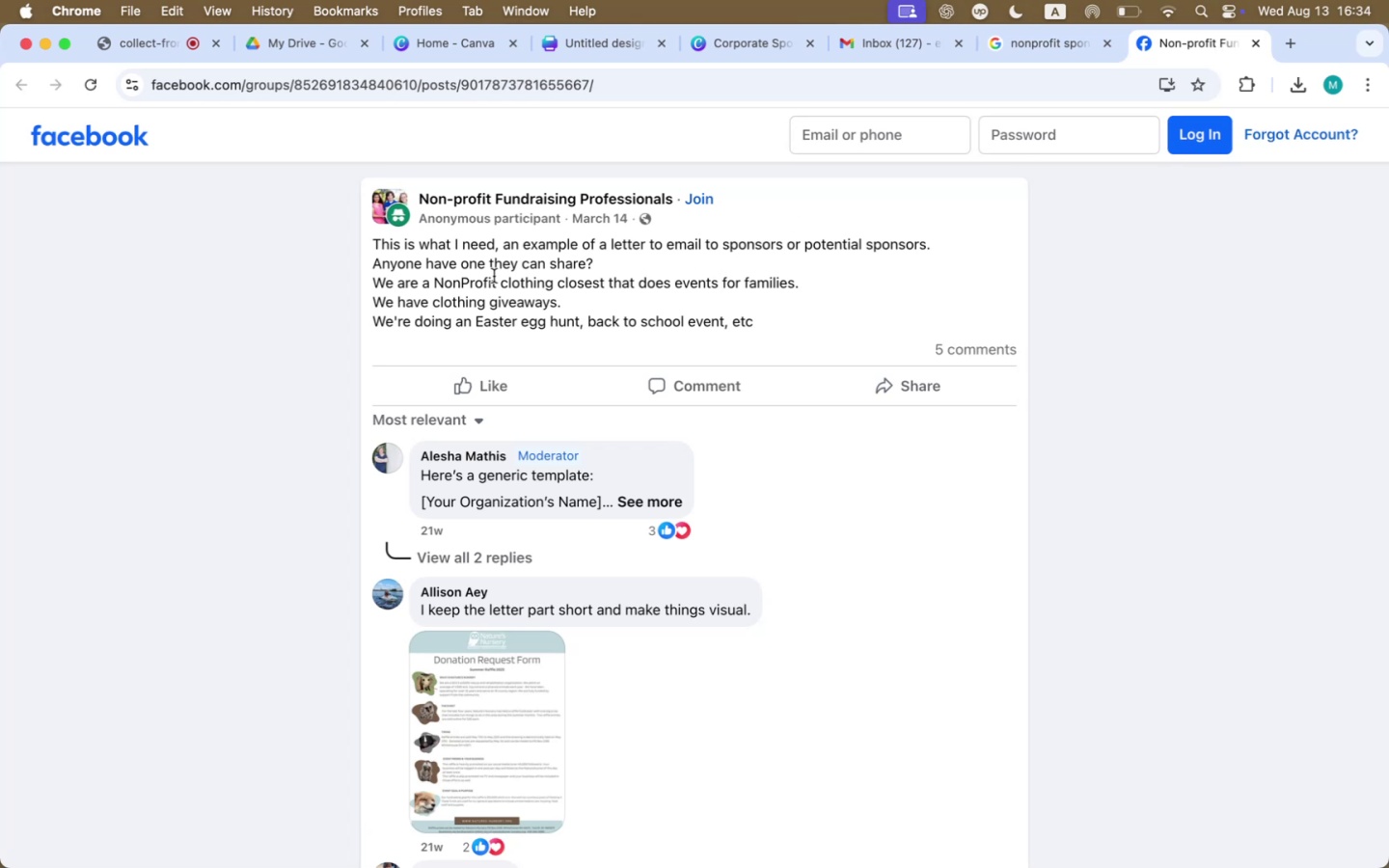 
wait(7.39)
 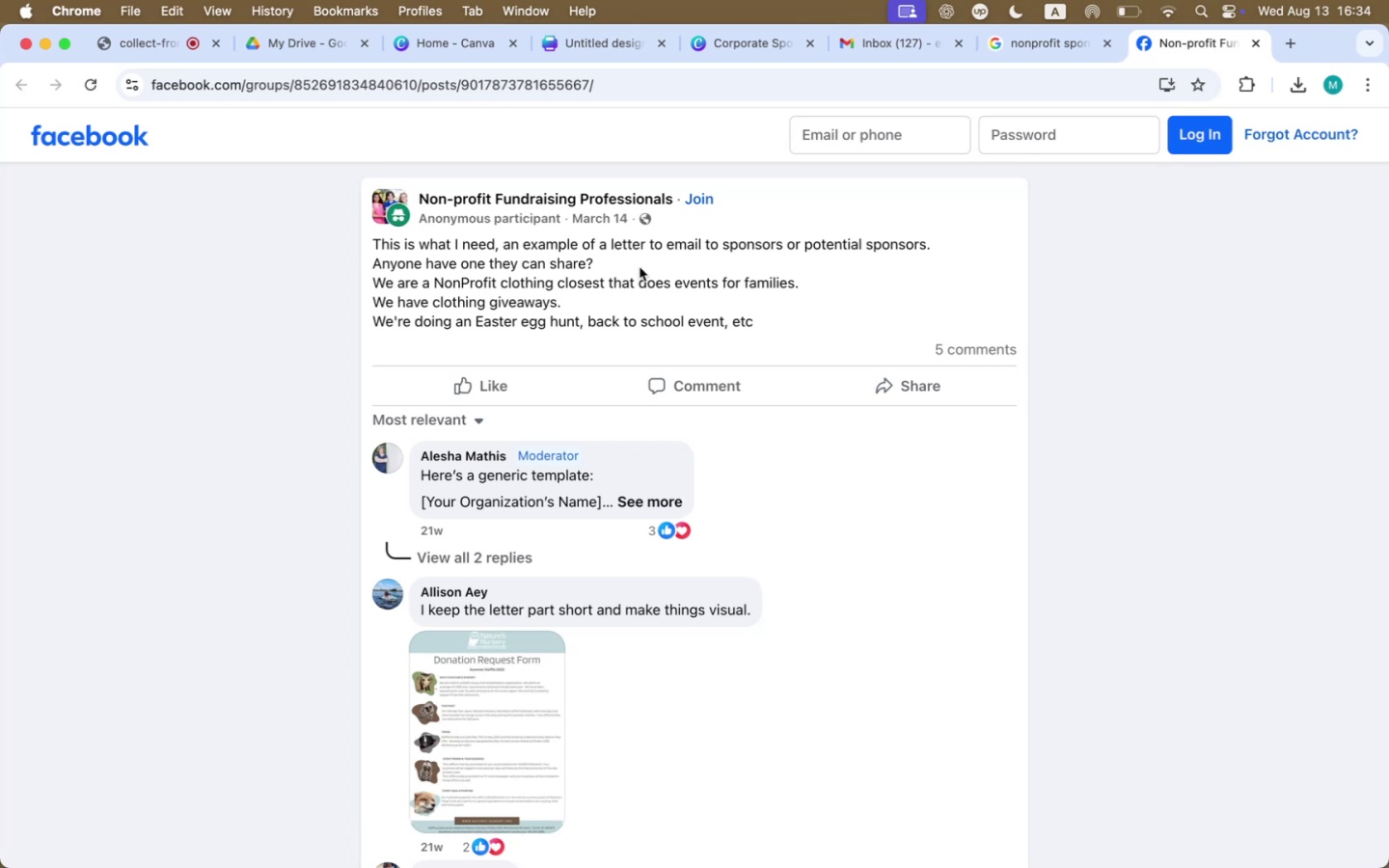 
scroll: coordinate [729, 490], scroll_direction: down, amount: 58.0
 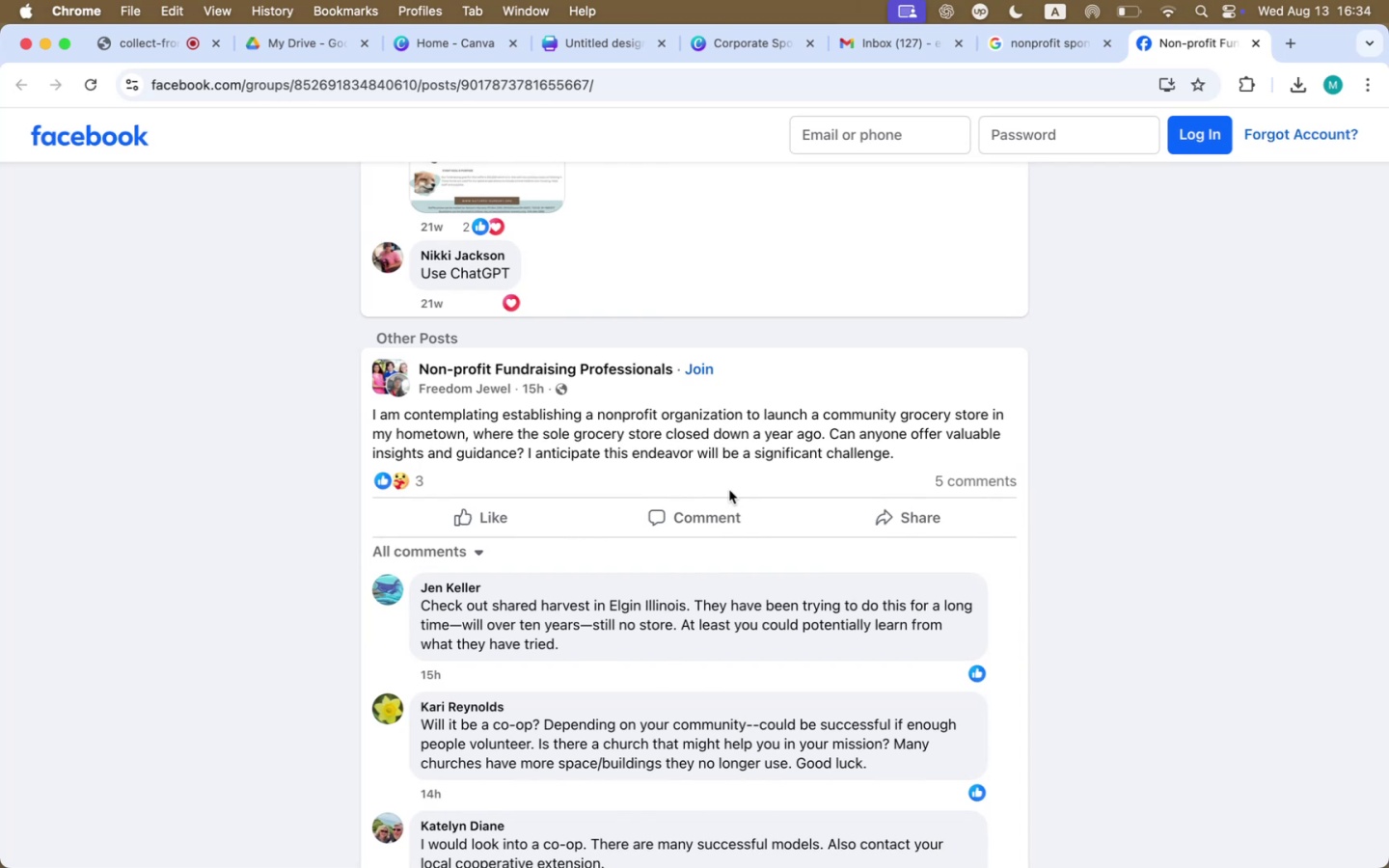 
scroll: coordinate [1205, 121], scroll_direction: up, amount: 148.0
 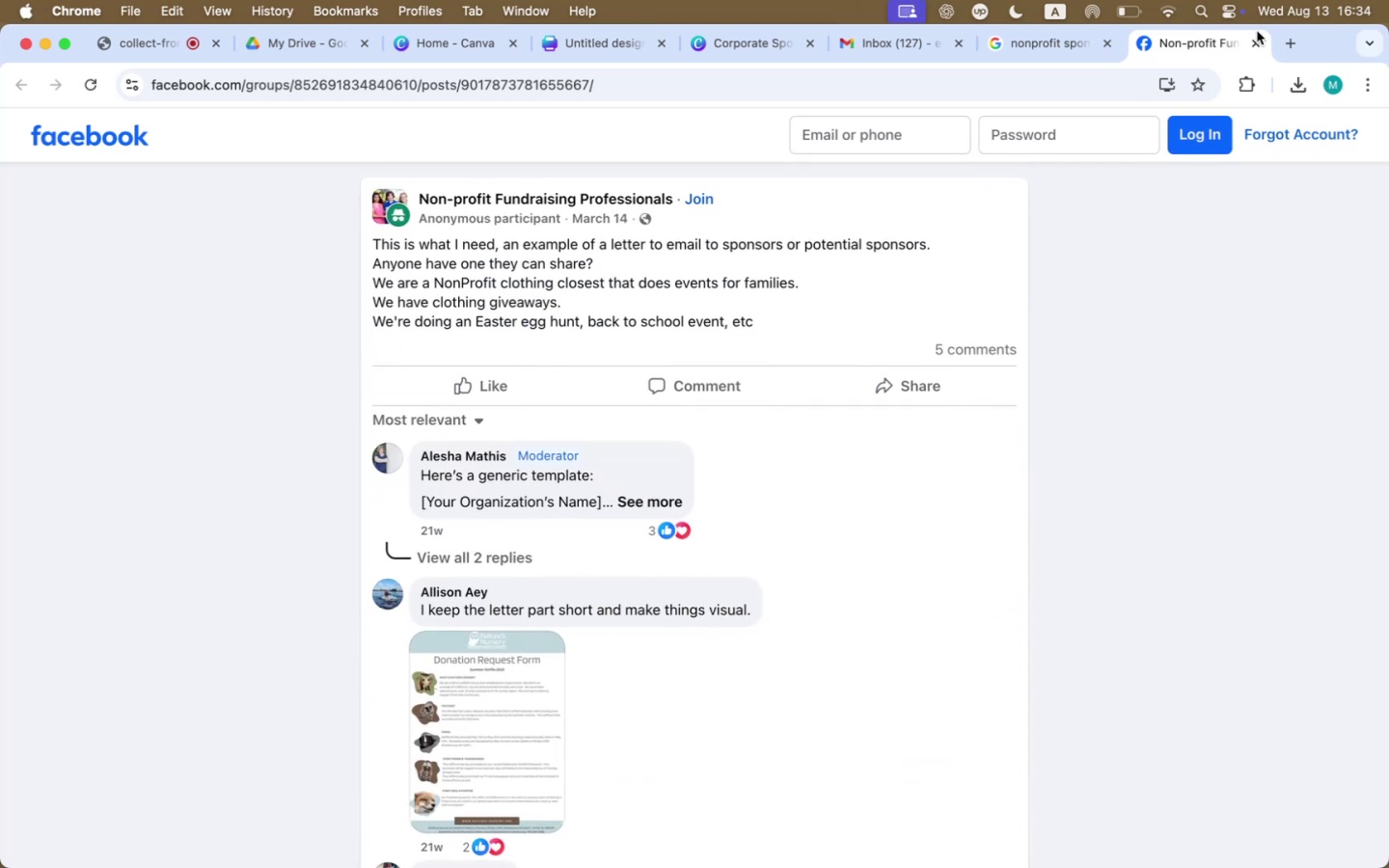 
left_click([1260, 44])
 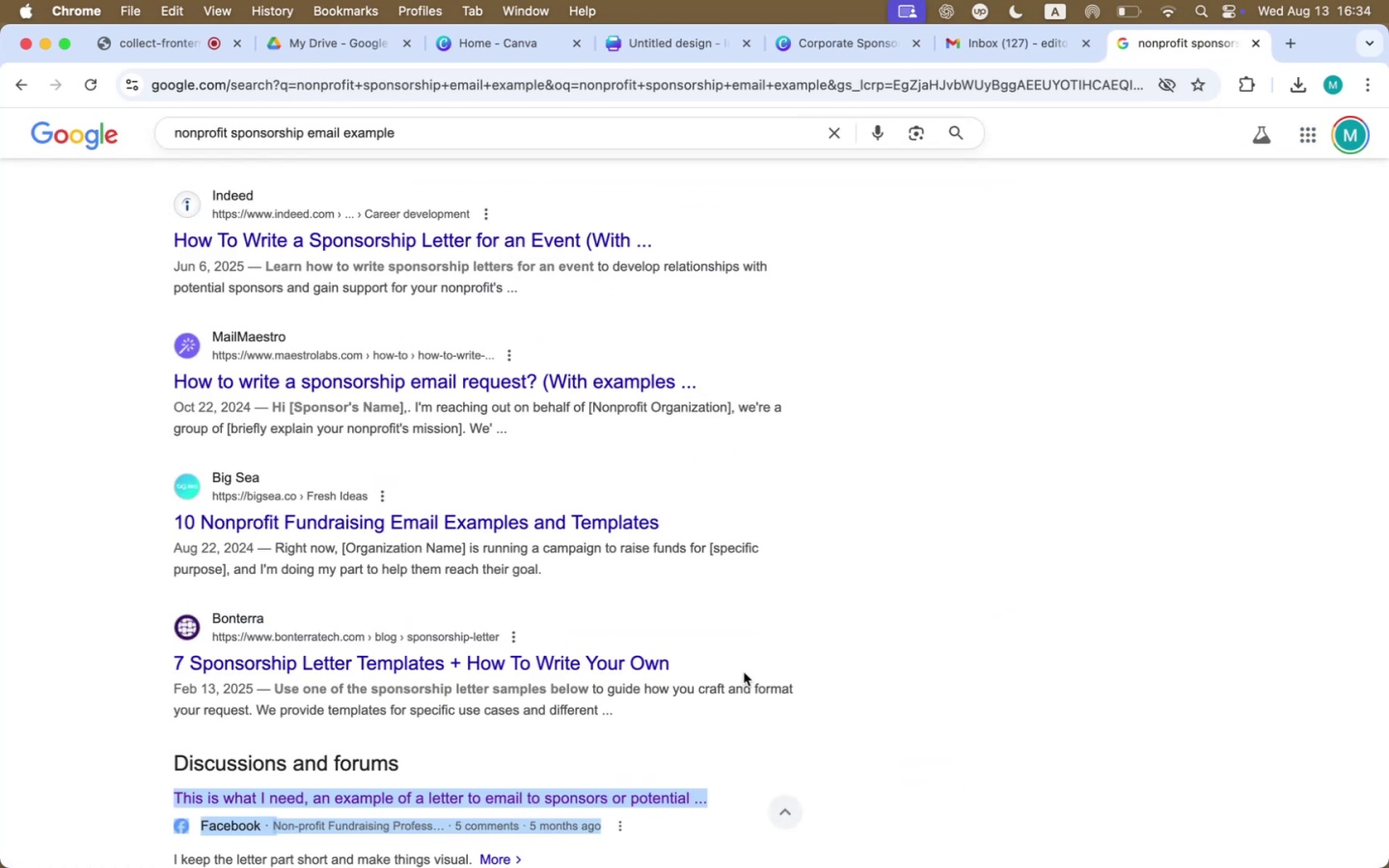 
scroll: coordinate [577, 618], scroll_direction: up, amount: 249.0
 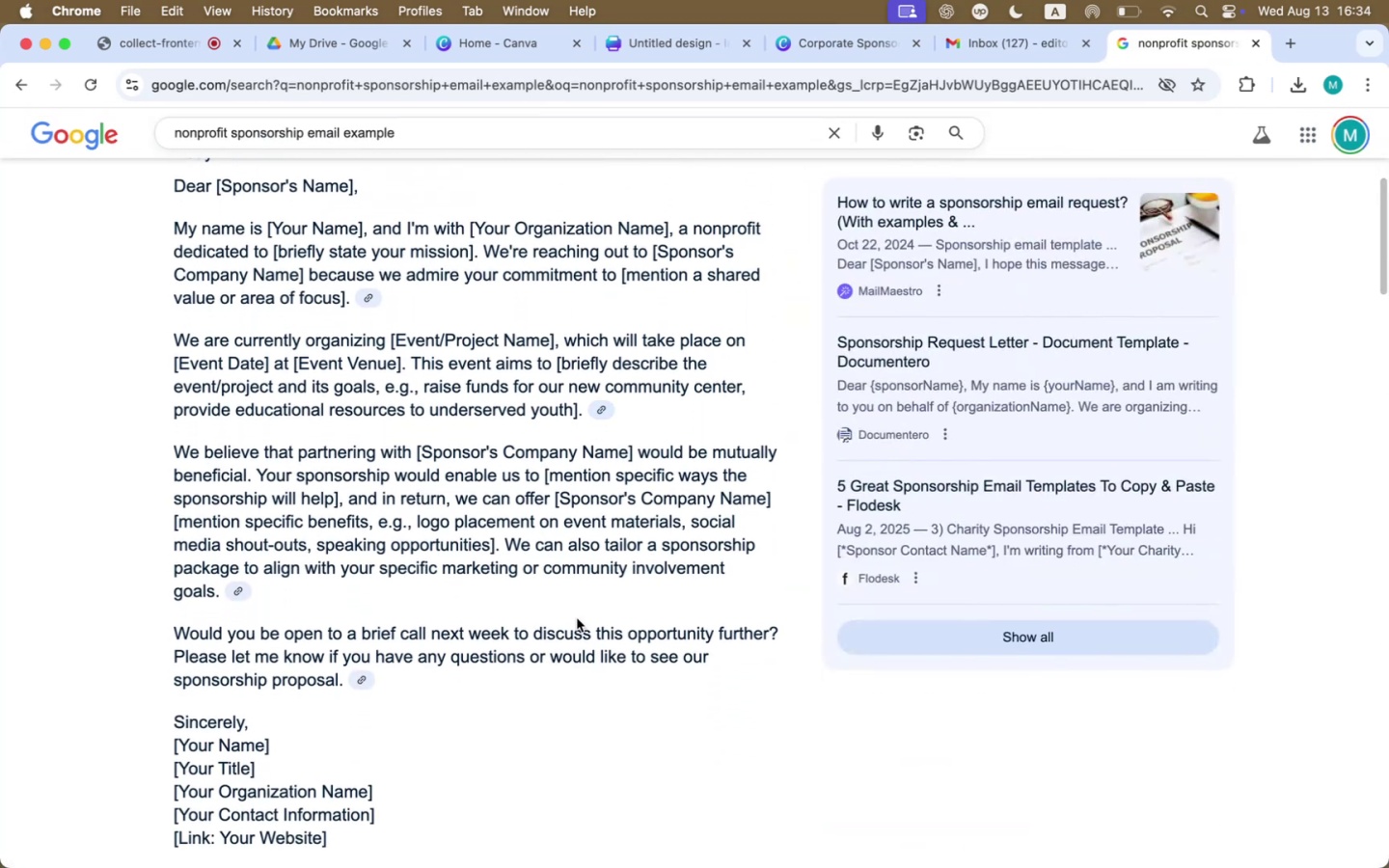 
scroll: coordinate [579, 617], scroll_direction: down, amount: 71.0
 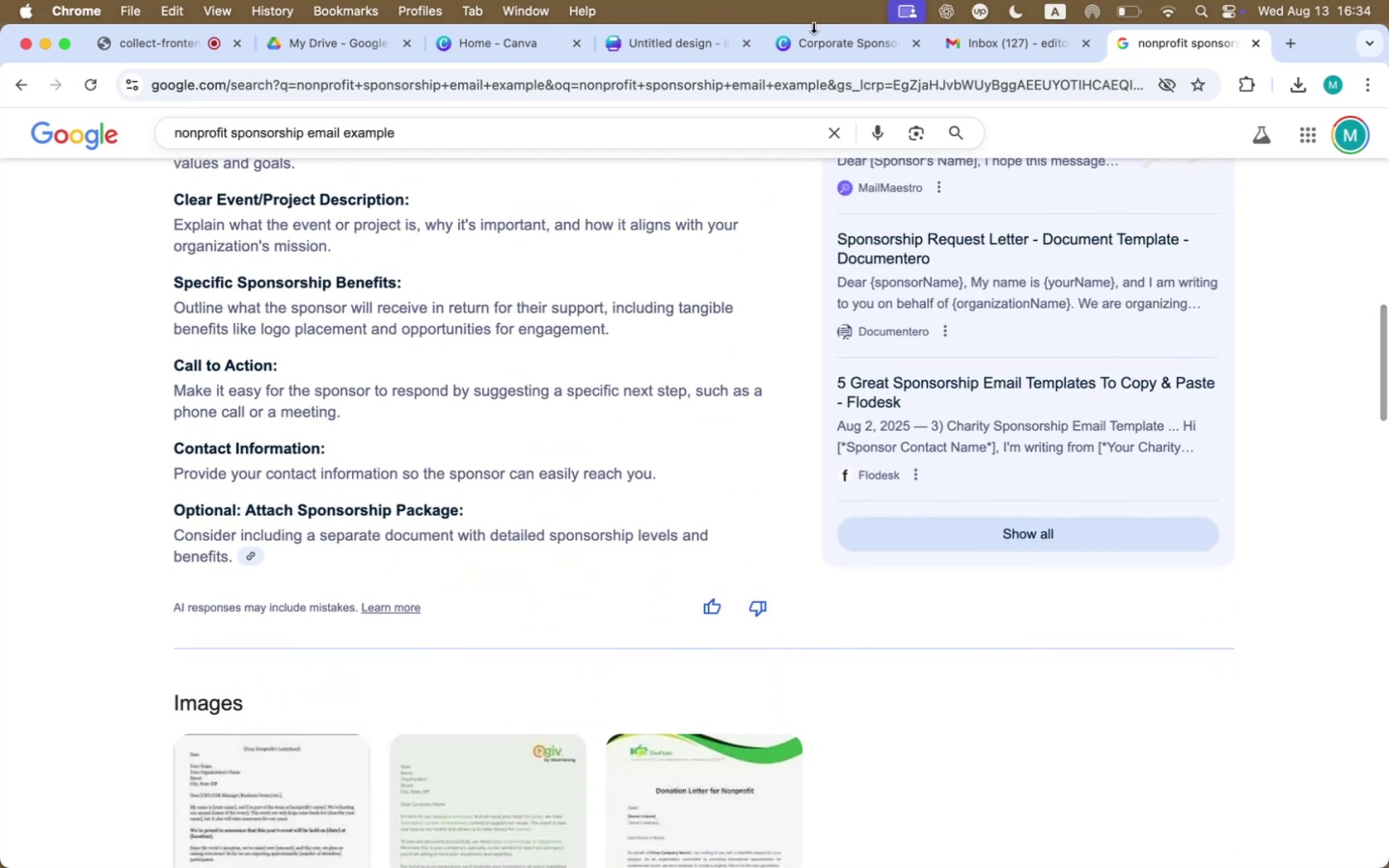 
left_click([831, 37])
 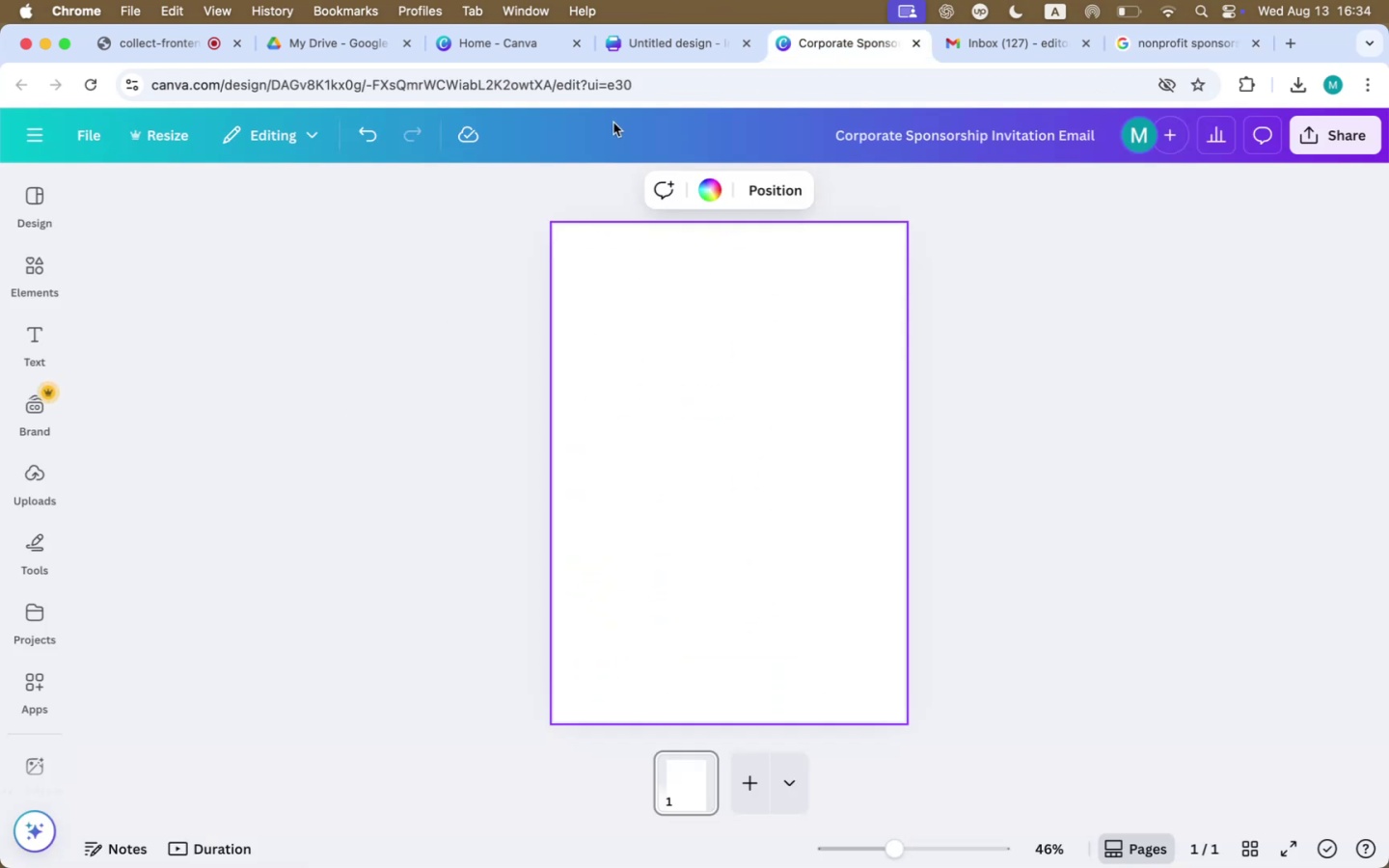 
left_click([666, 54])
 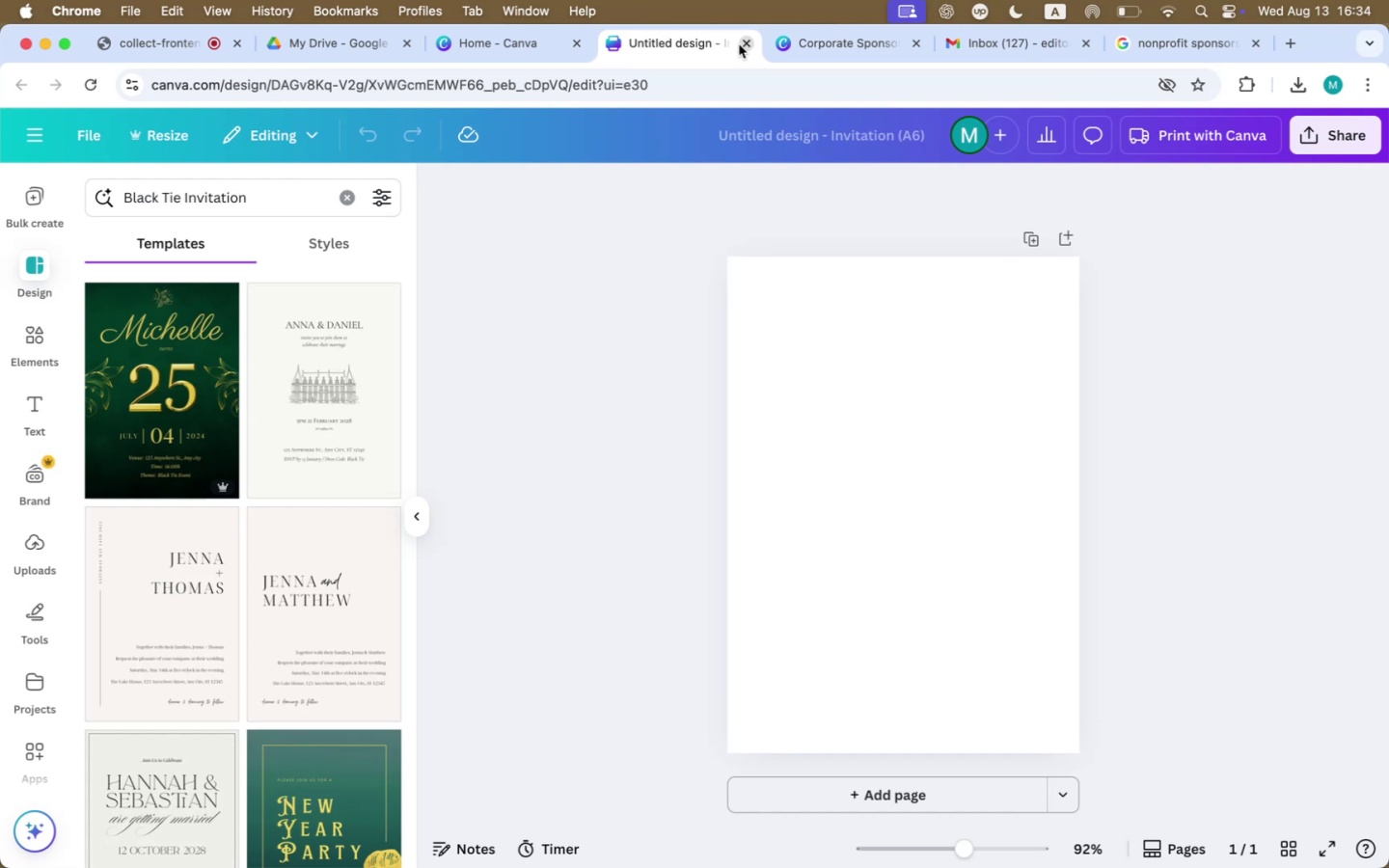 
left_click_drag(start_coordinate=[740, 44], to_coordinate=[734, 46])
 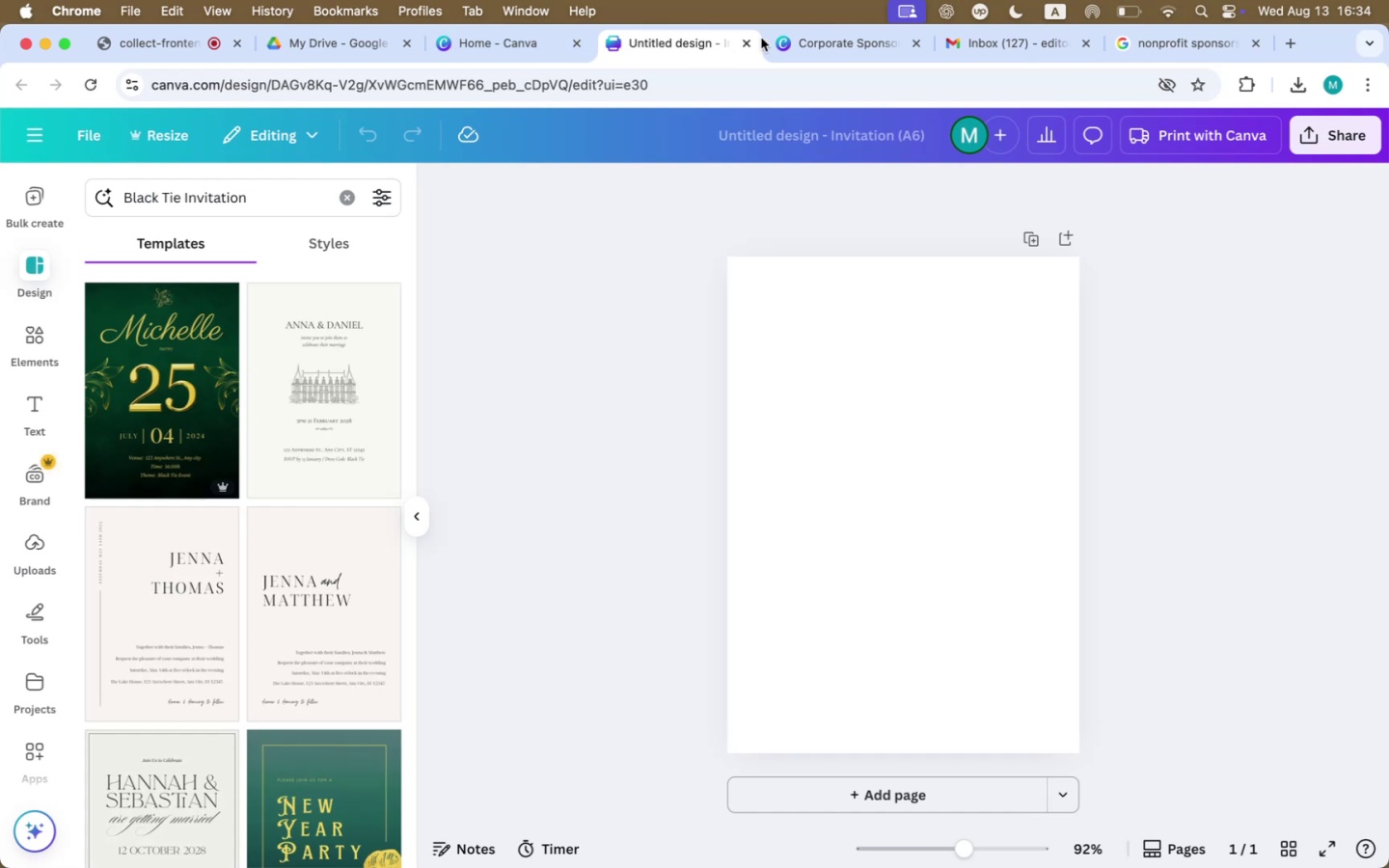 
left_click([749, 43])
 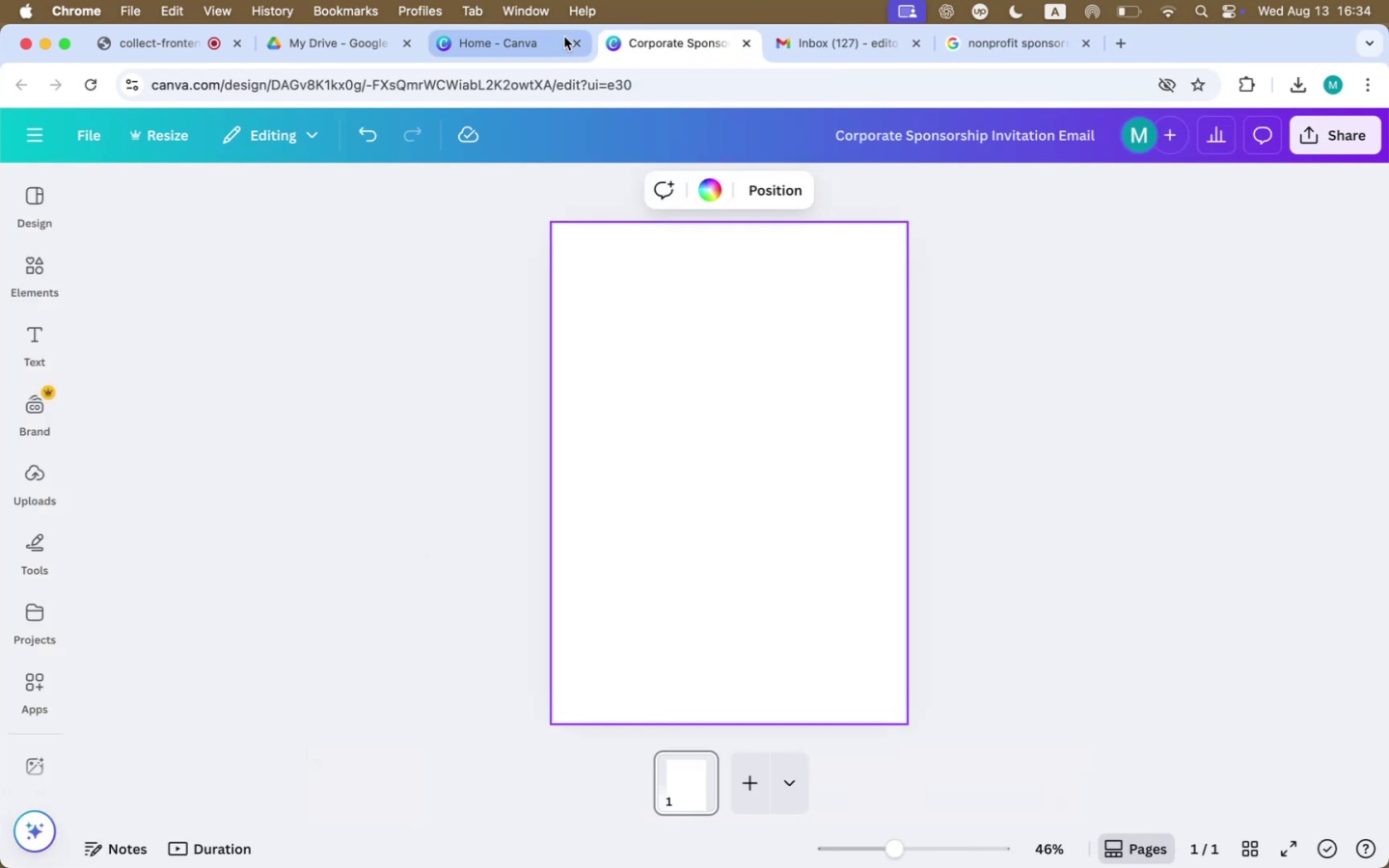 
left_click([564, 37])
 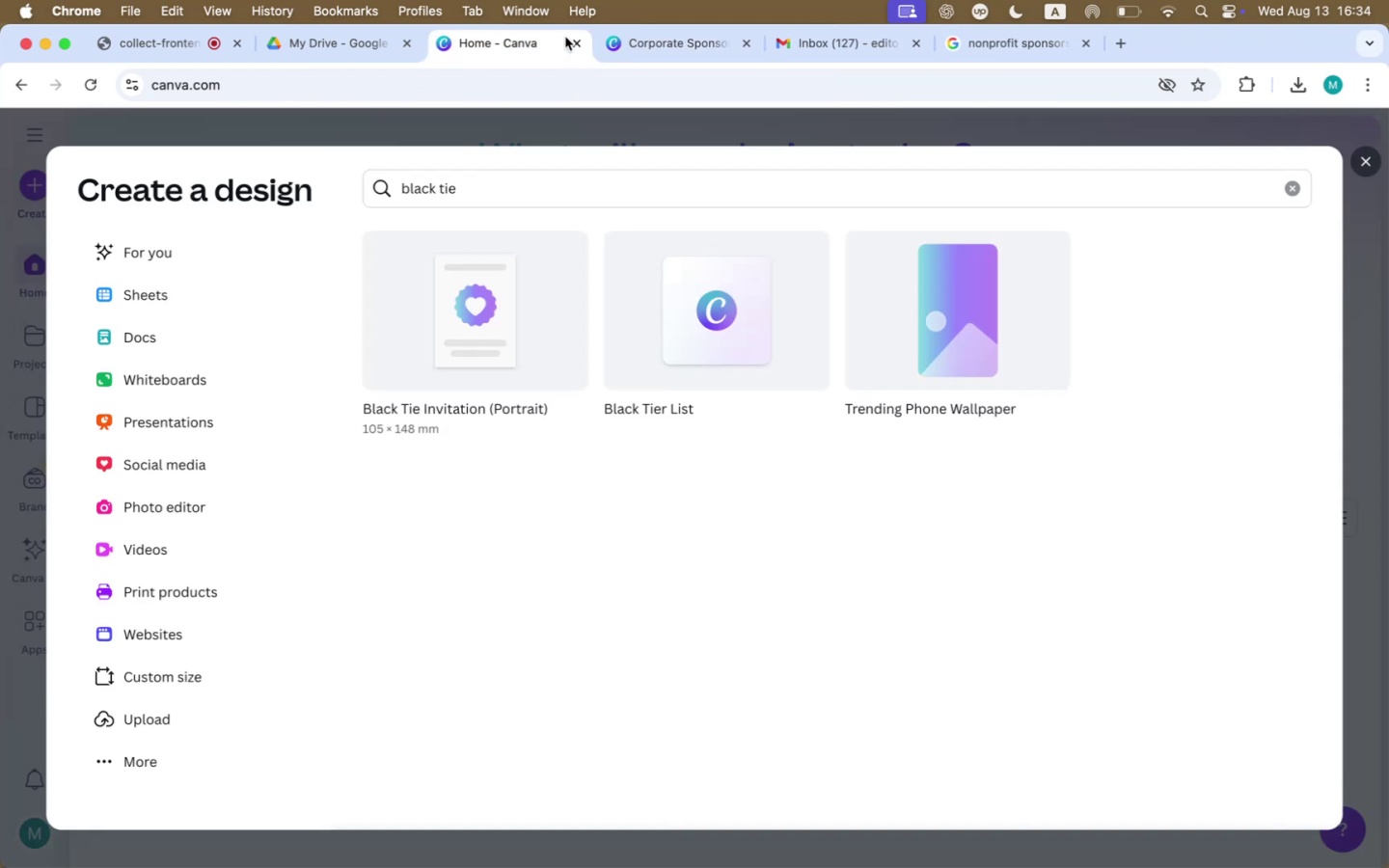 
left_click([573, 44])
 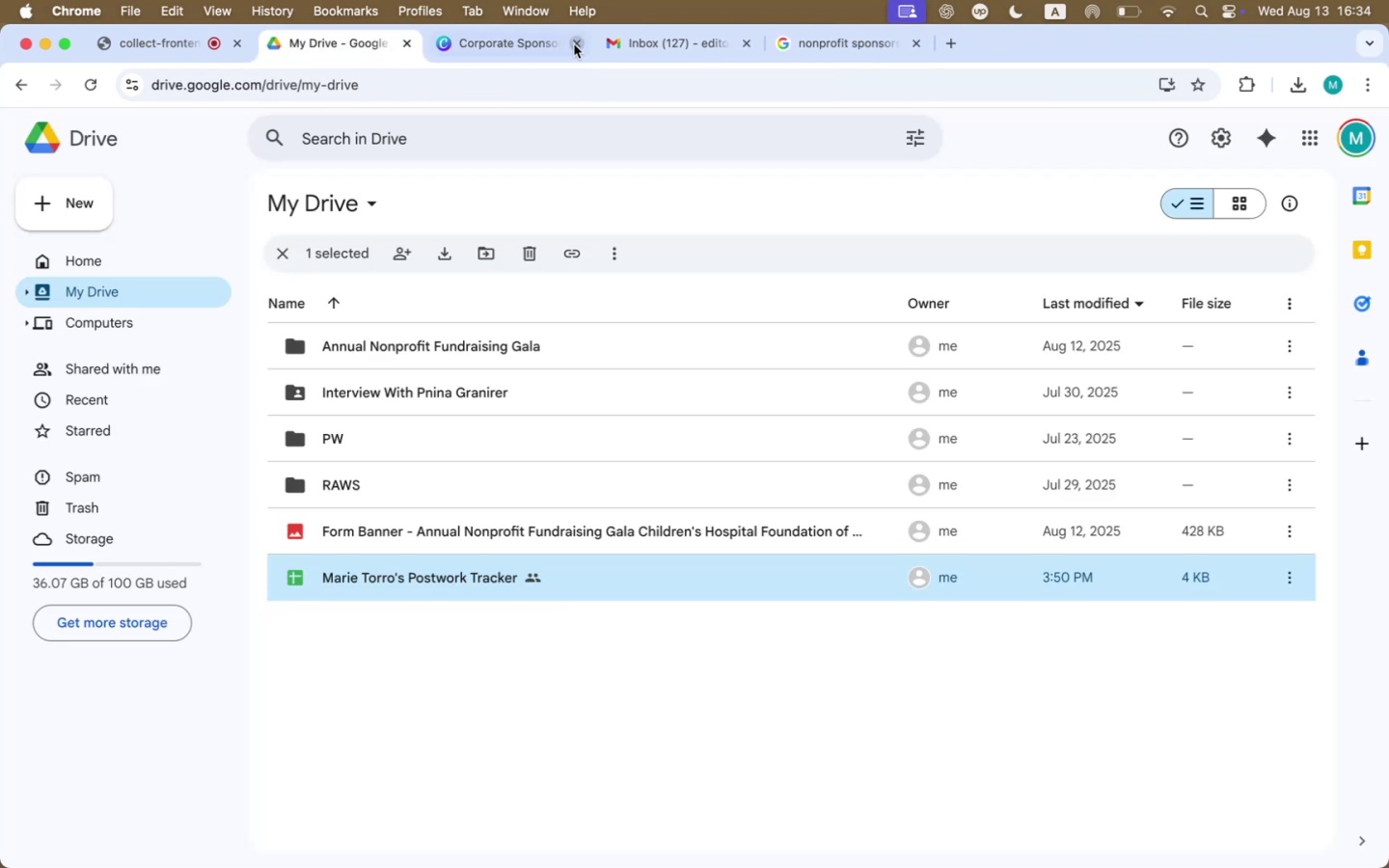 
left_click([828, 44])
 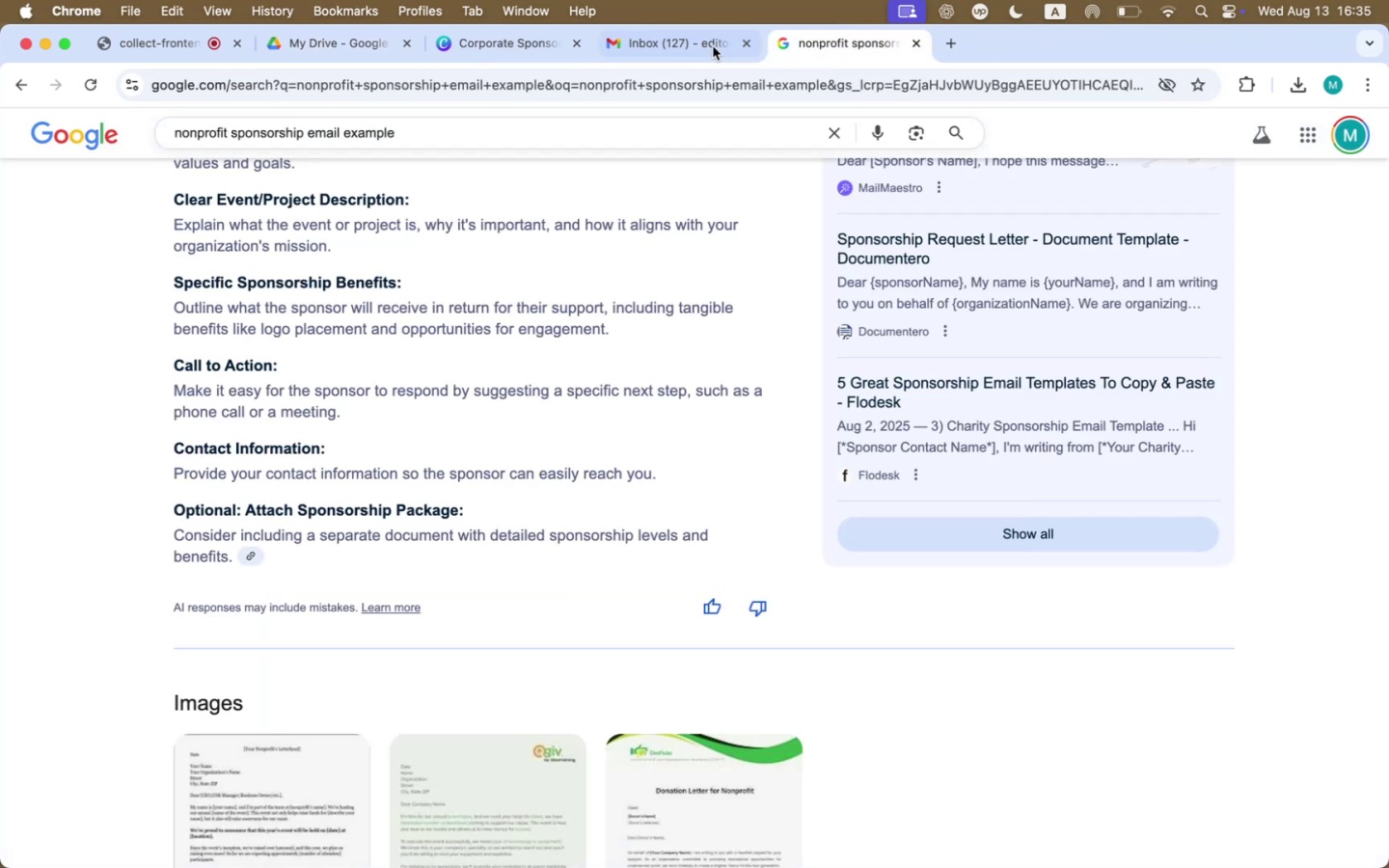 
left_click([493, 41])
 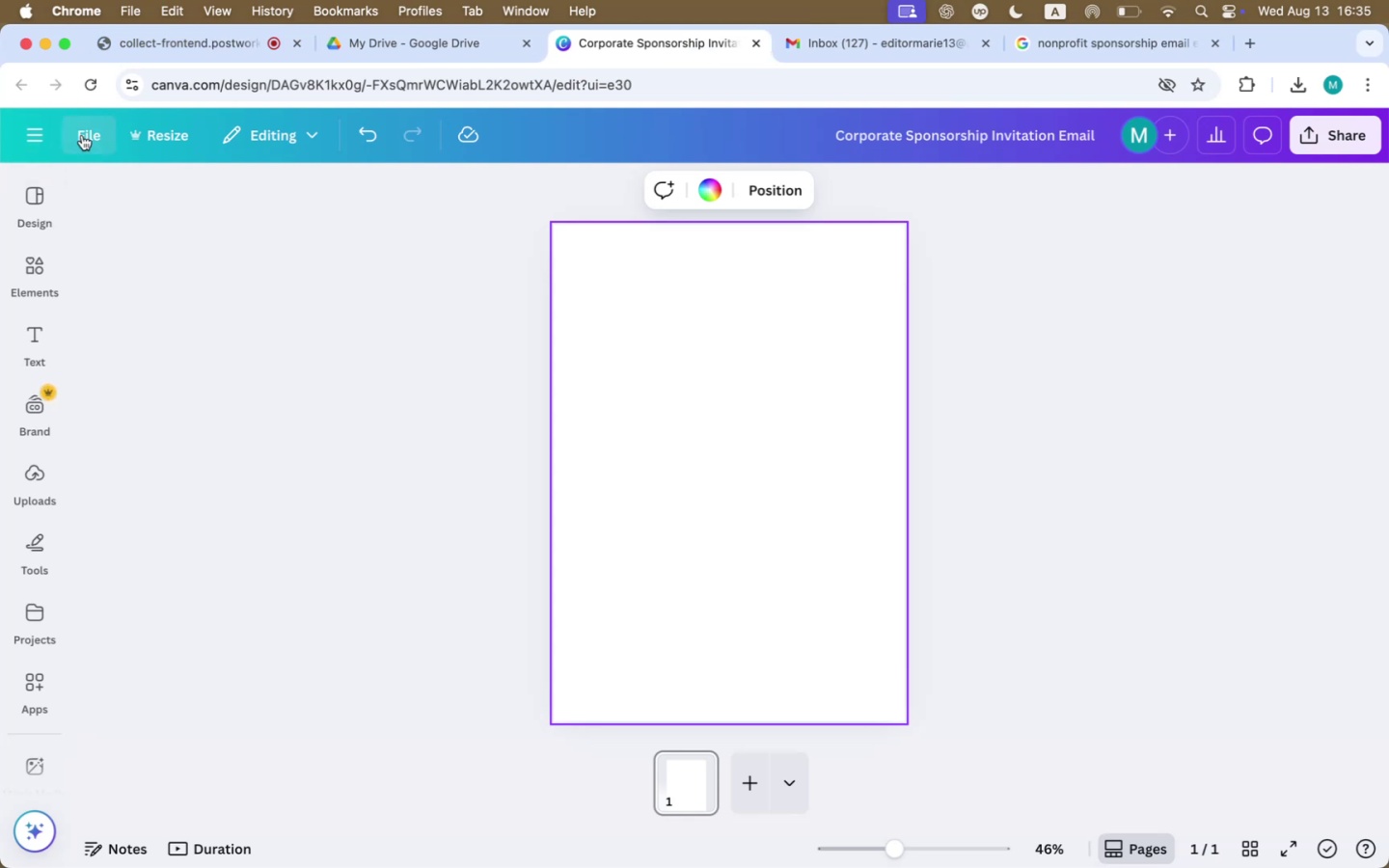 
left_click([86, 134])
 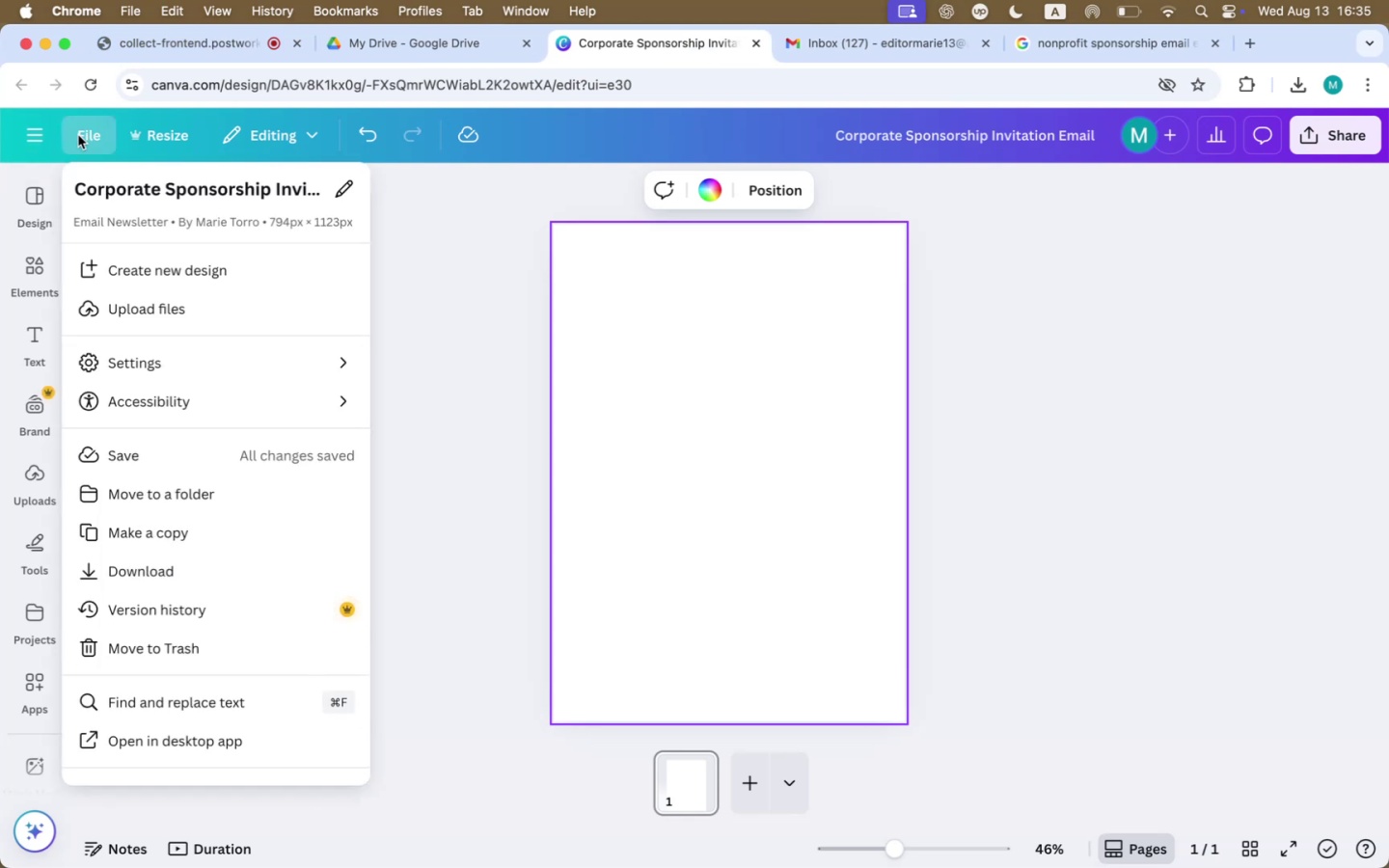 
left_click([39, 136])
 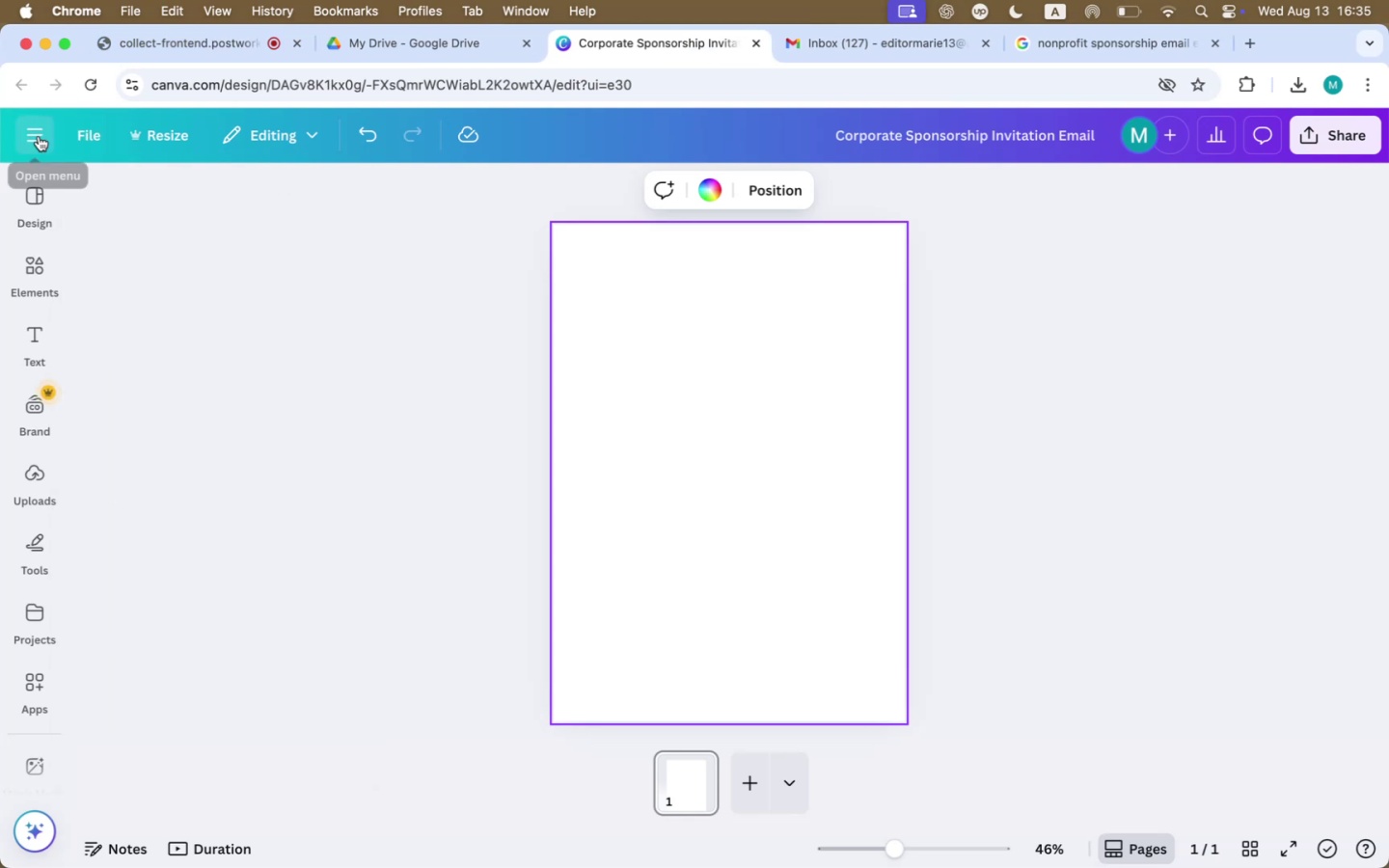 
left_click([34, 136])
 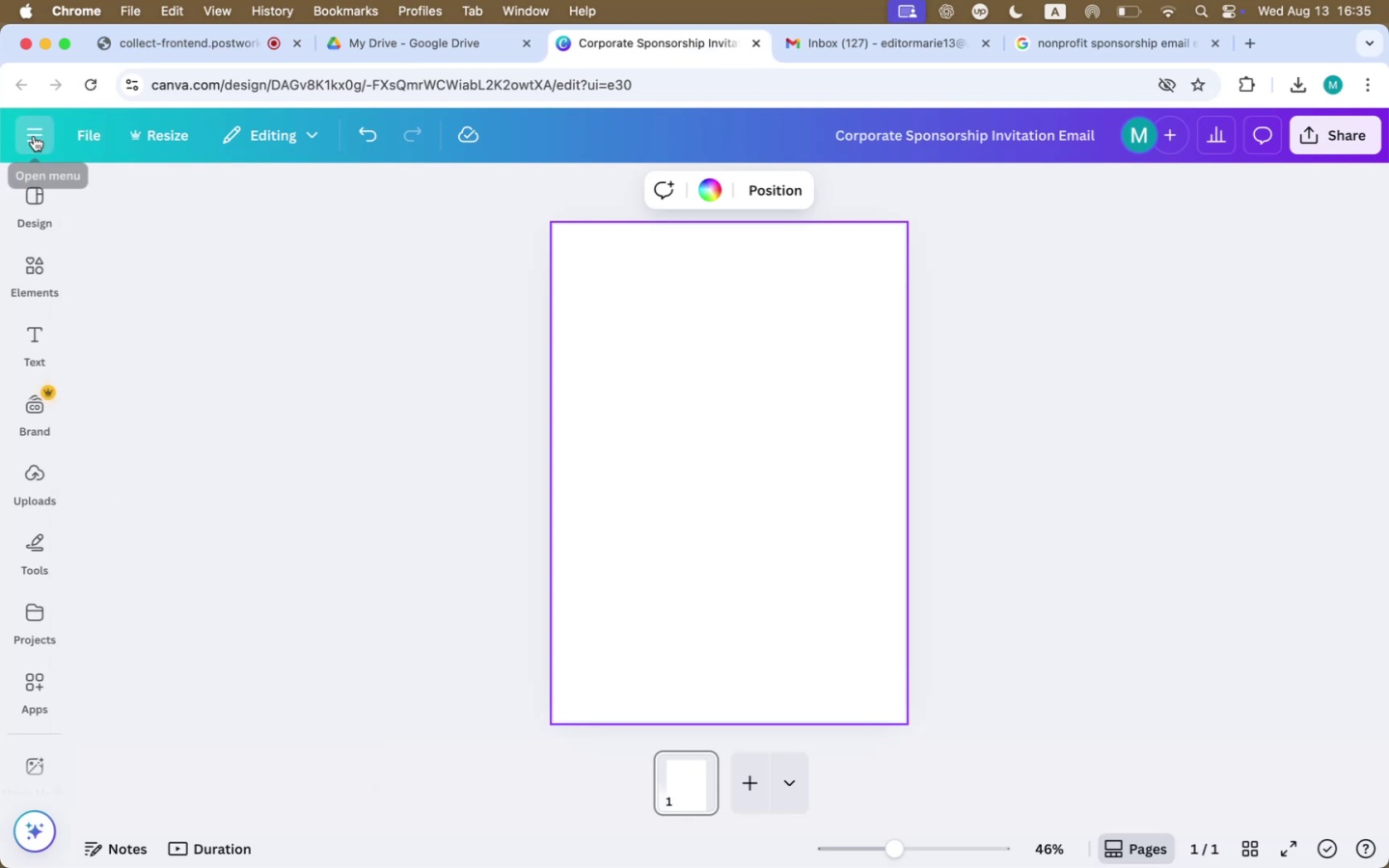 
scroll: coordinate [168, 275], scroll_direction: down, amount: 2.0
 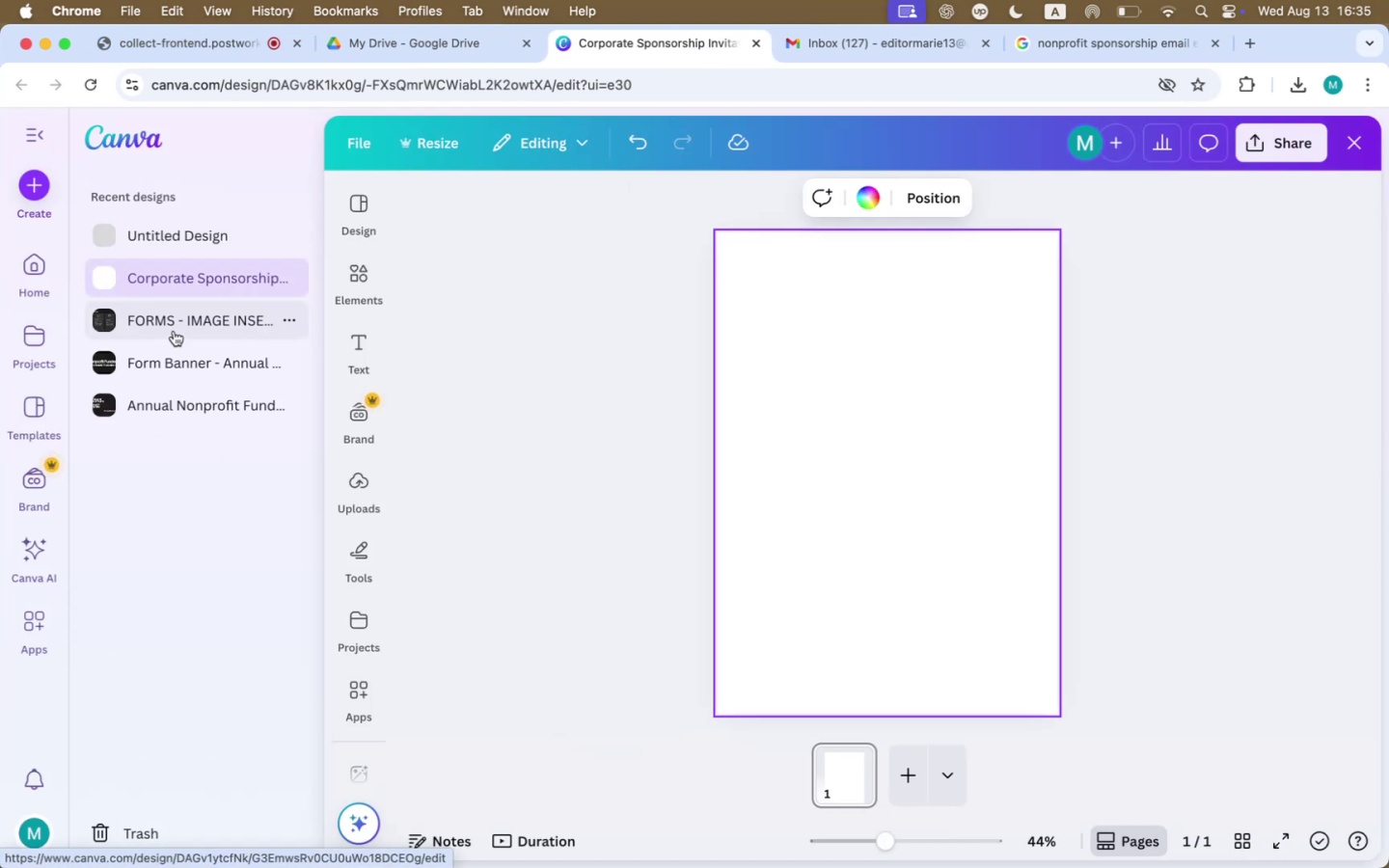 
right_click([176, 323])
 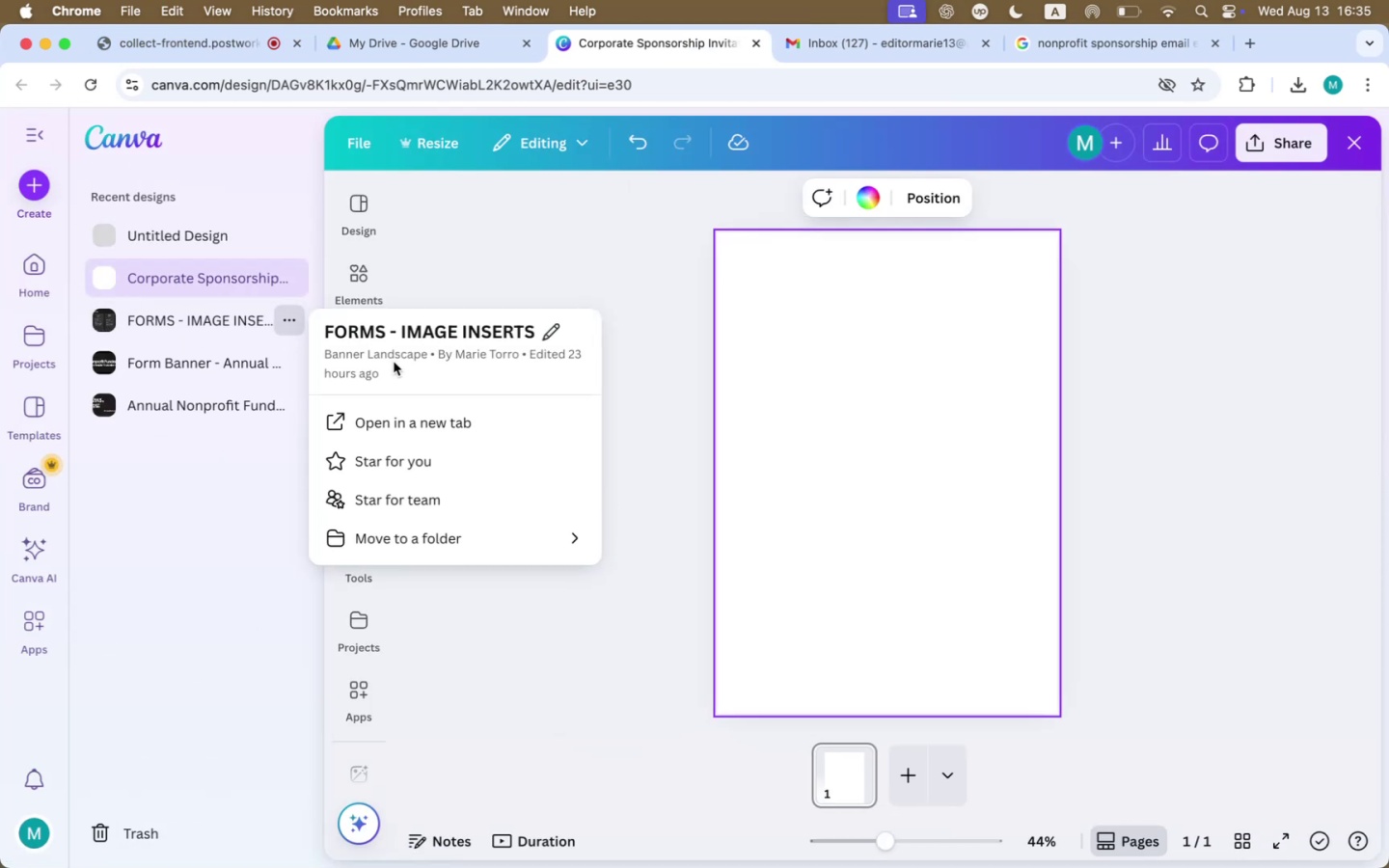 
left_click([435, 420])
 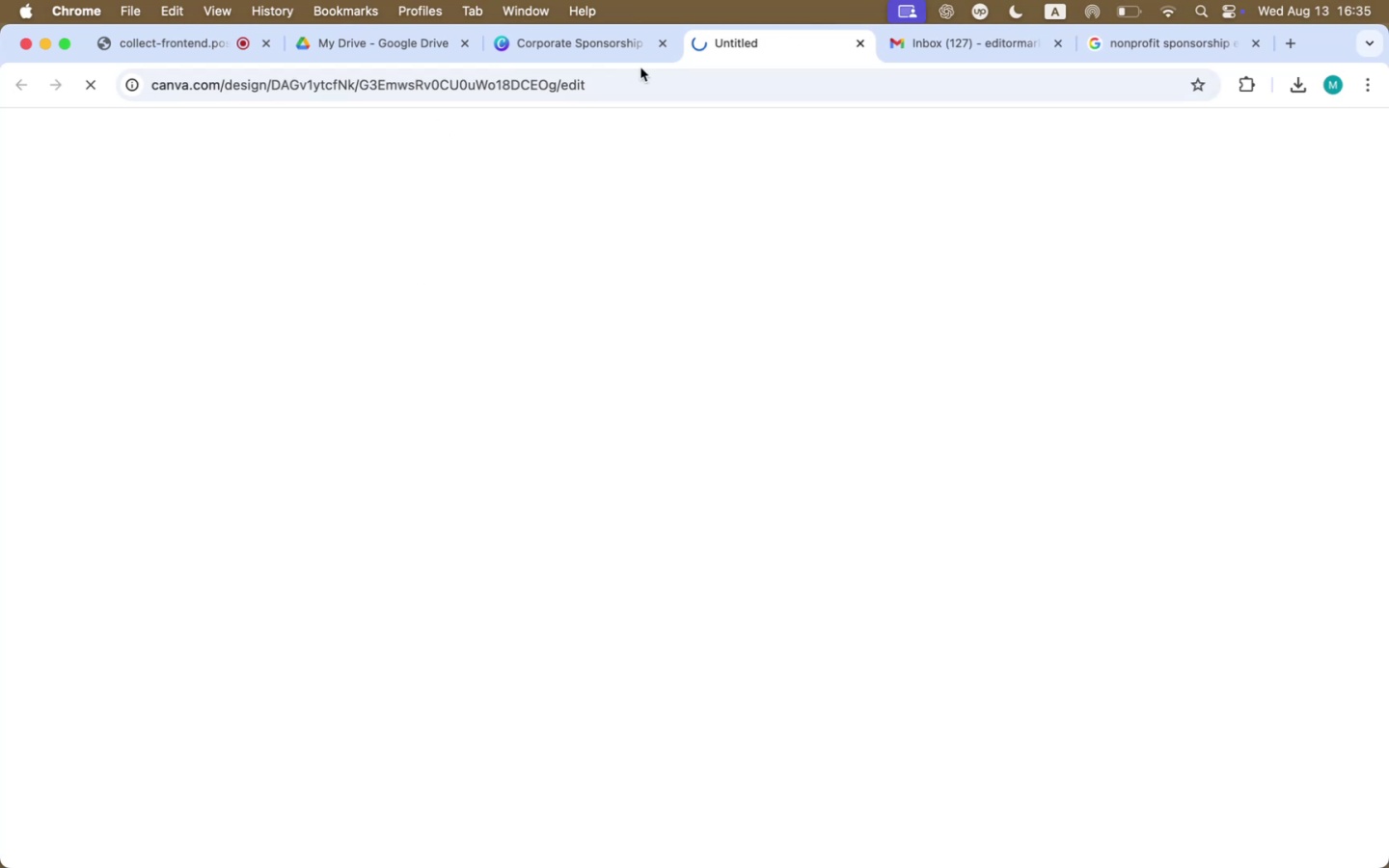 
left_click_drag(start_coordinate=[756, 41], to_coordinate=[586, 35])
 